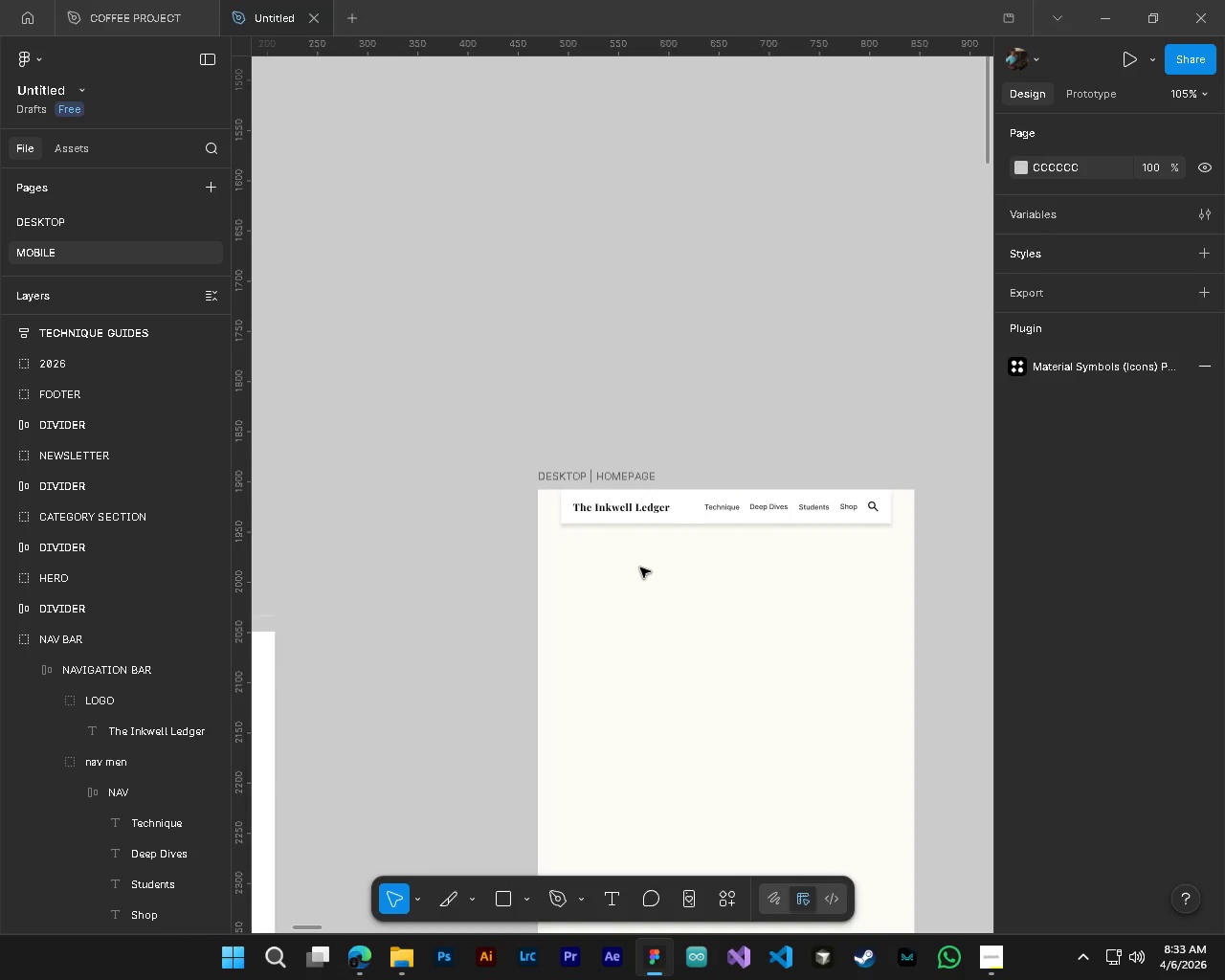 
left_click_drag(start_coordinate=[441, 557], to_coordinate=[514, 793])
 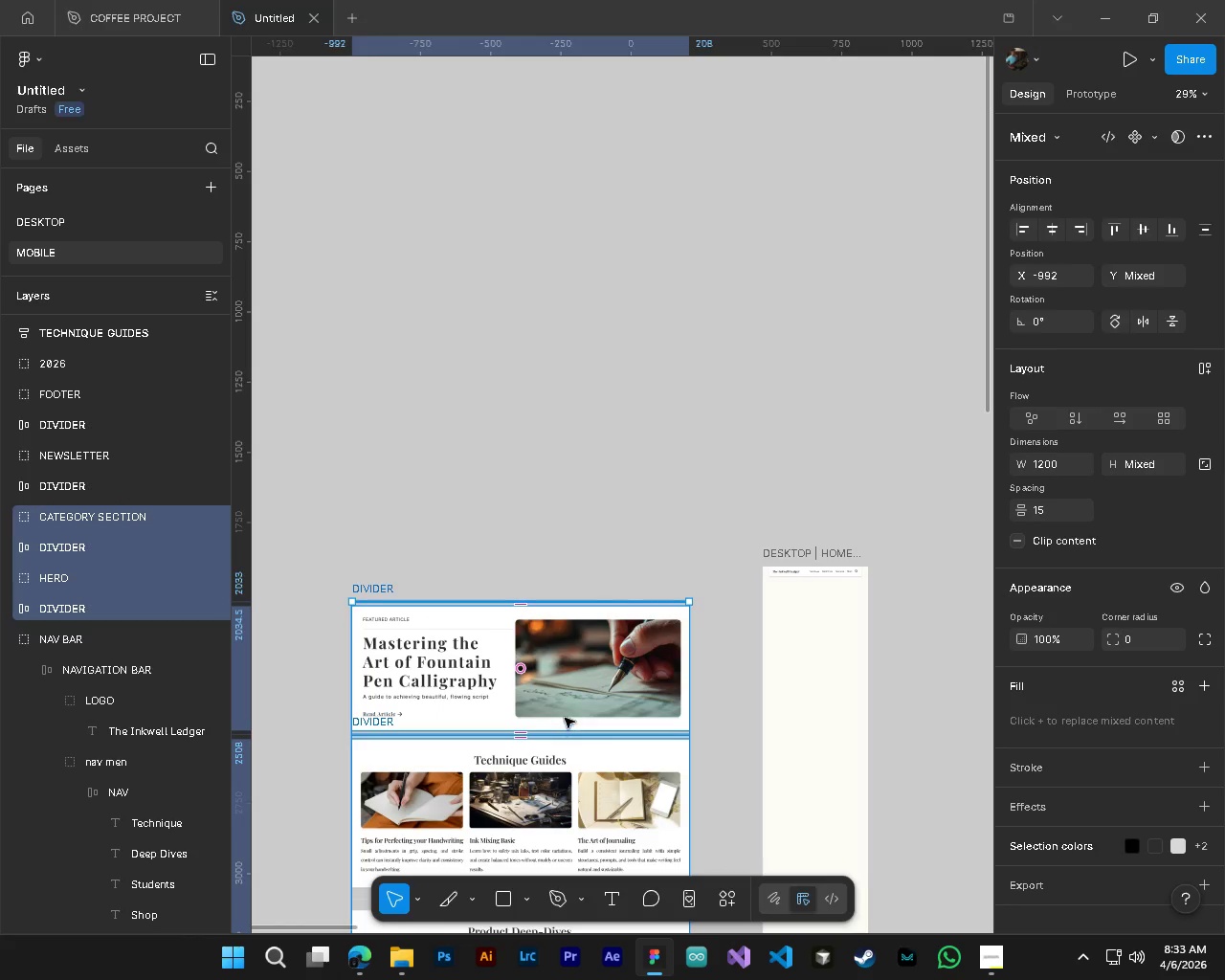 
scroll: coordinate [557, 613], scroll_direction: down, amount: 5.0
 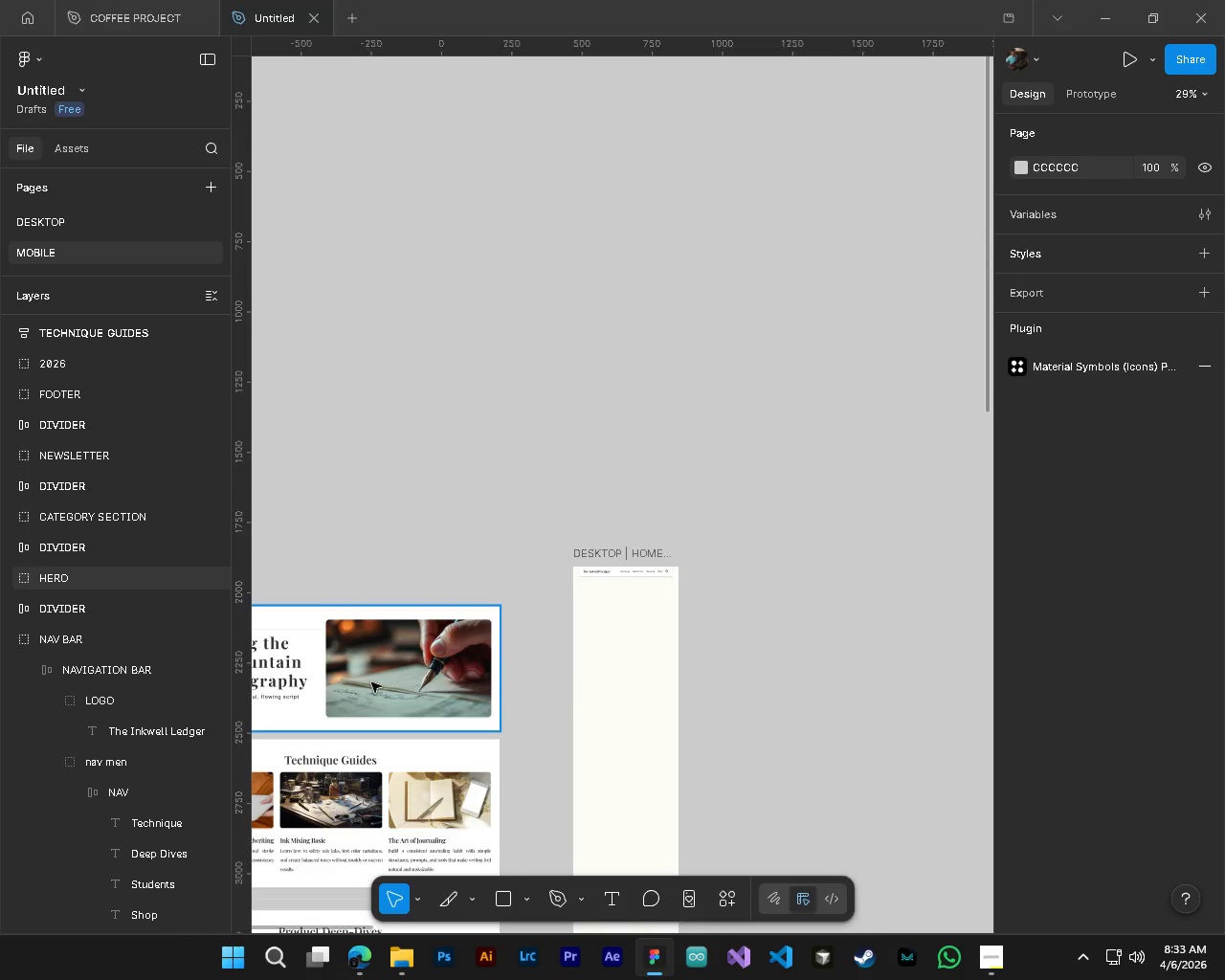 
scroll: coordinate [372, 684], scroll_direction: up, amount: 4.0
 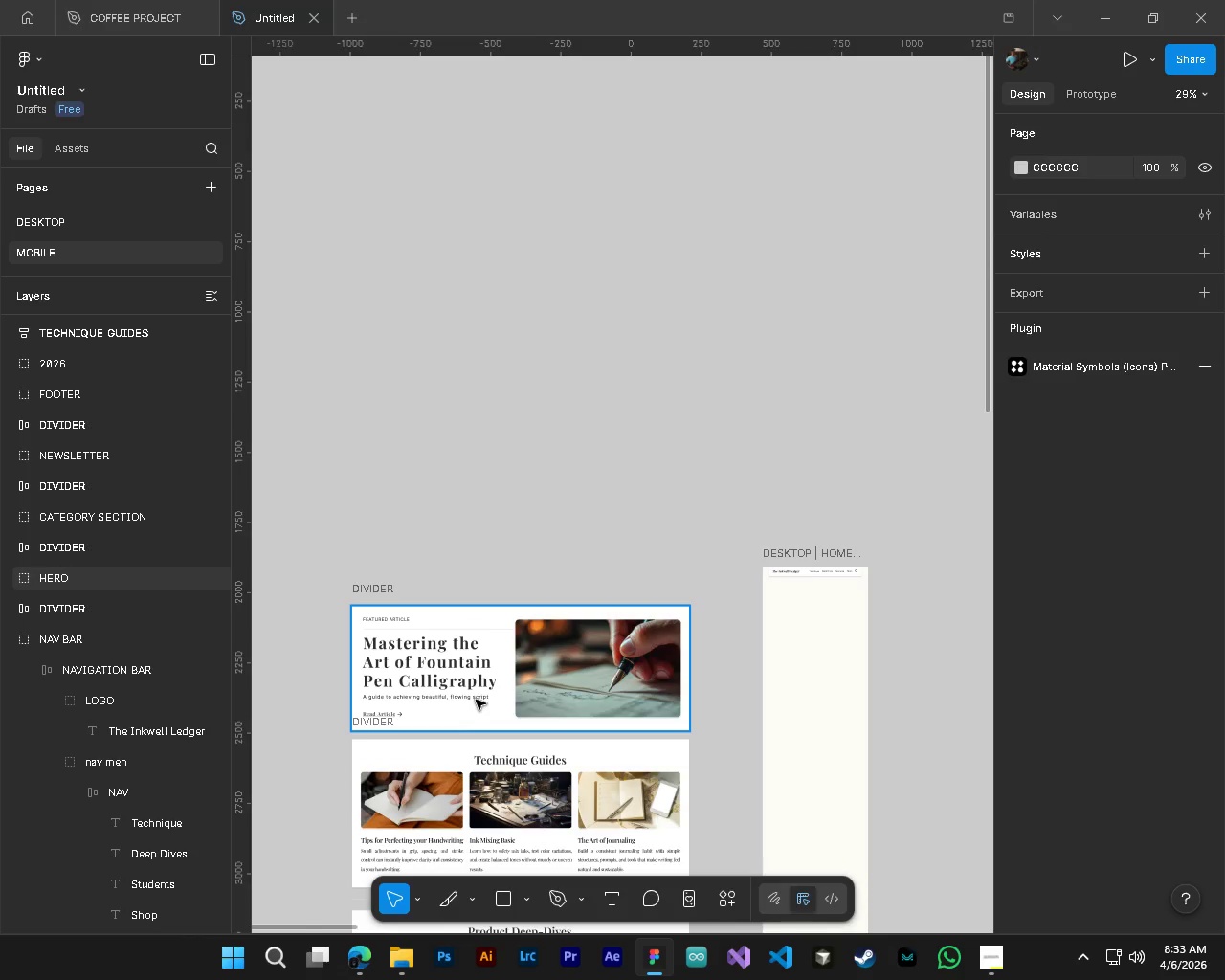 
key(Alt+Control+AltLeft)
 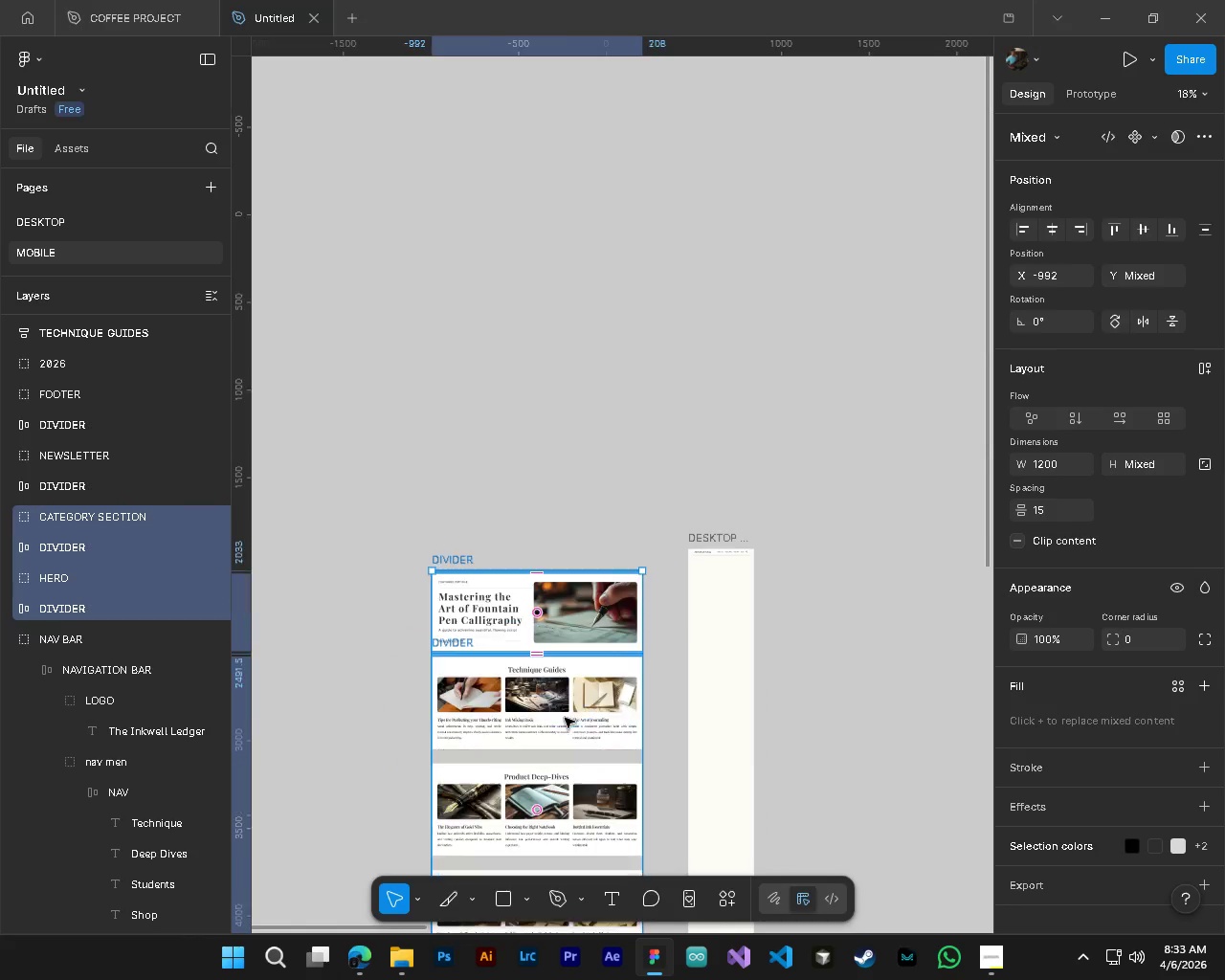 
key(Control+ControlLeft)
 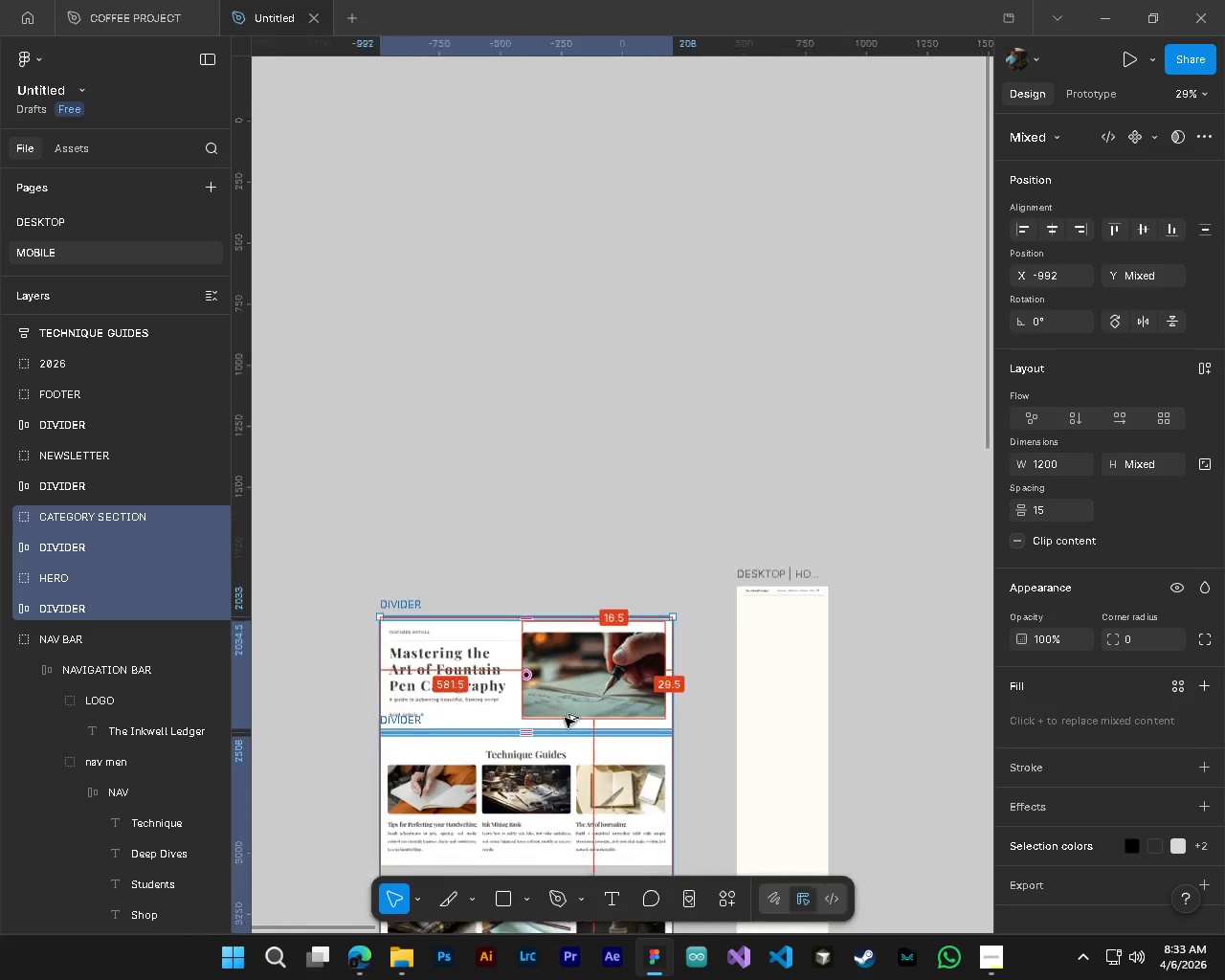 
left_click_drag(start_coordinate=[577, 498], to_coordinate=[746, 504])
 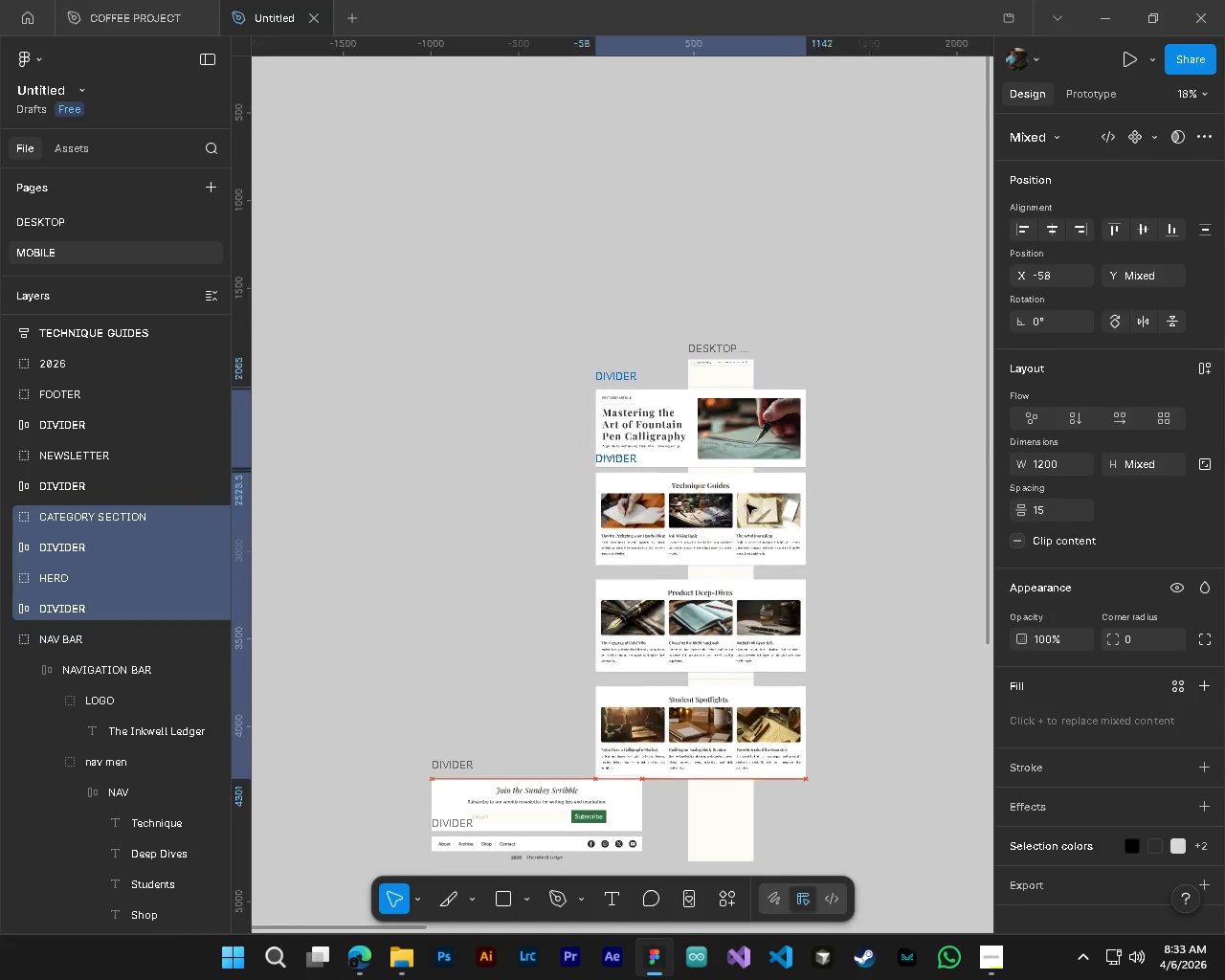 
left_click([746, 504])
 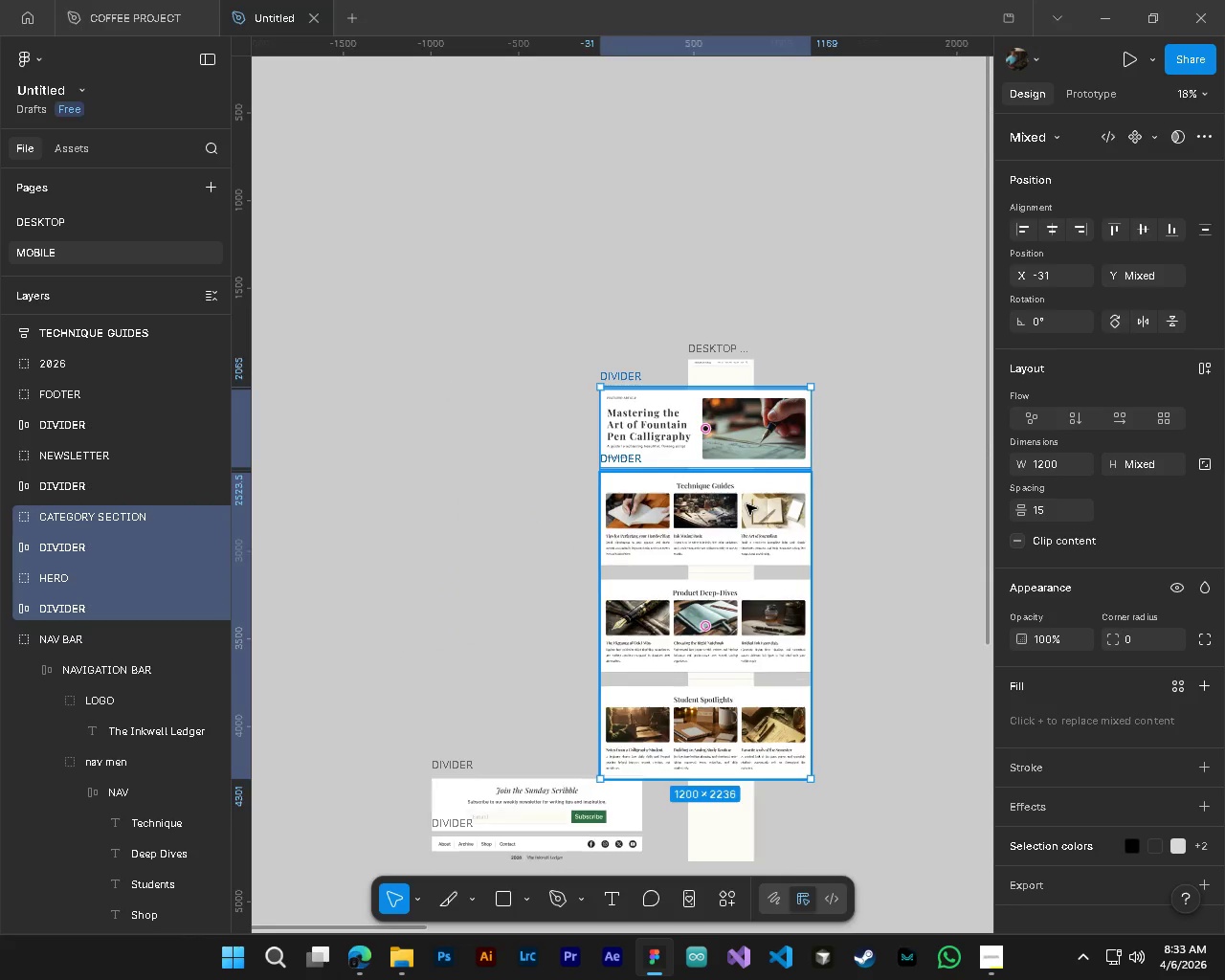 
left_click_drag(start_coordinate=[747, 504], to_coordinate=[751, 499])
 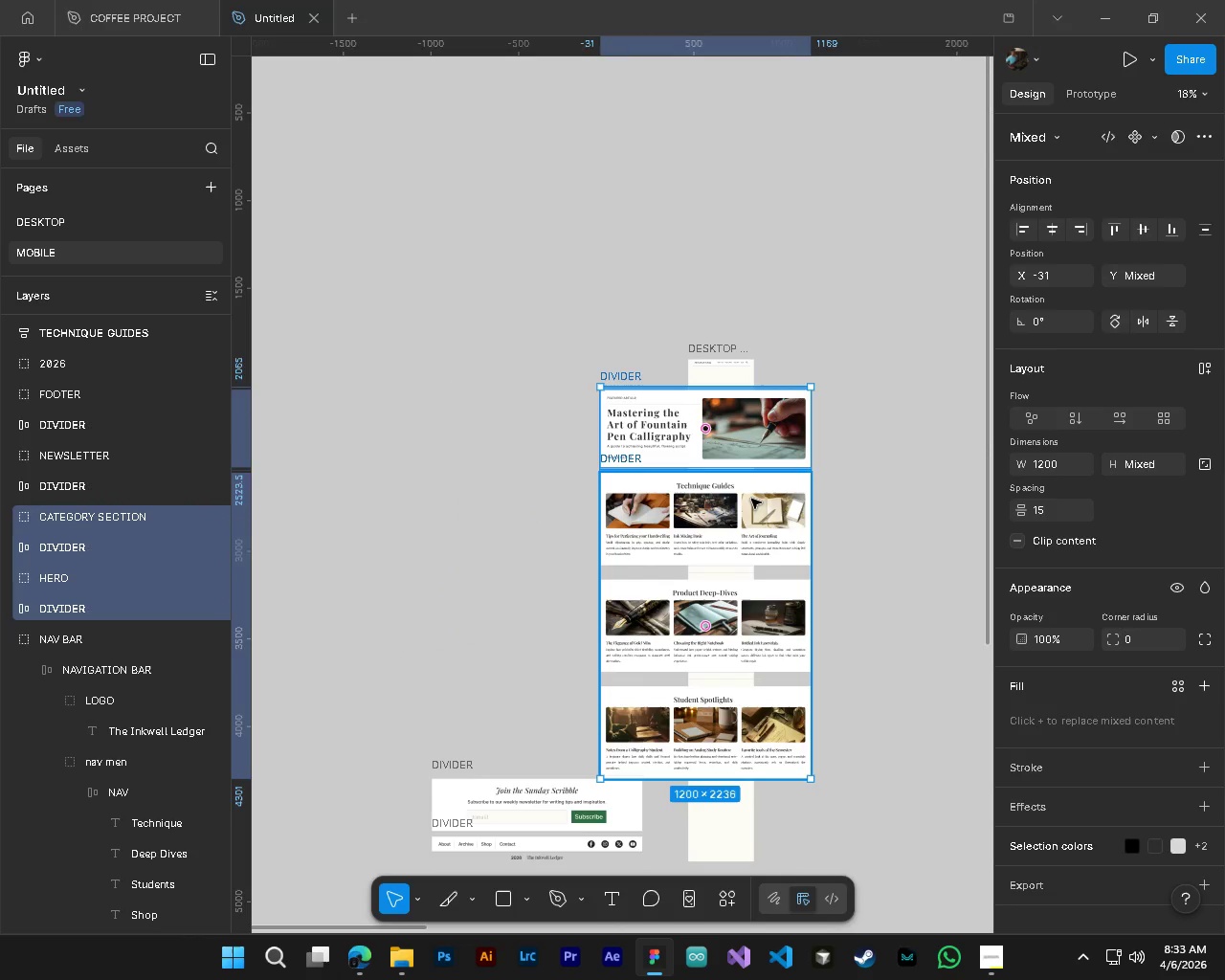 
left_click_drag(start_coordinate=[751, 499], to_coordinate=[762, 495])
 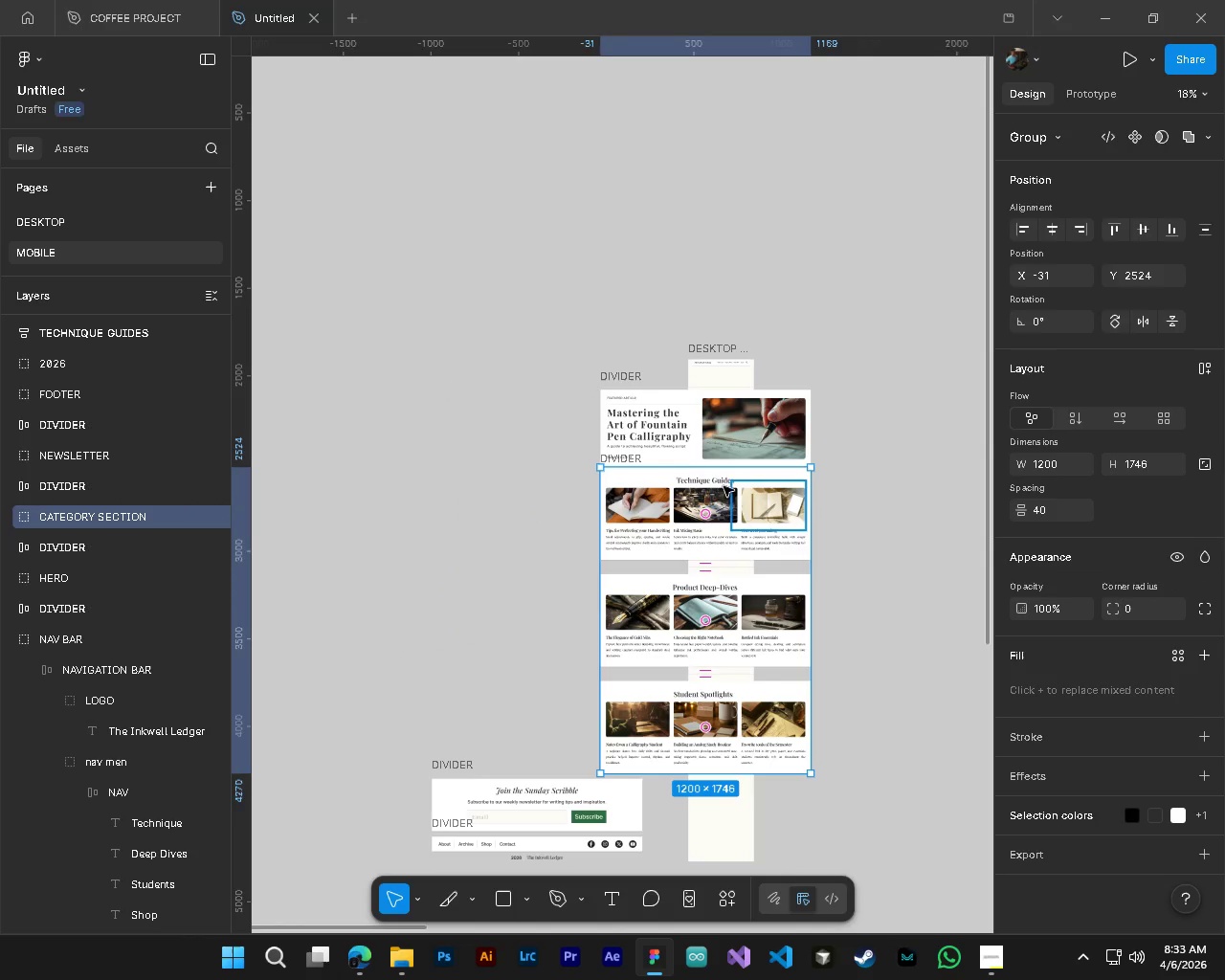 
key(Control+Z)
 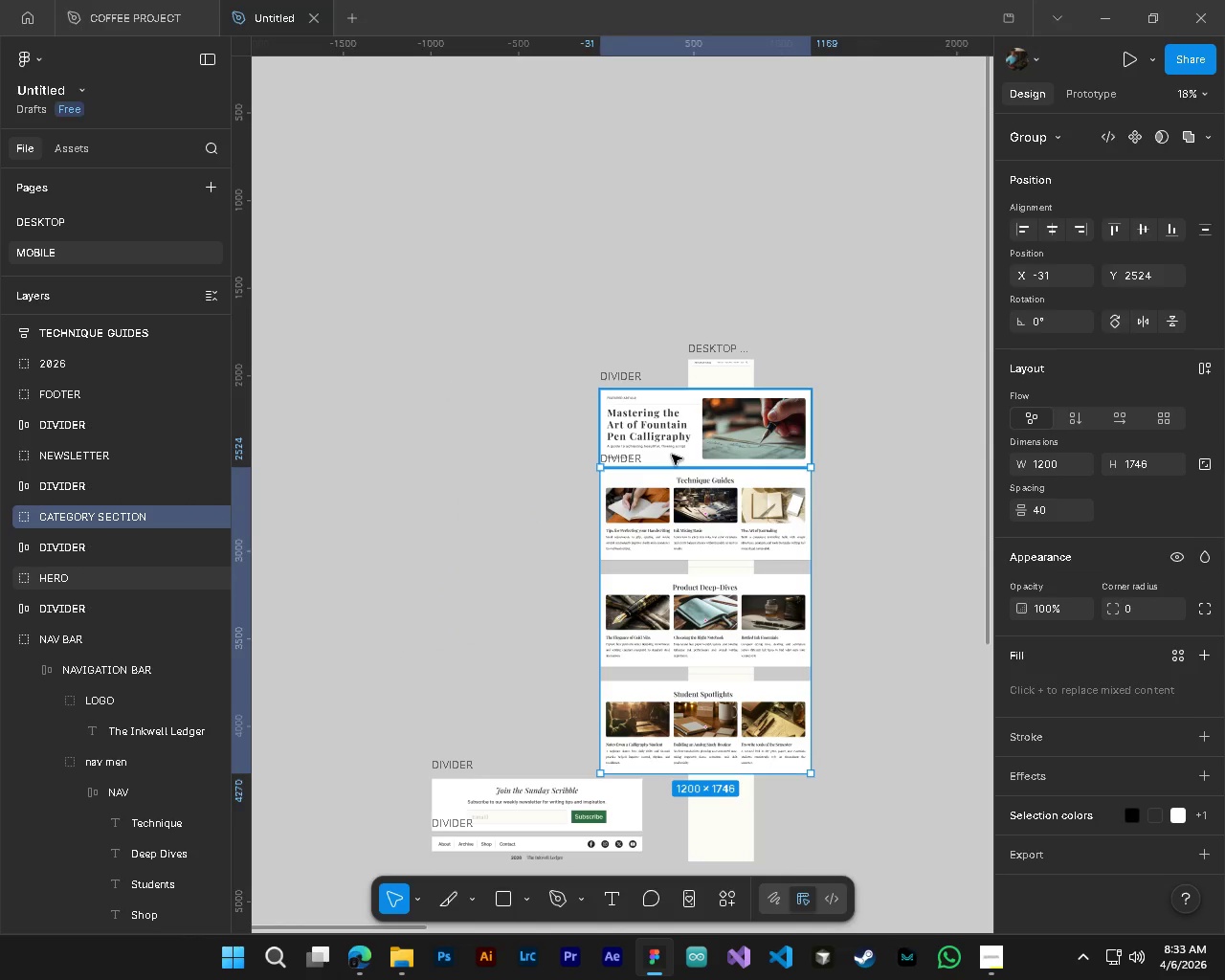 
key(Control+Z)
 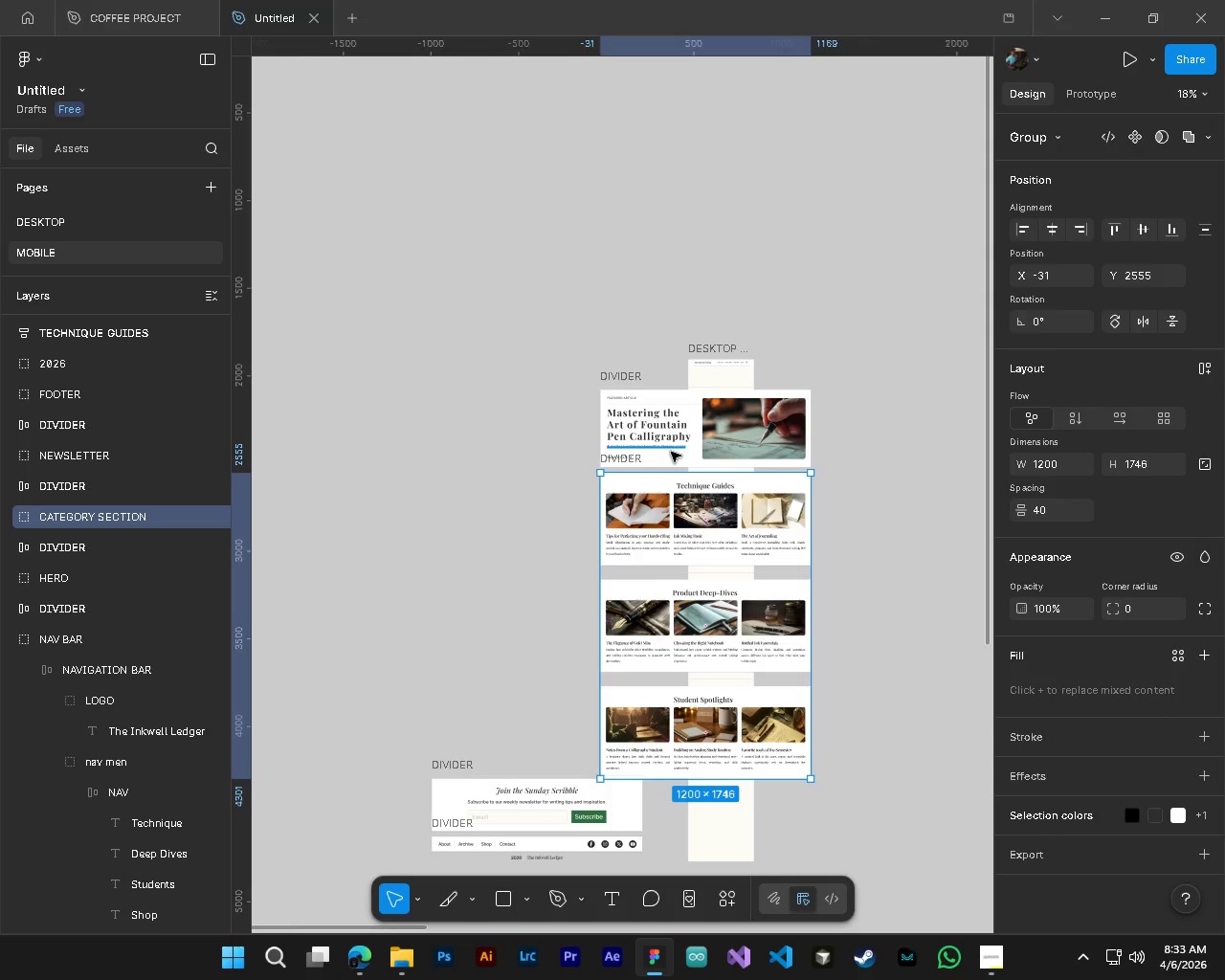 
key(Control+Z)
 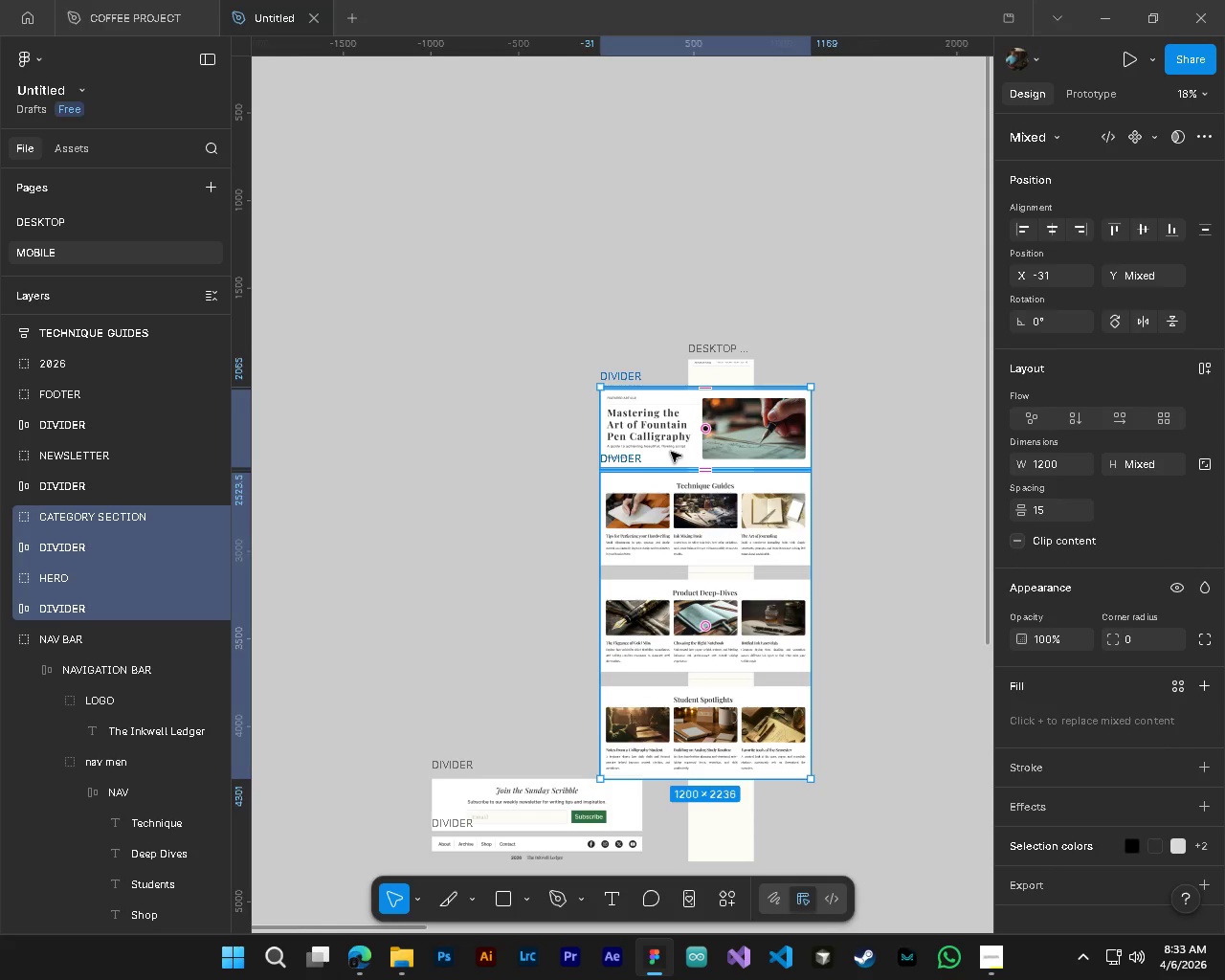 
key(Control+Z)
 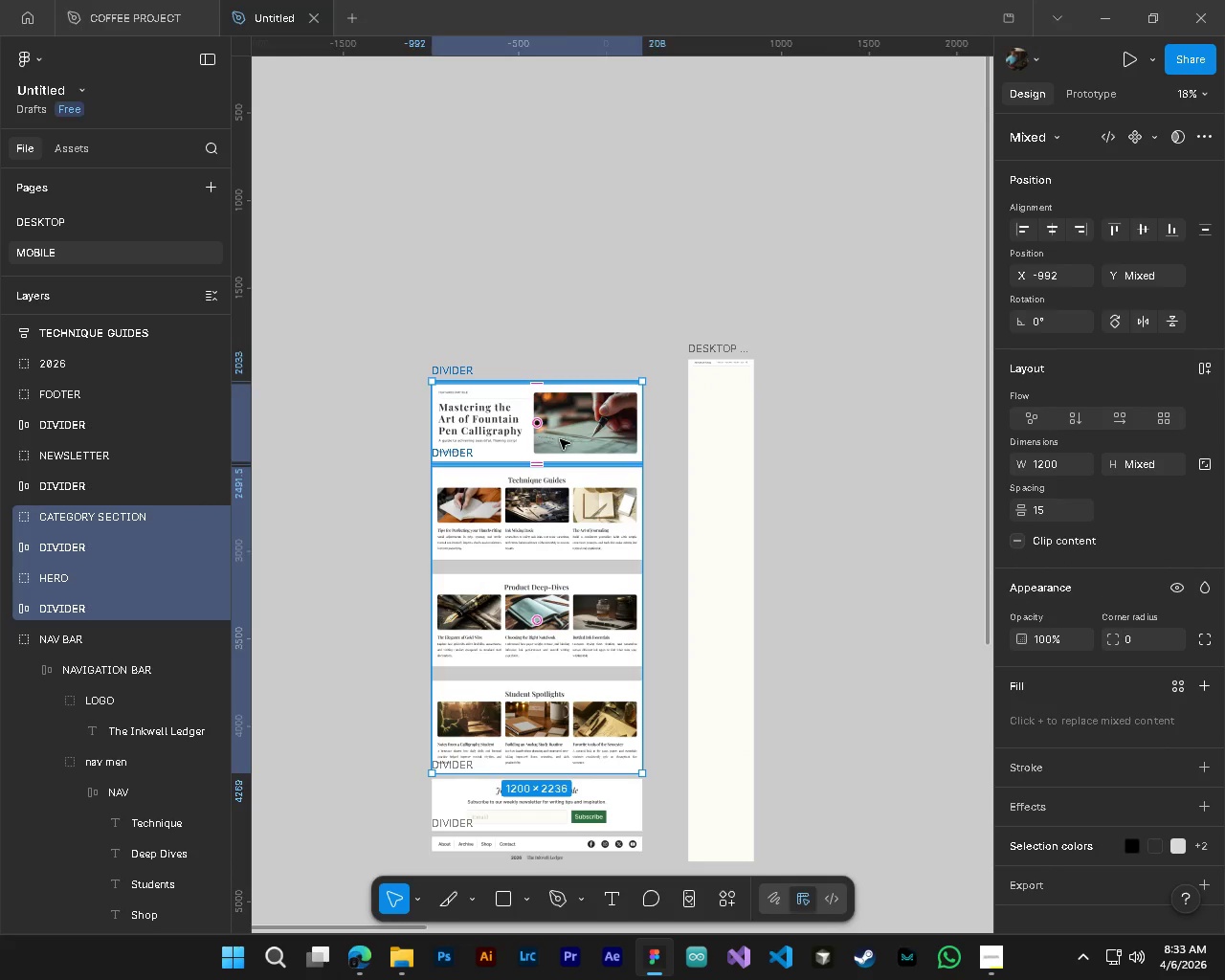 
scroll: coordinate [565, 718], scroll_direction: down, amount: 7.0
 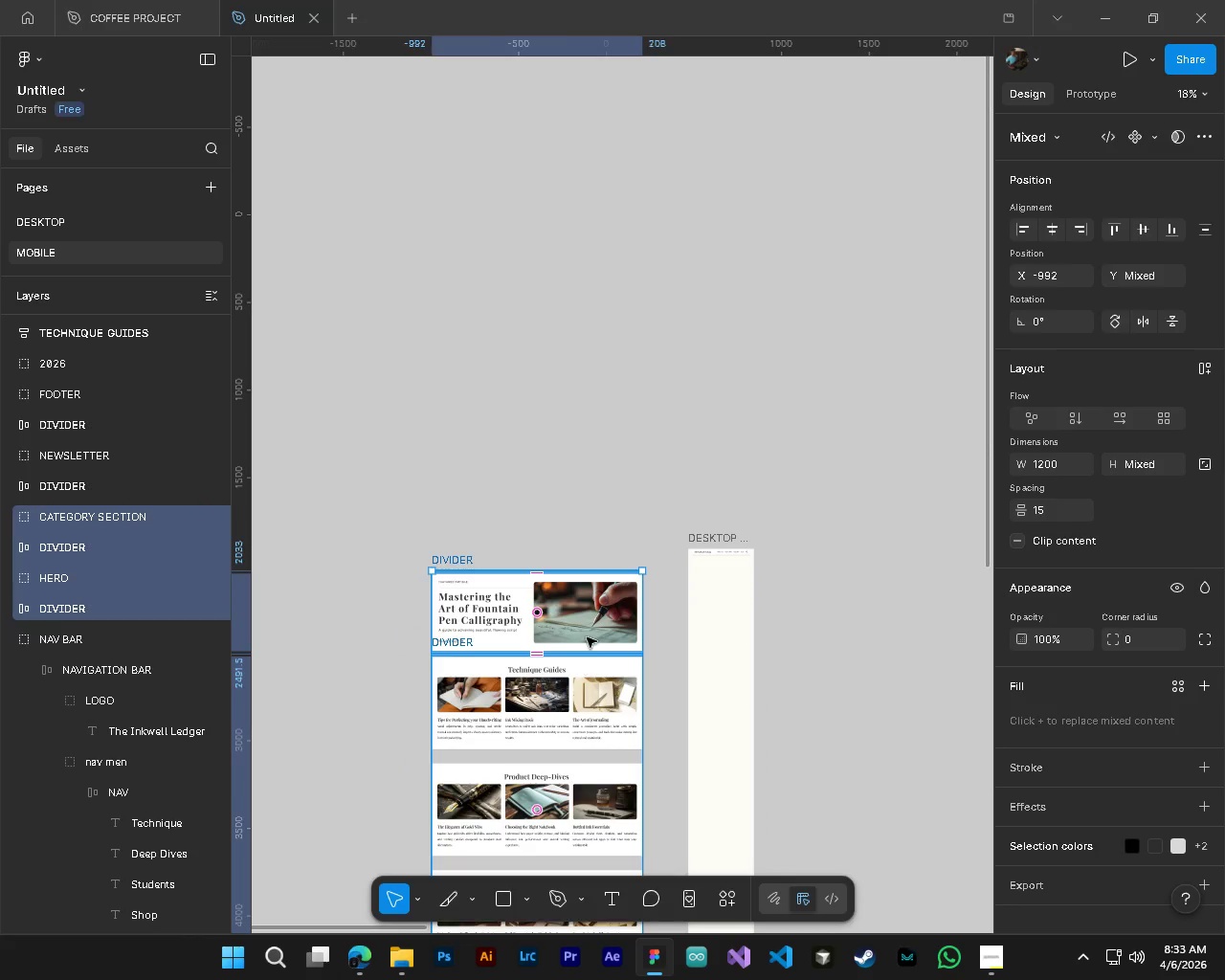 
left_click_drag(start_coordinate=[560, 439], to_coordinate=[748, 423])
 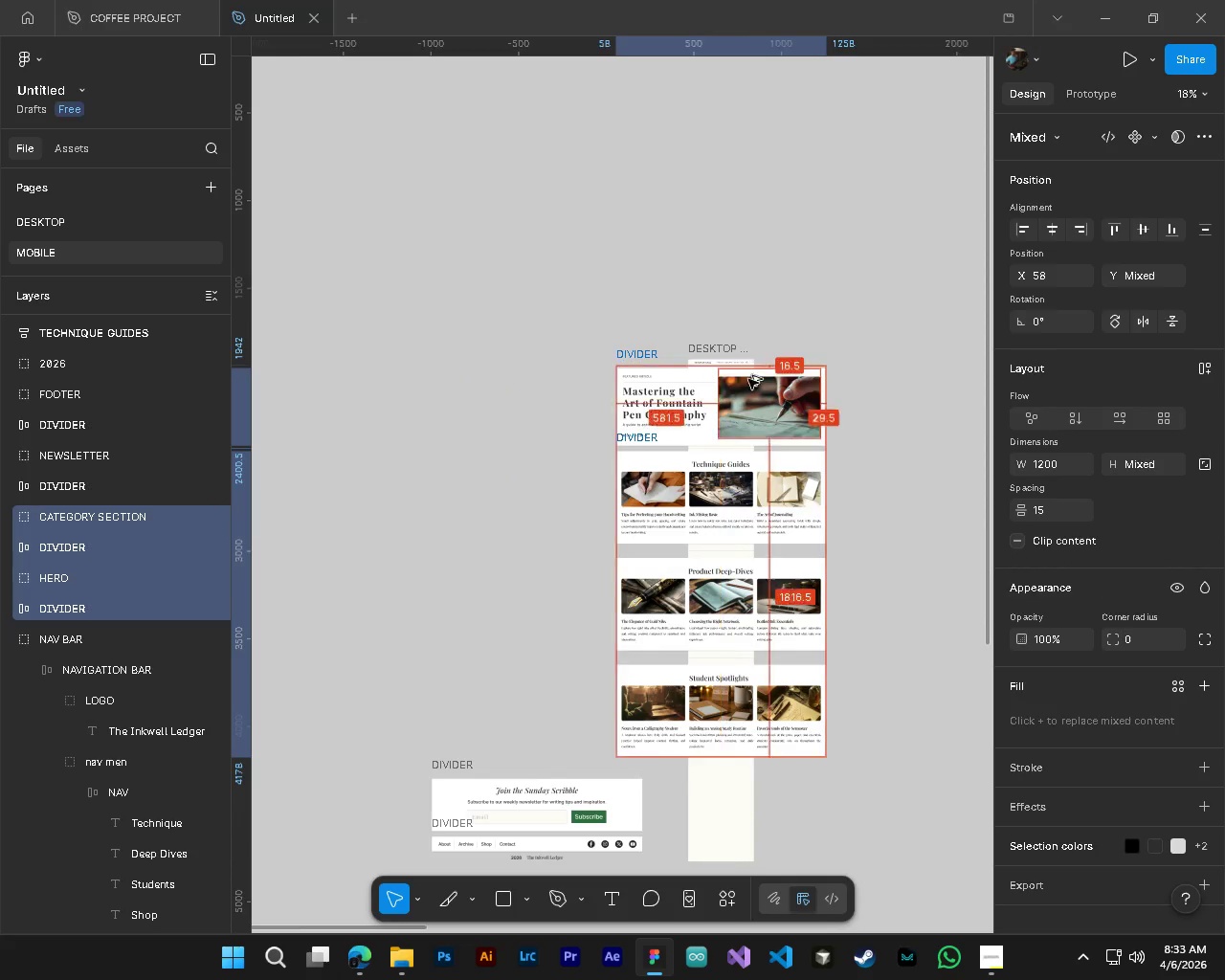 
scroll: coordinate [587, 637], scroll_direction: down, amount: 4.0
 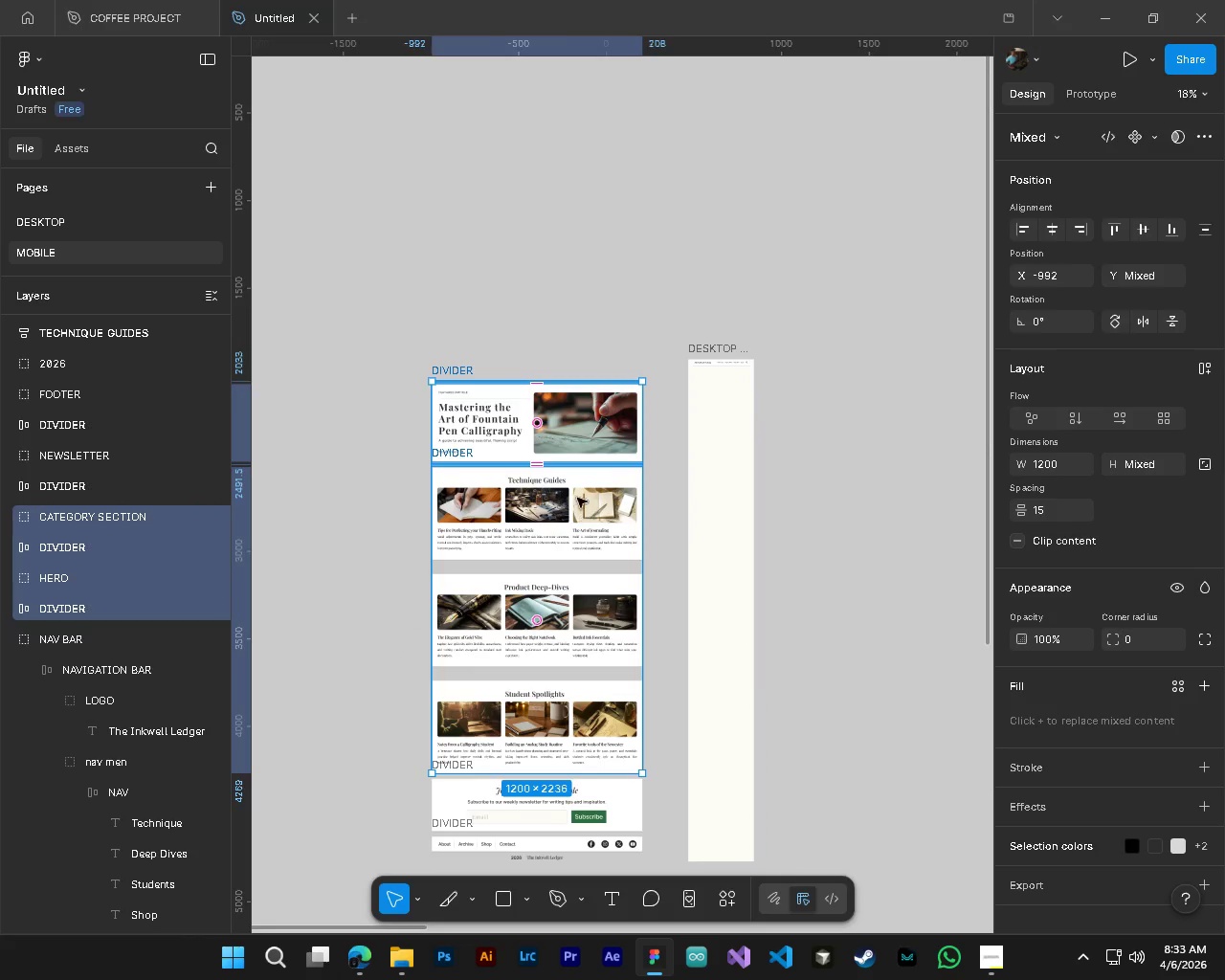 
hold_key(key=ControlLeft, duration=1.95)
 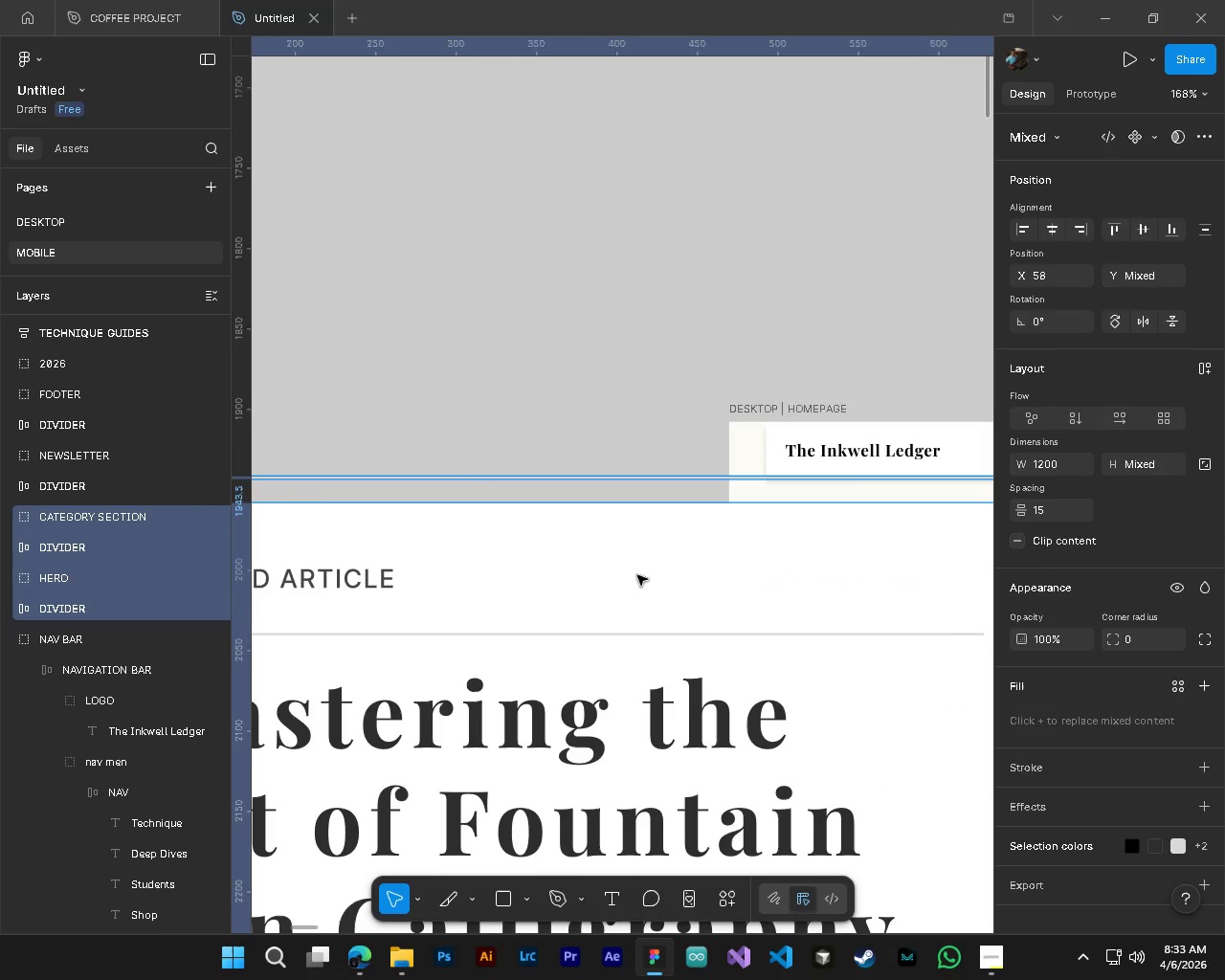 
hold_key(key=AltLeft, duration=0.56)
 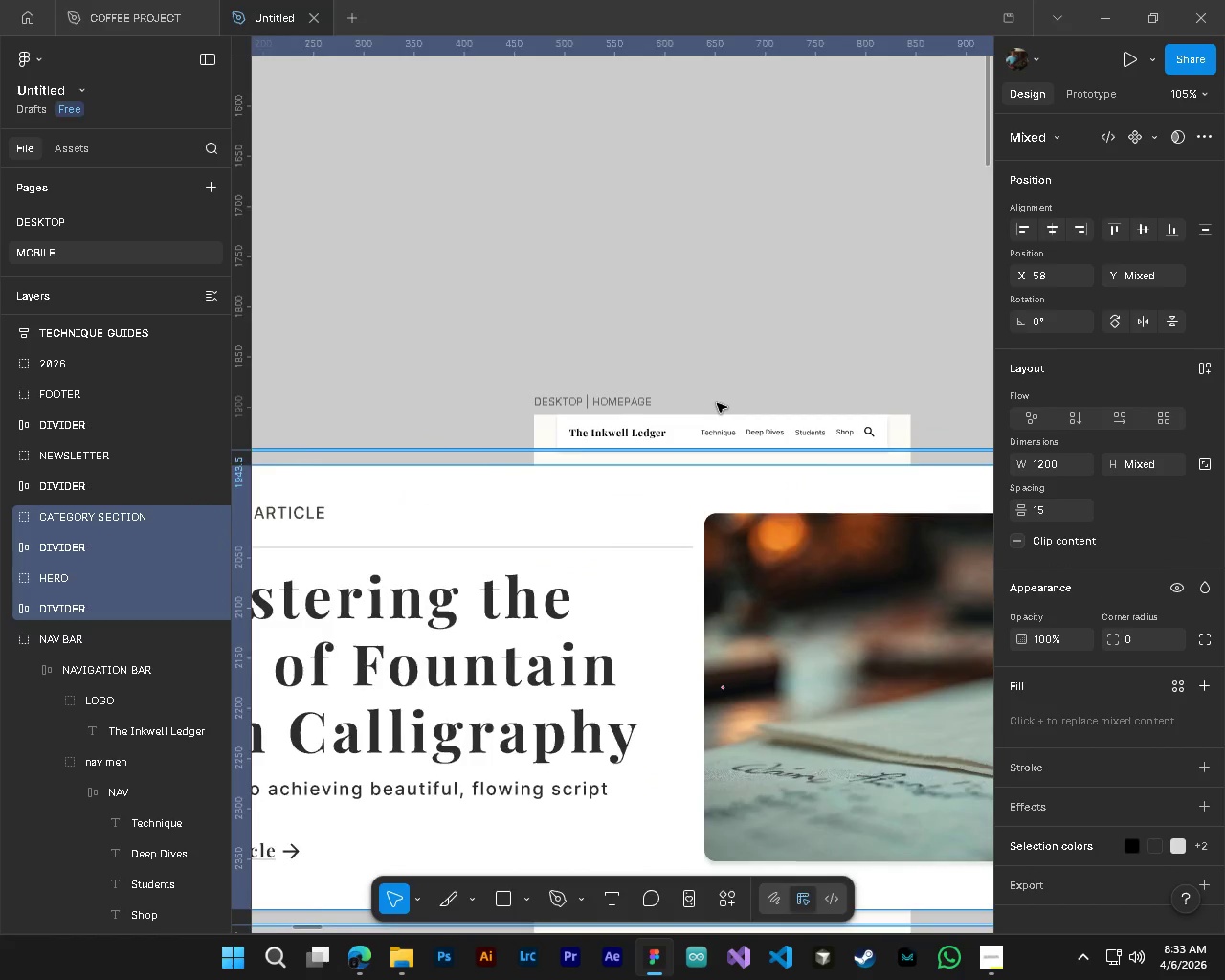 
key(Alt+Control+AltLeft)
 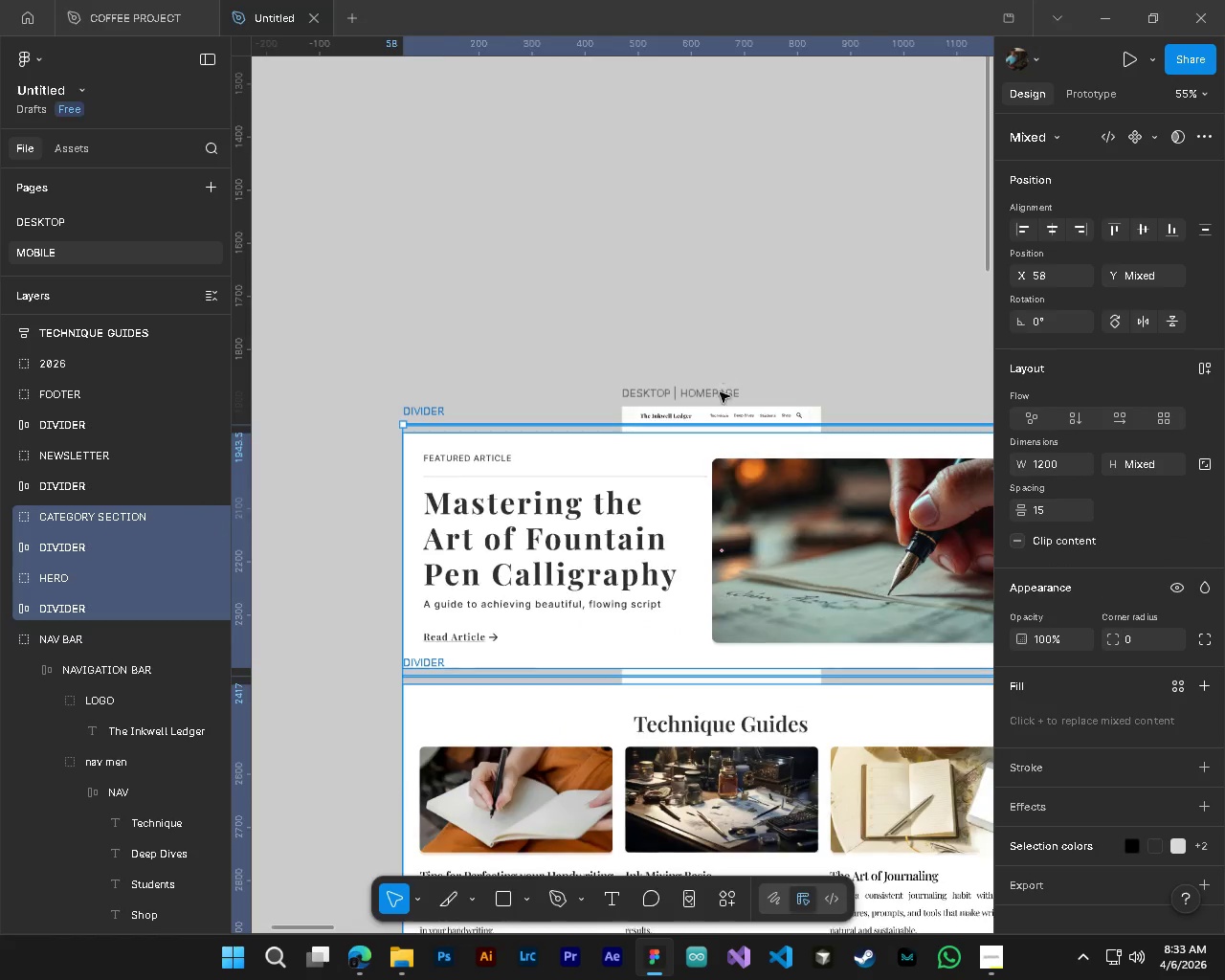 
key(Alt+Control+AltLeft)
 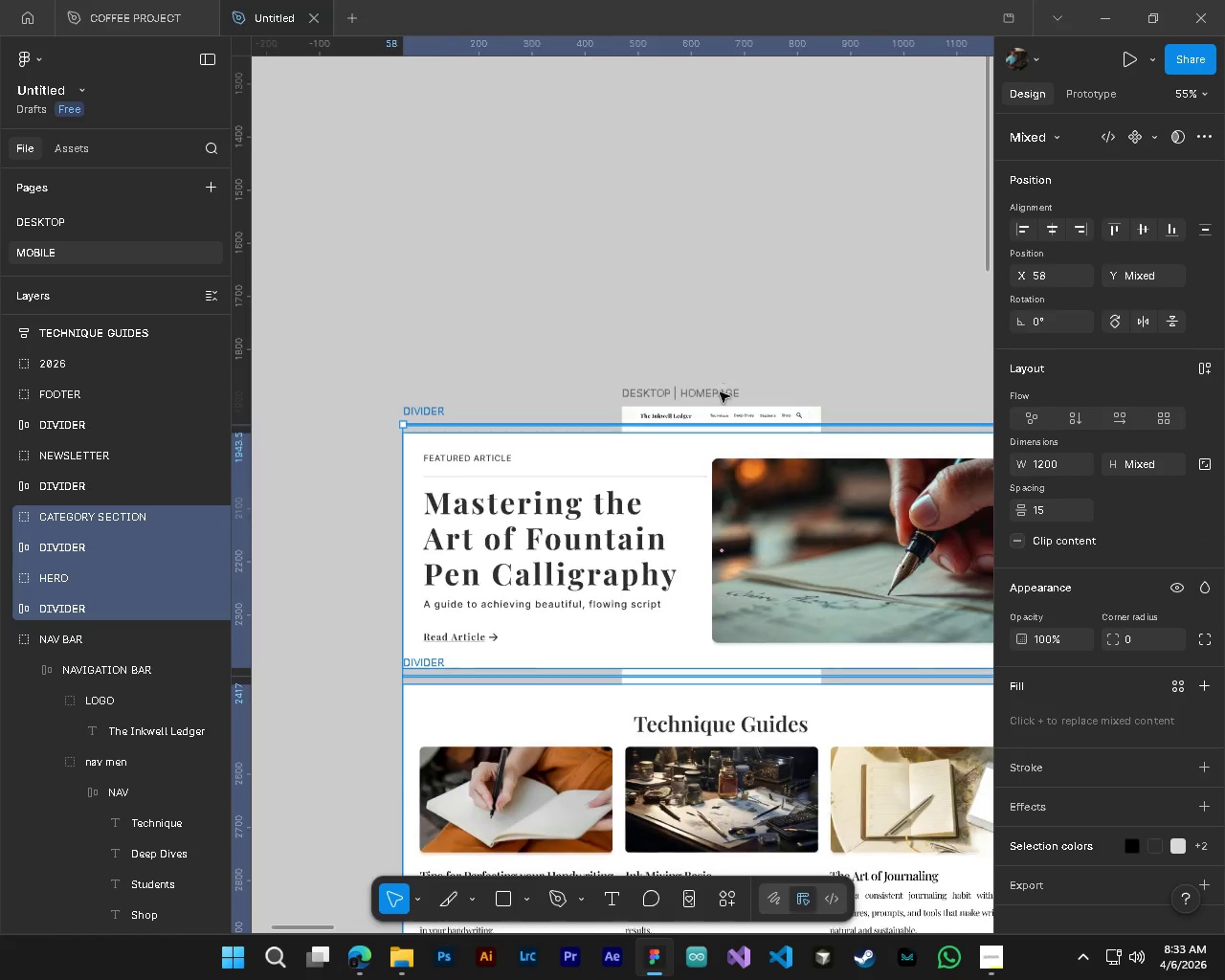 
key(Alt+Control+AltLeft)
 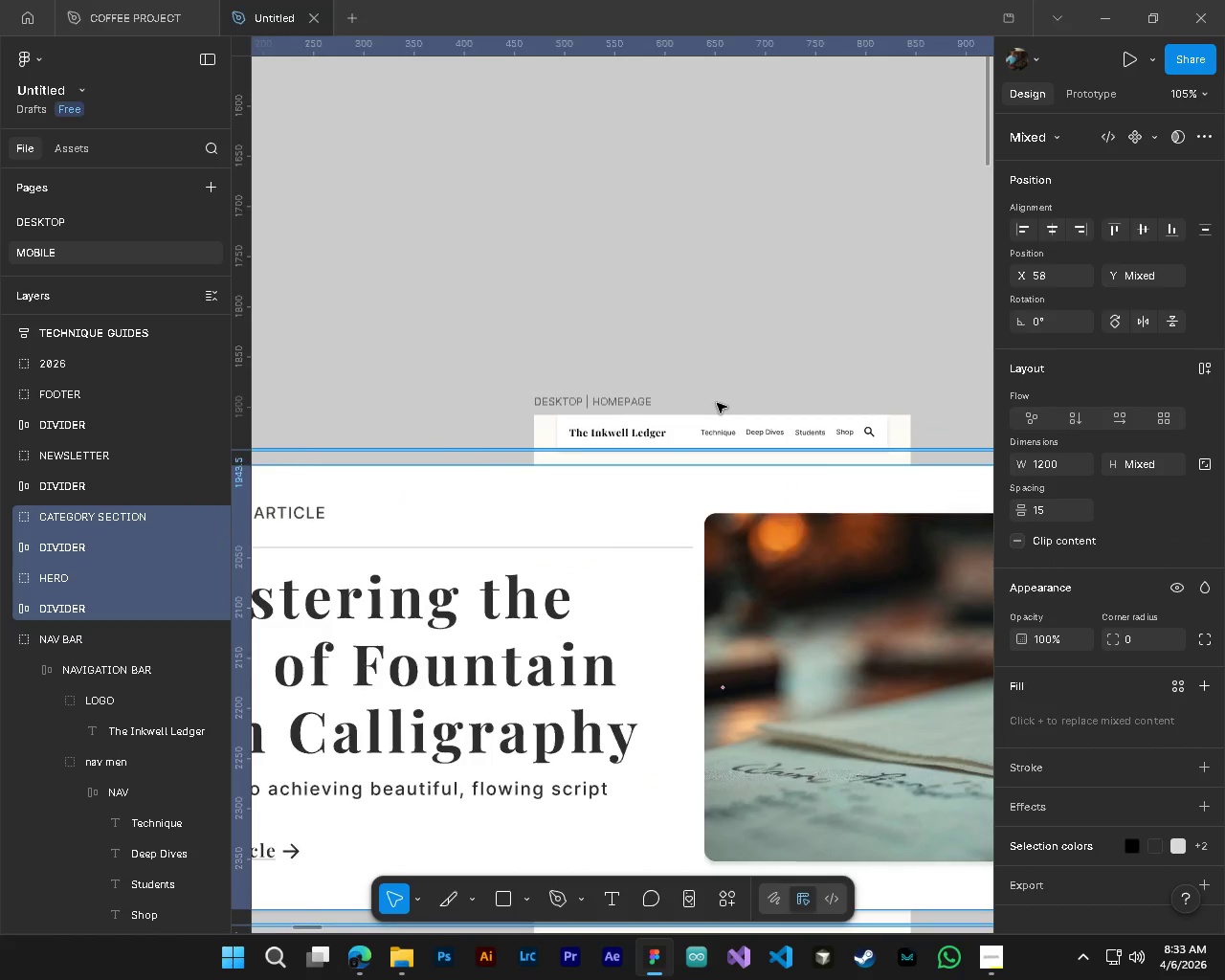 
hold_key(key=AltLeft, duration=0.69)
 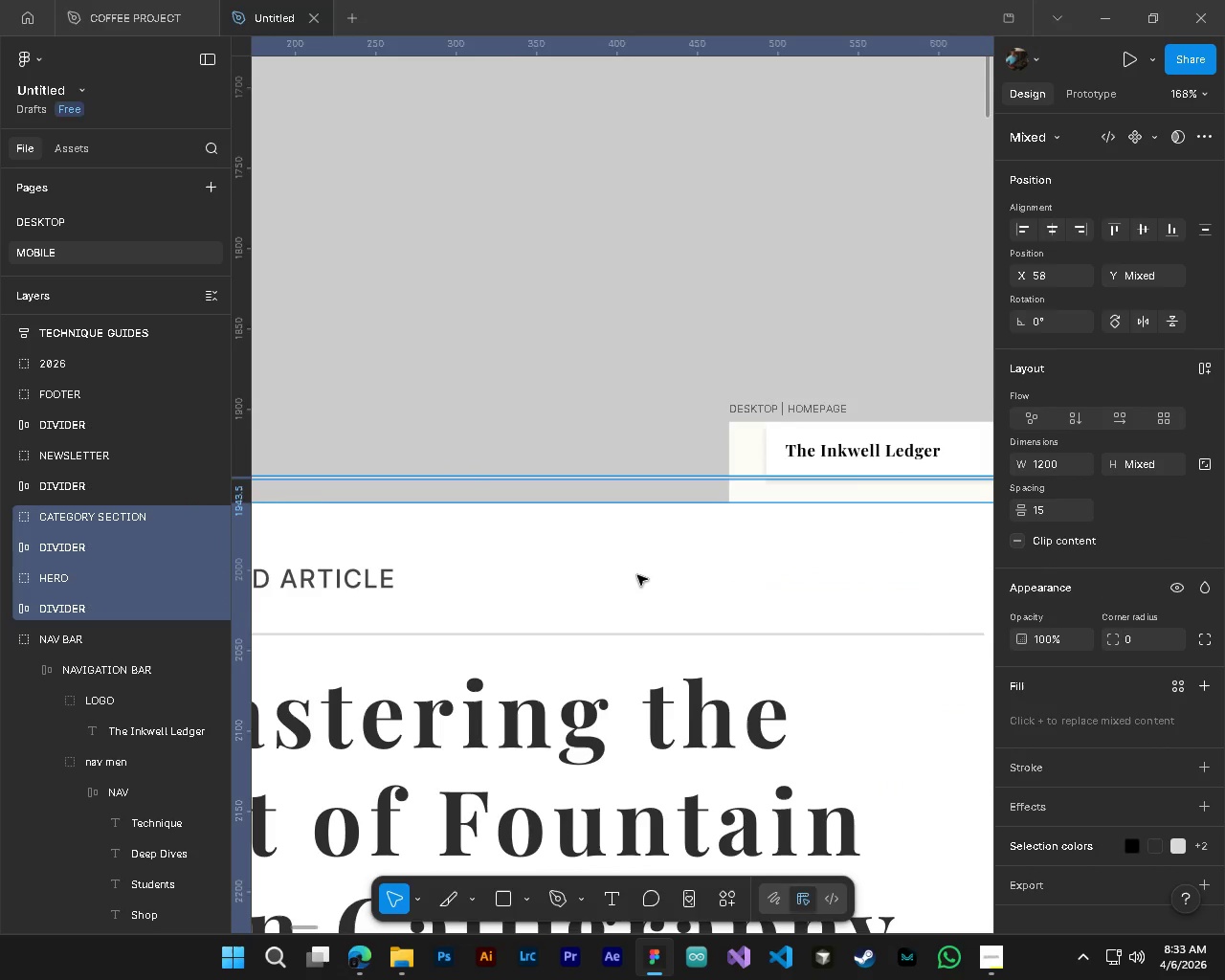 
hold_key(key=AltLeft, duration=1.0)
 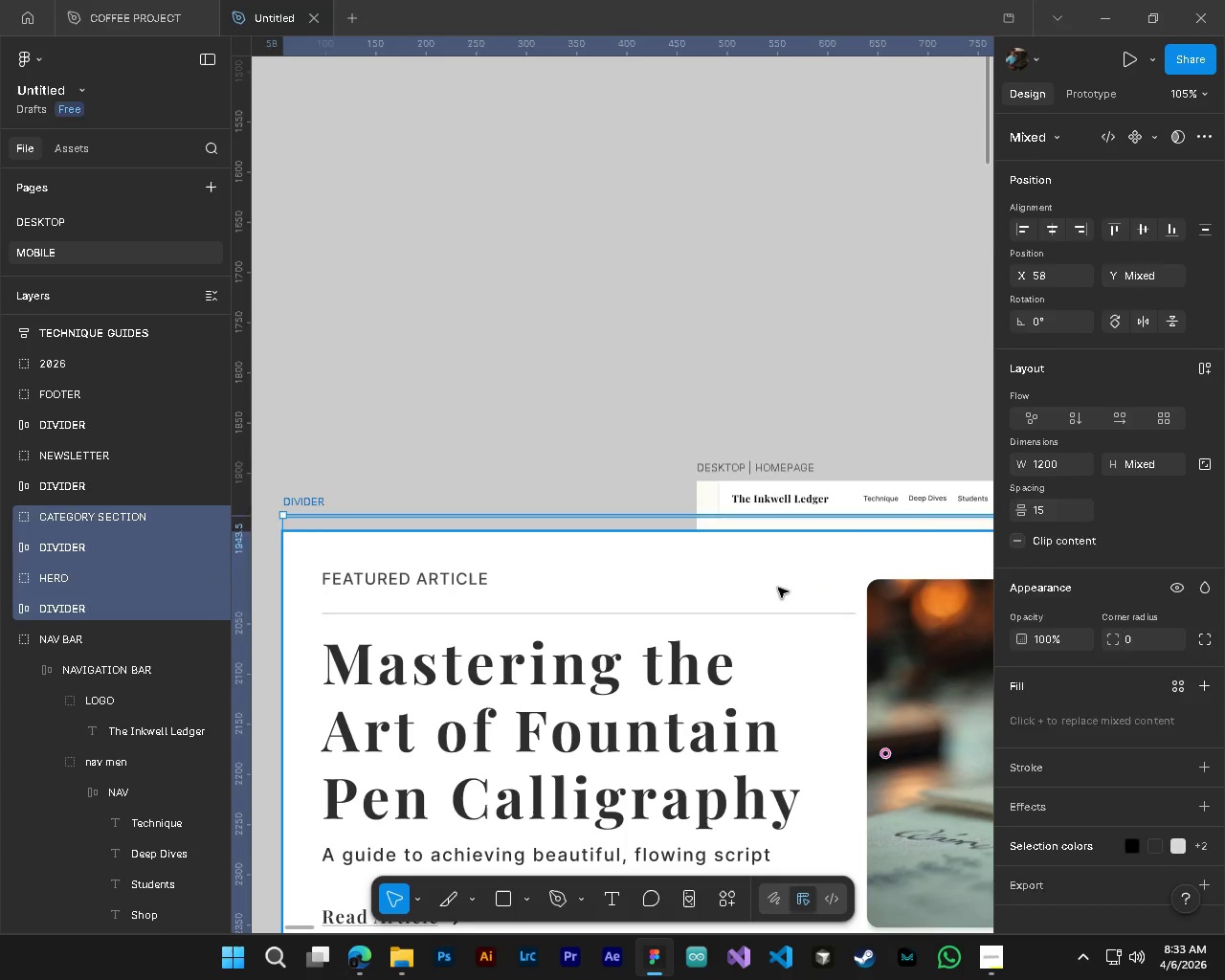 
key(Shift+ShiftLeft)
 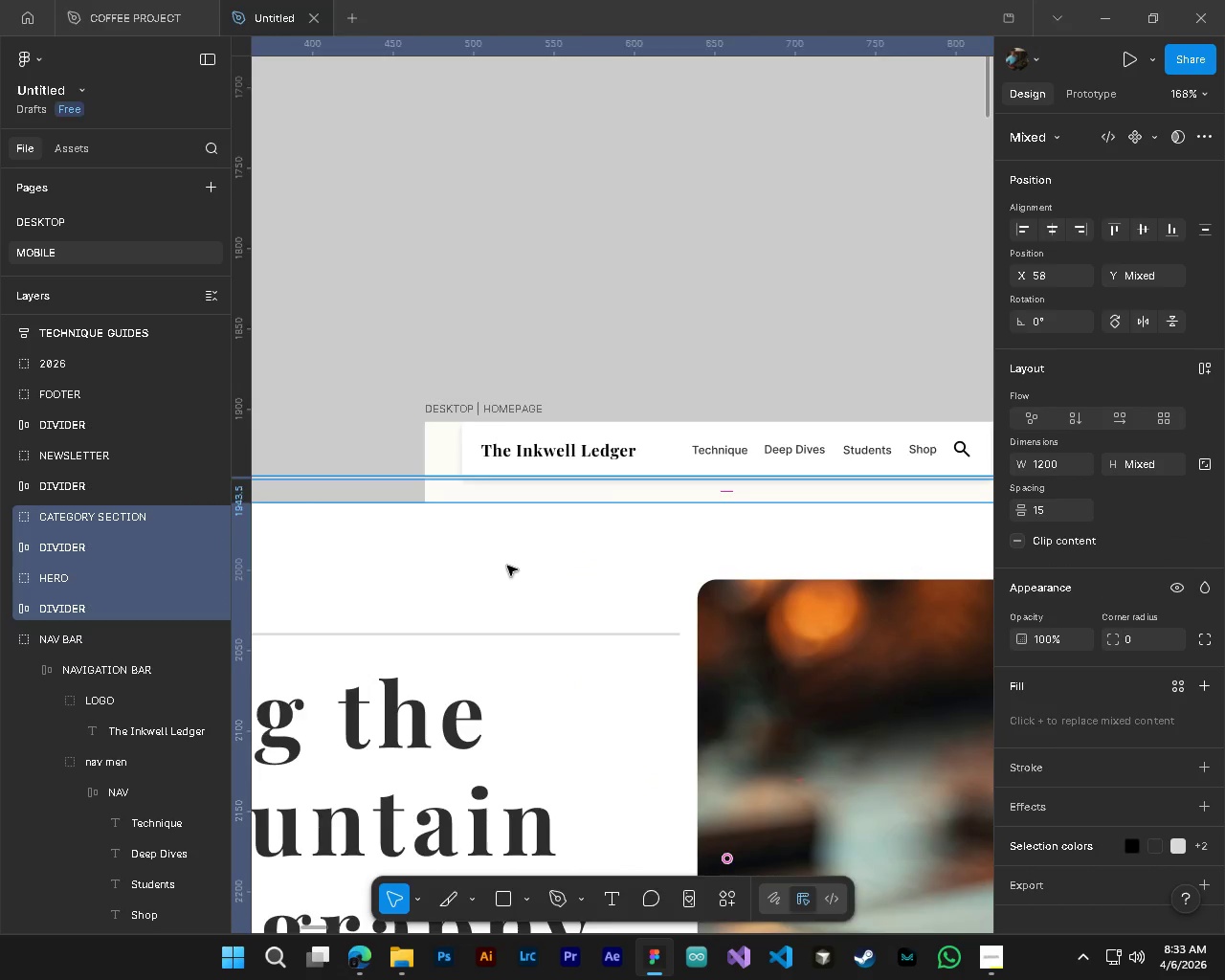 
key(Alt+Control+ControlLeft)
 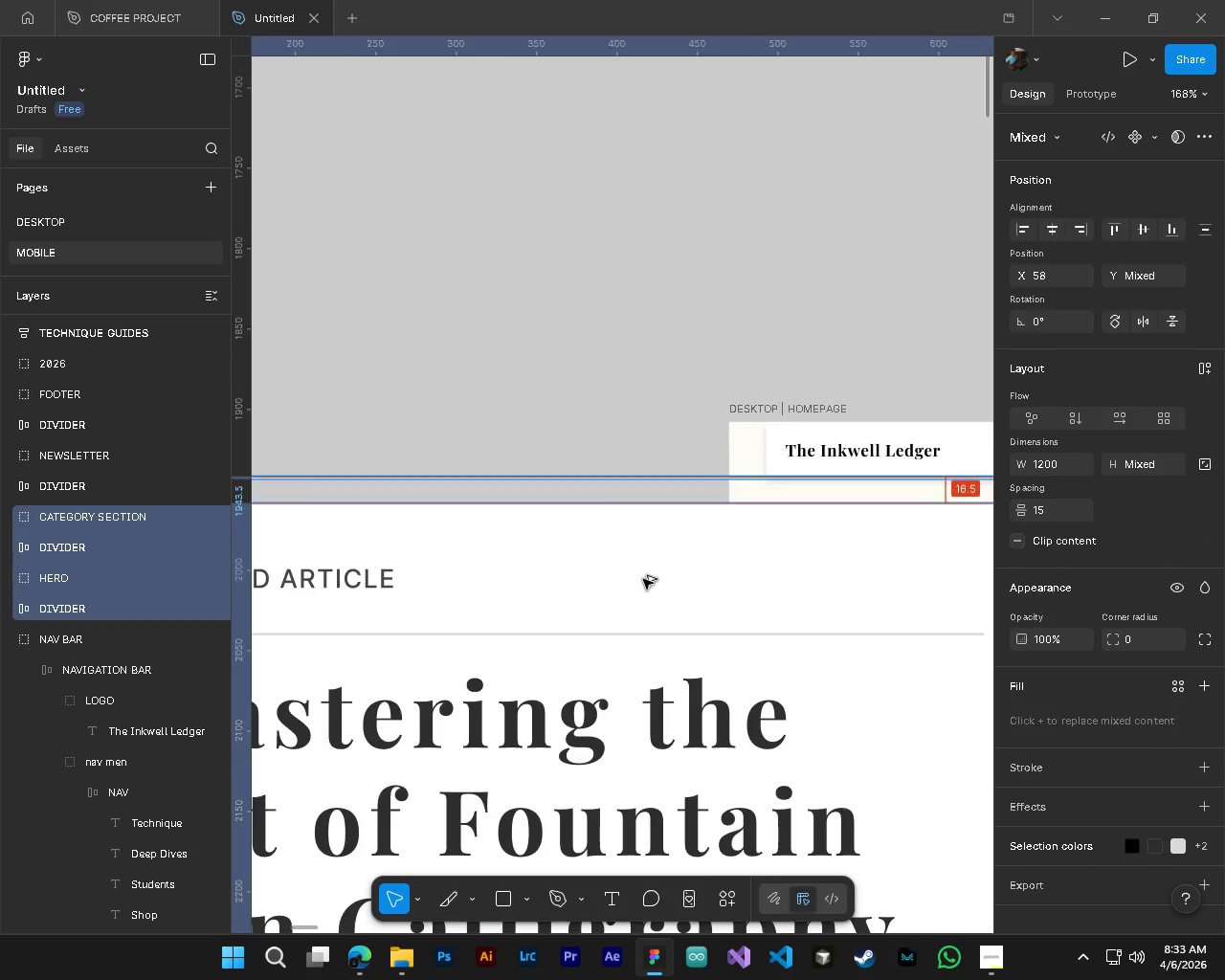 
left_click([778, 583])
 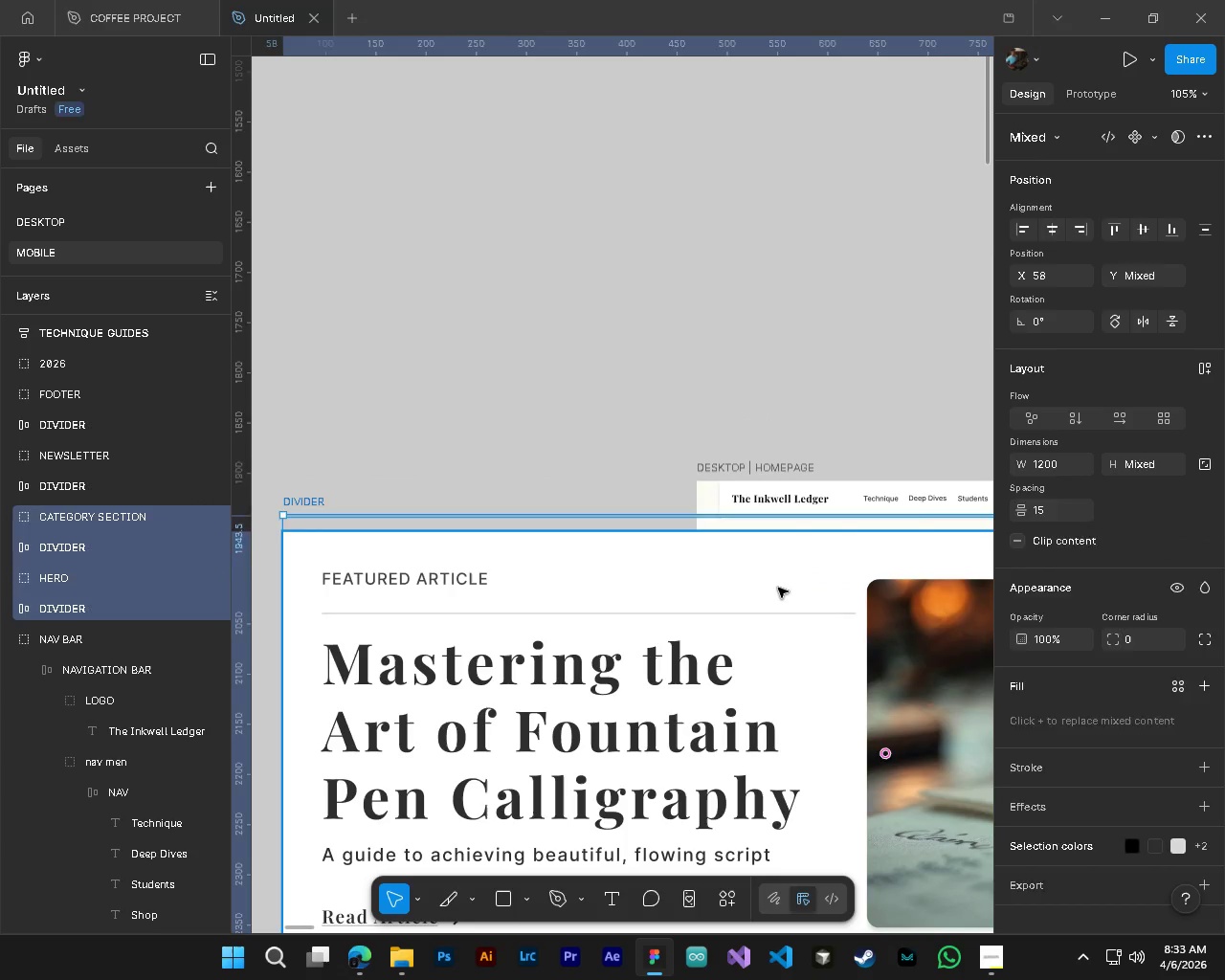 
left_click_drag(start_coordinate=[778, 583], to_coordinate=[779, 594])
 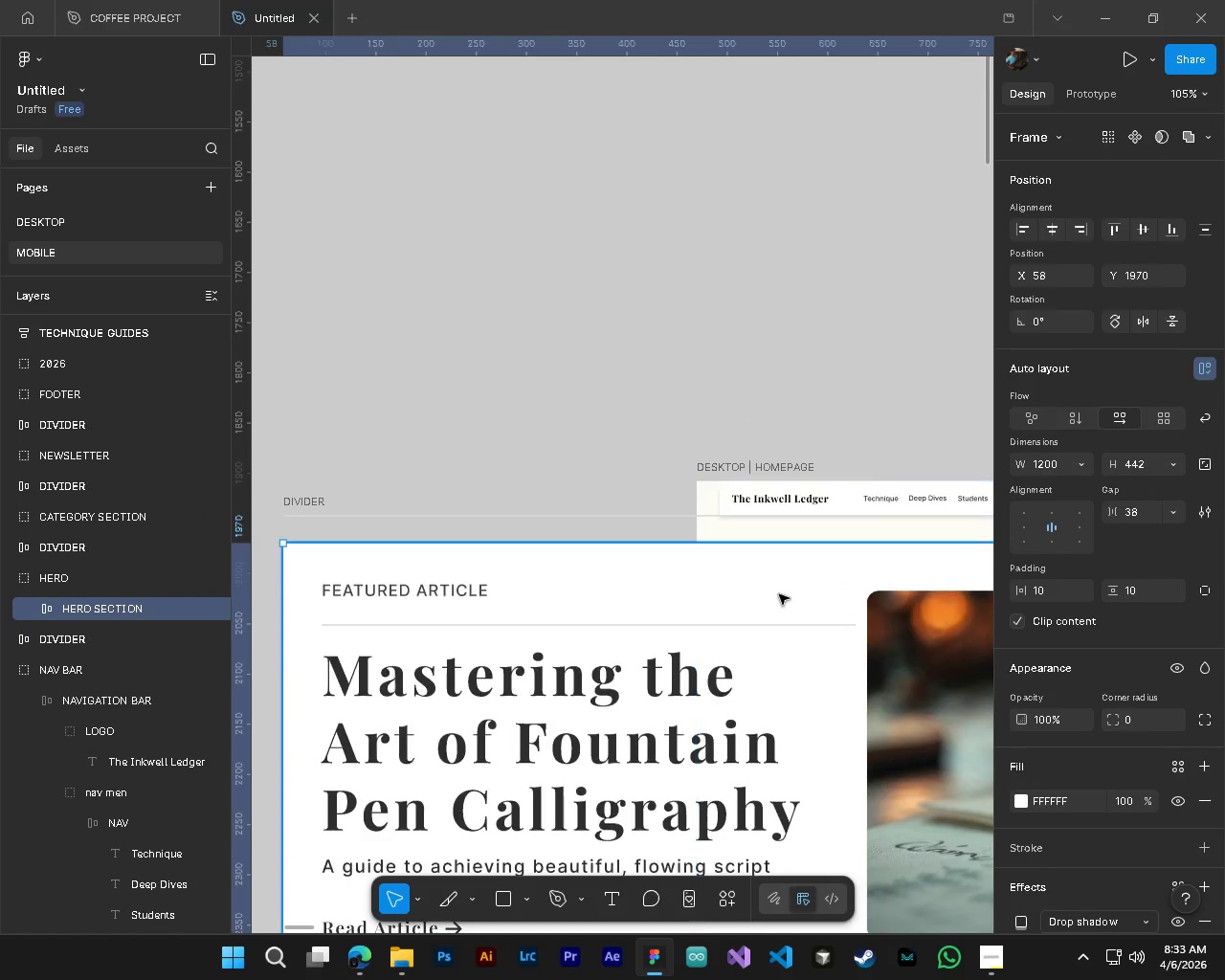 
key(Control+Z)
 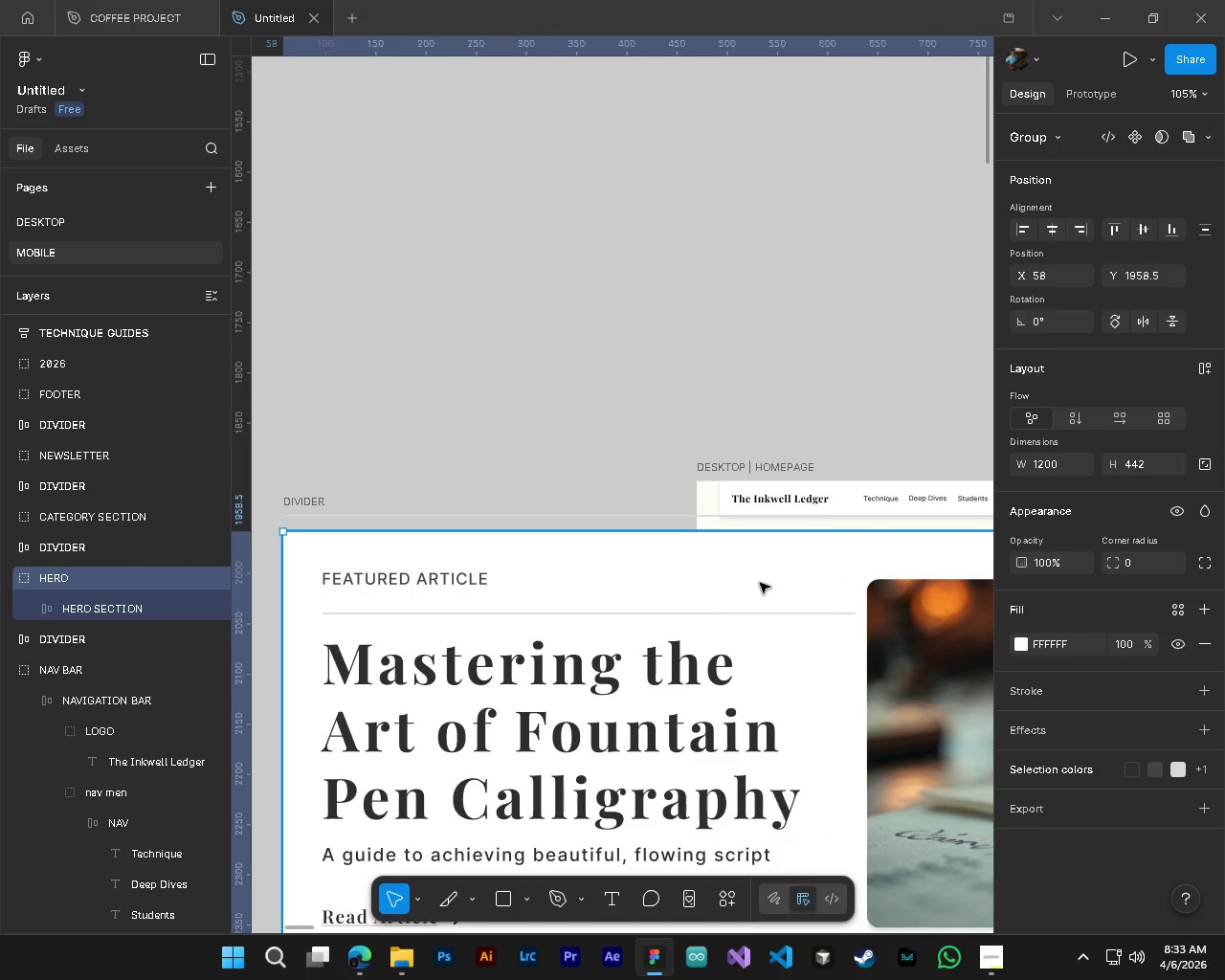 
key(Control+Z)
 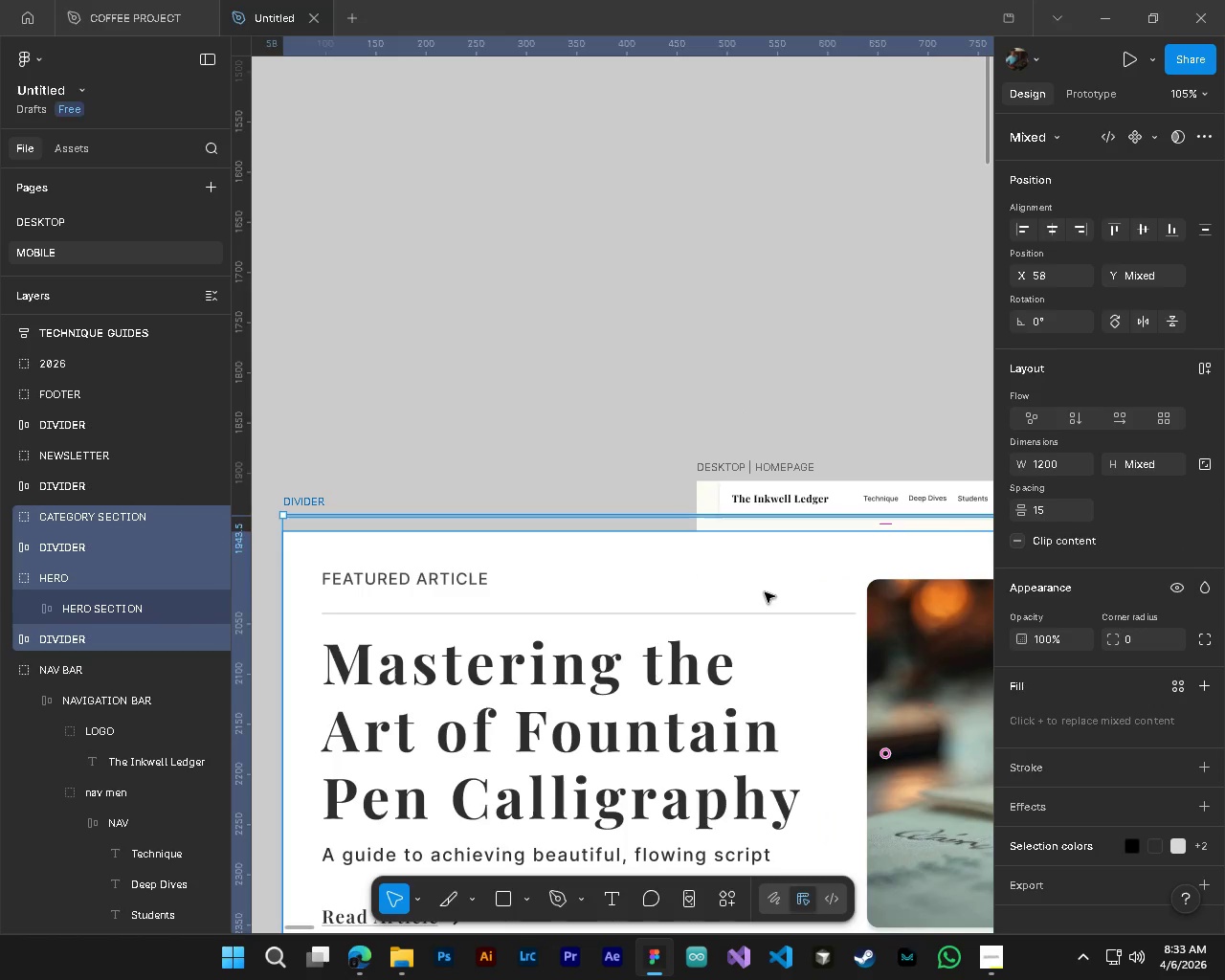 
left_click_drag(start_coordinate=[768, 597], to_coordinate=[768, 612])
 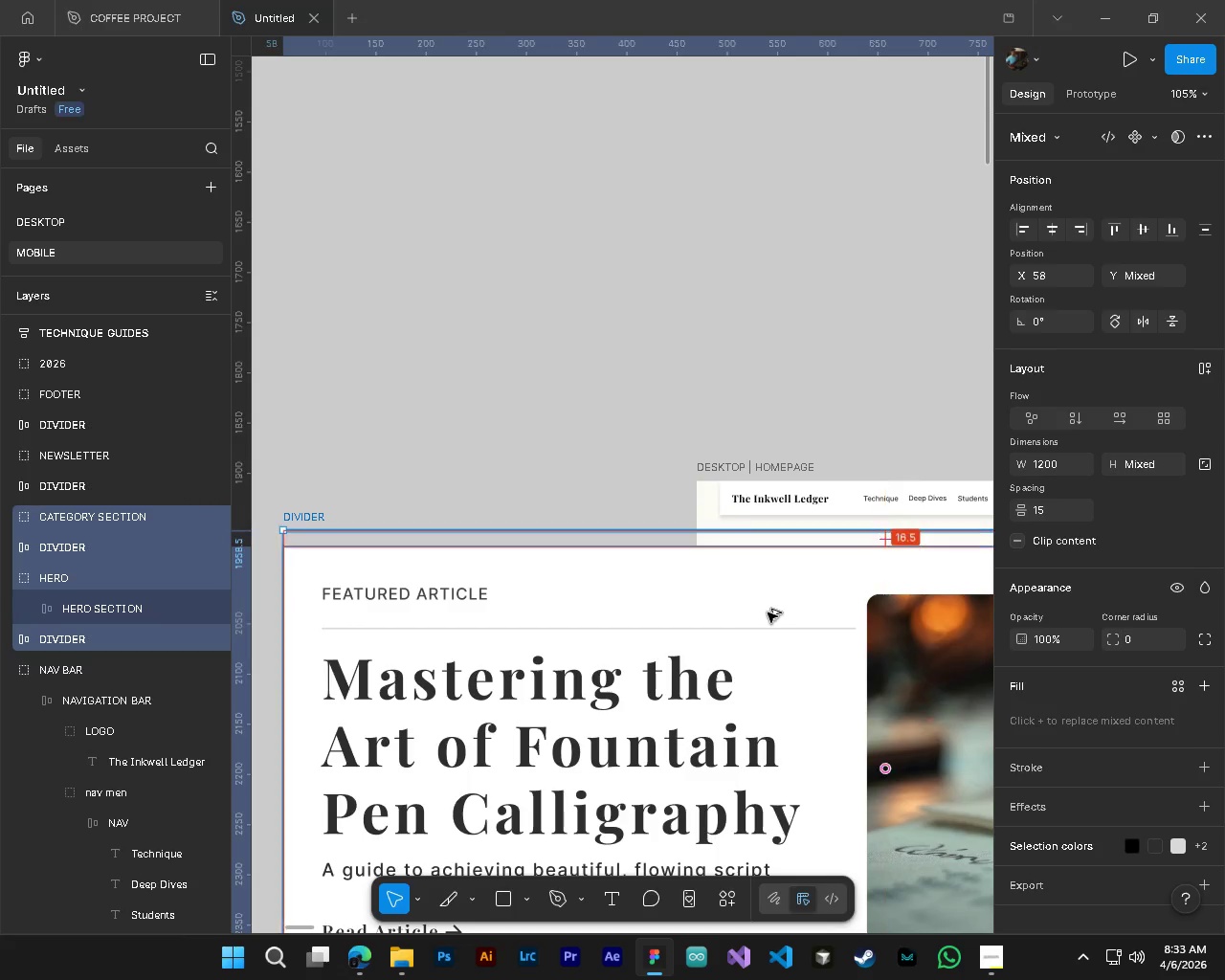 
scroll: coordinate [507, 566], scroll_direction: up, amount: 23.0
 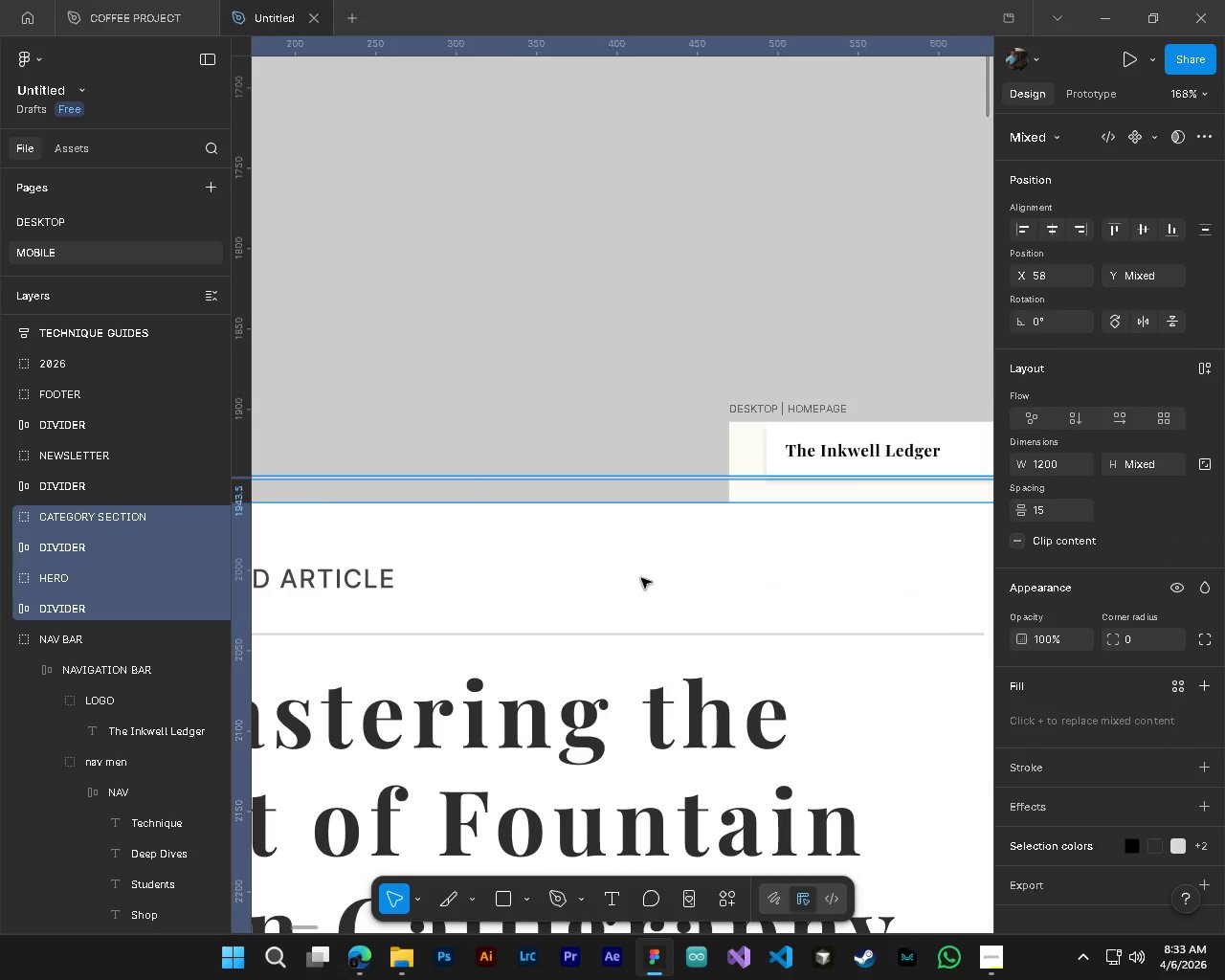 
hold_key(key=ControlLeft, duration=0.78)
 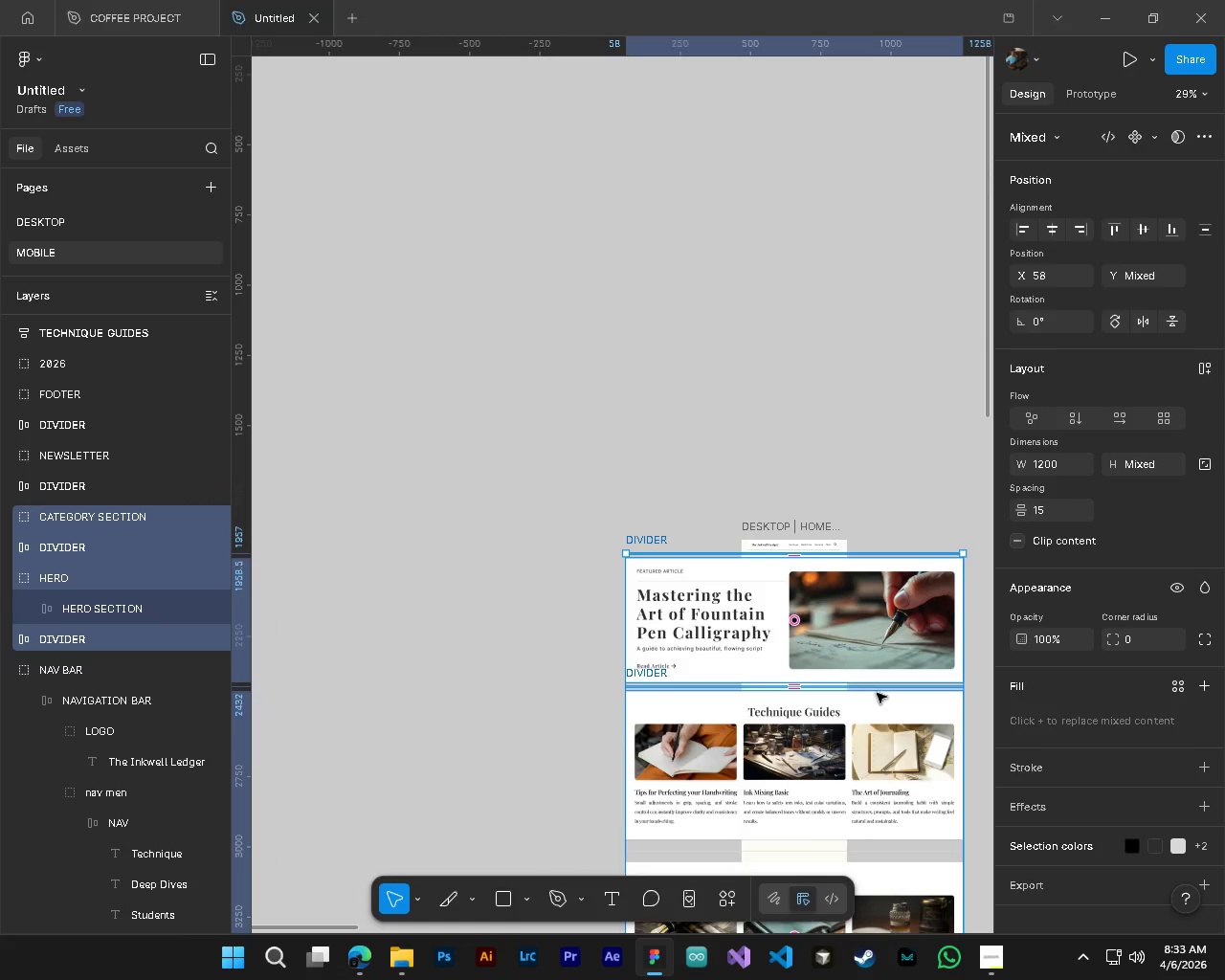 
hold_key(key=AltLeft, duration=0.7)
 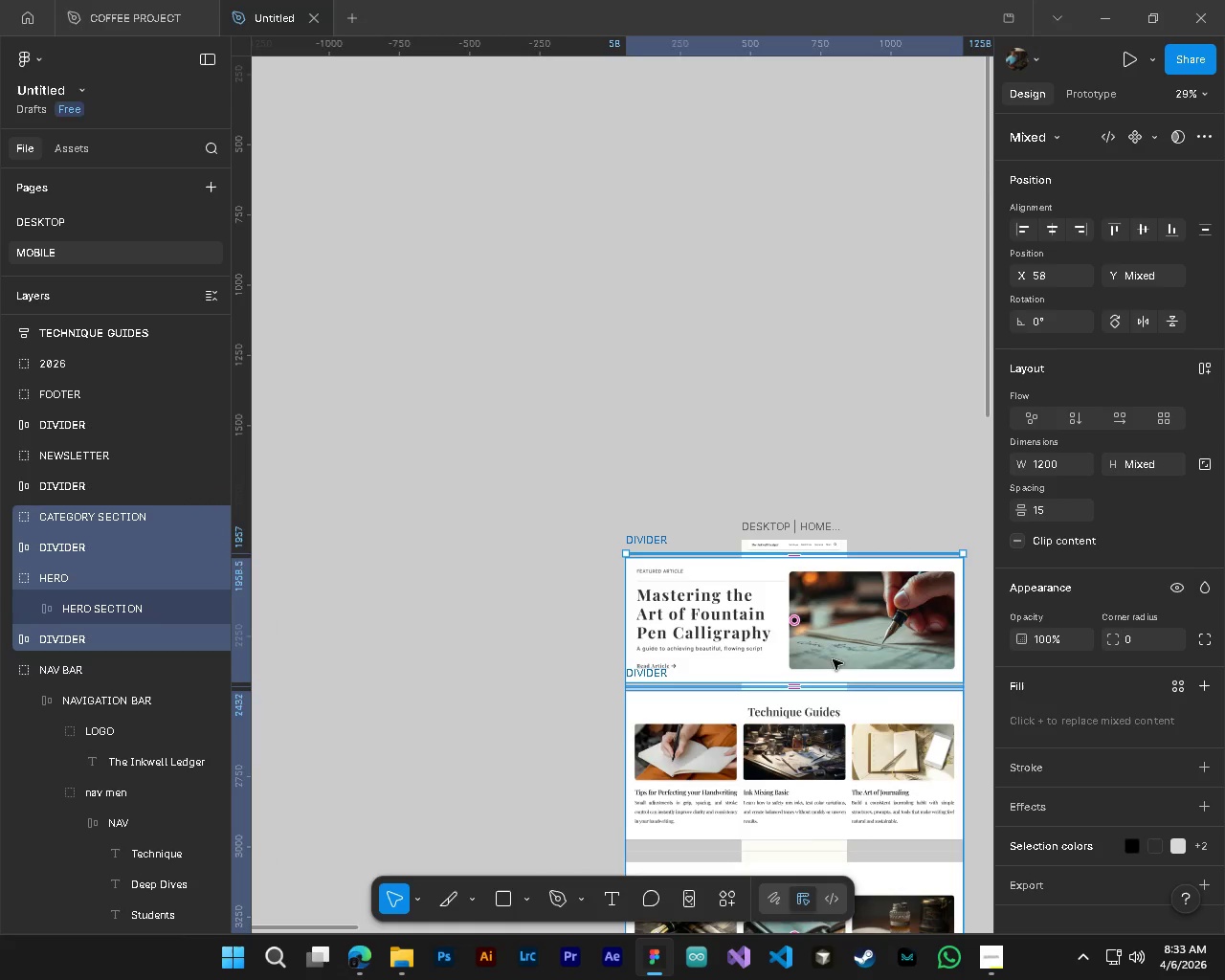 
scroll: coordinate [643, 579], scroll_direction: down, amount: 4.0
 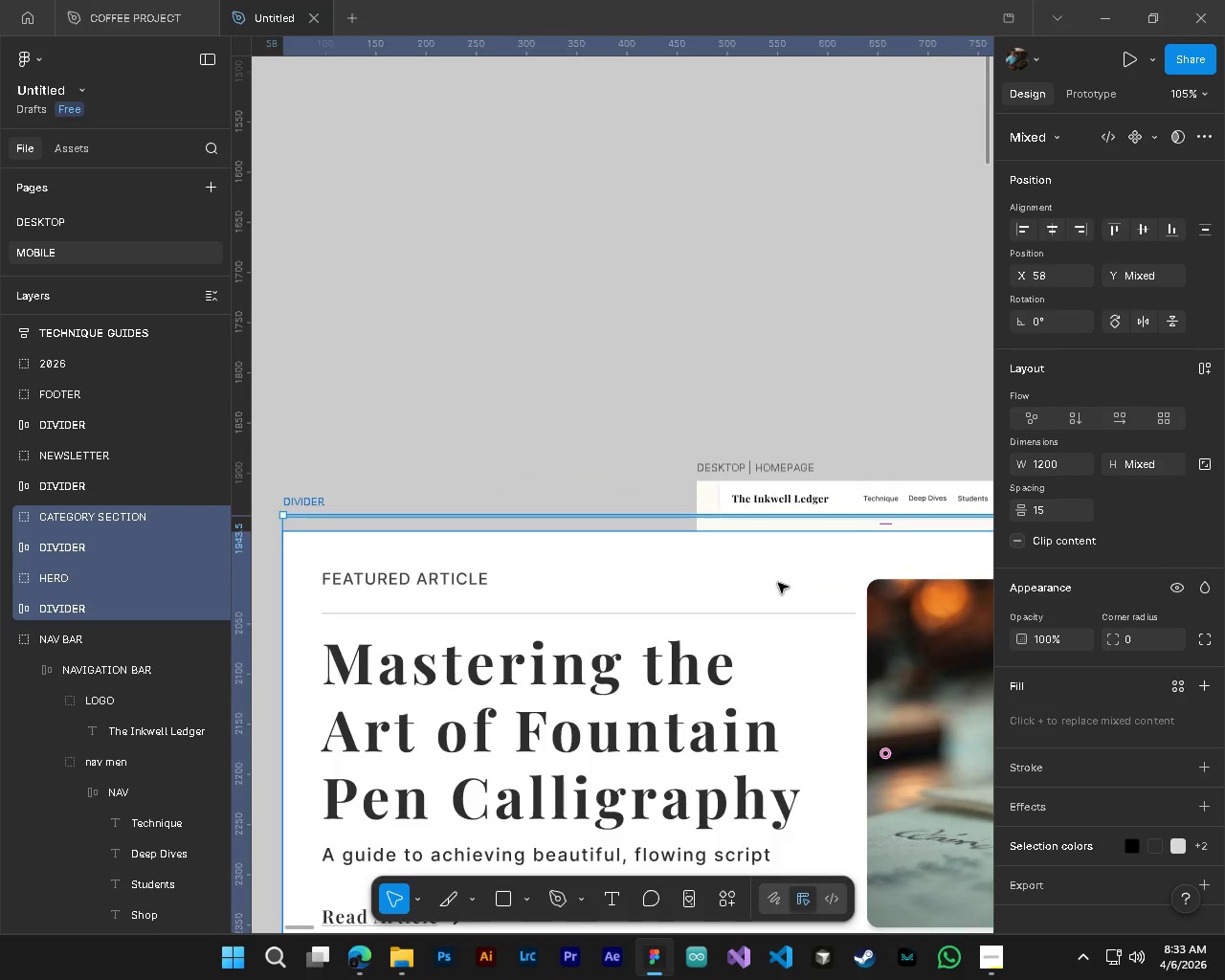 
hold_key(key=ShiftLeft, duration=0.31)
 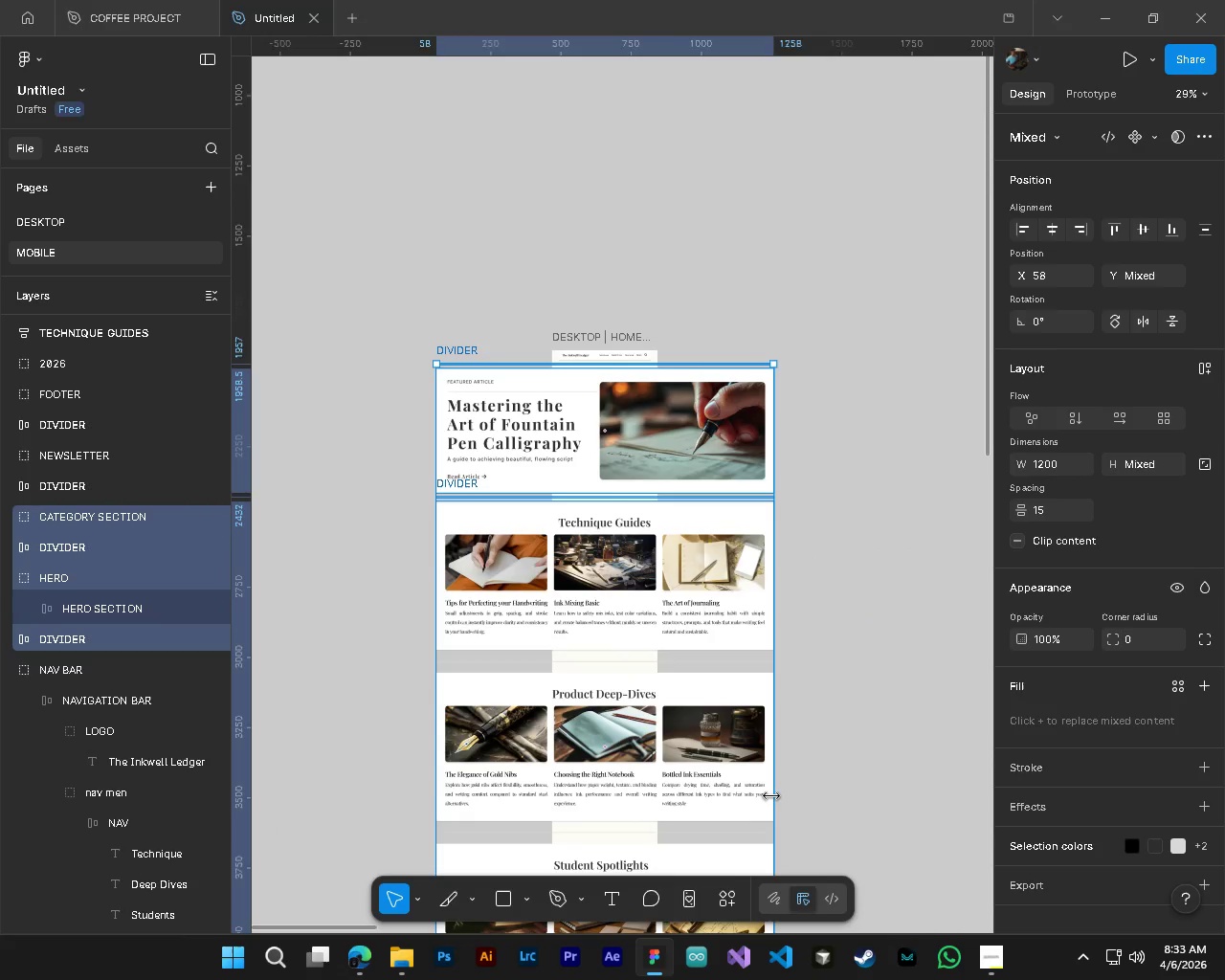 
left_click_drag(start_coordinate=[774, 793], to_coordinate=[616, 792])
 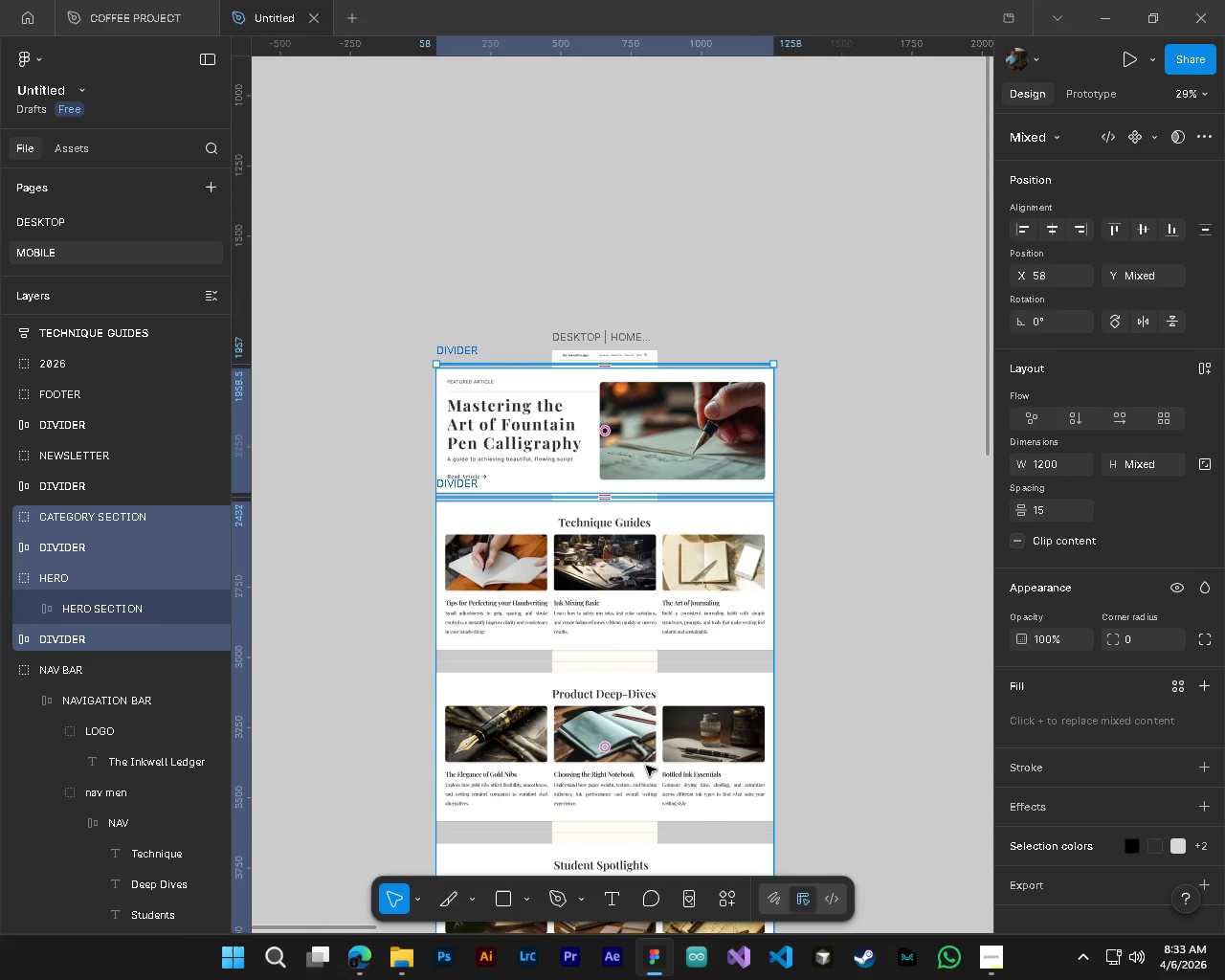 
key(Control+Z)
 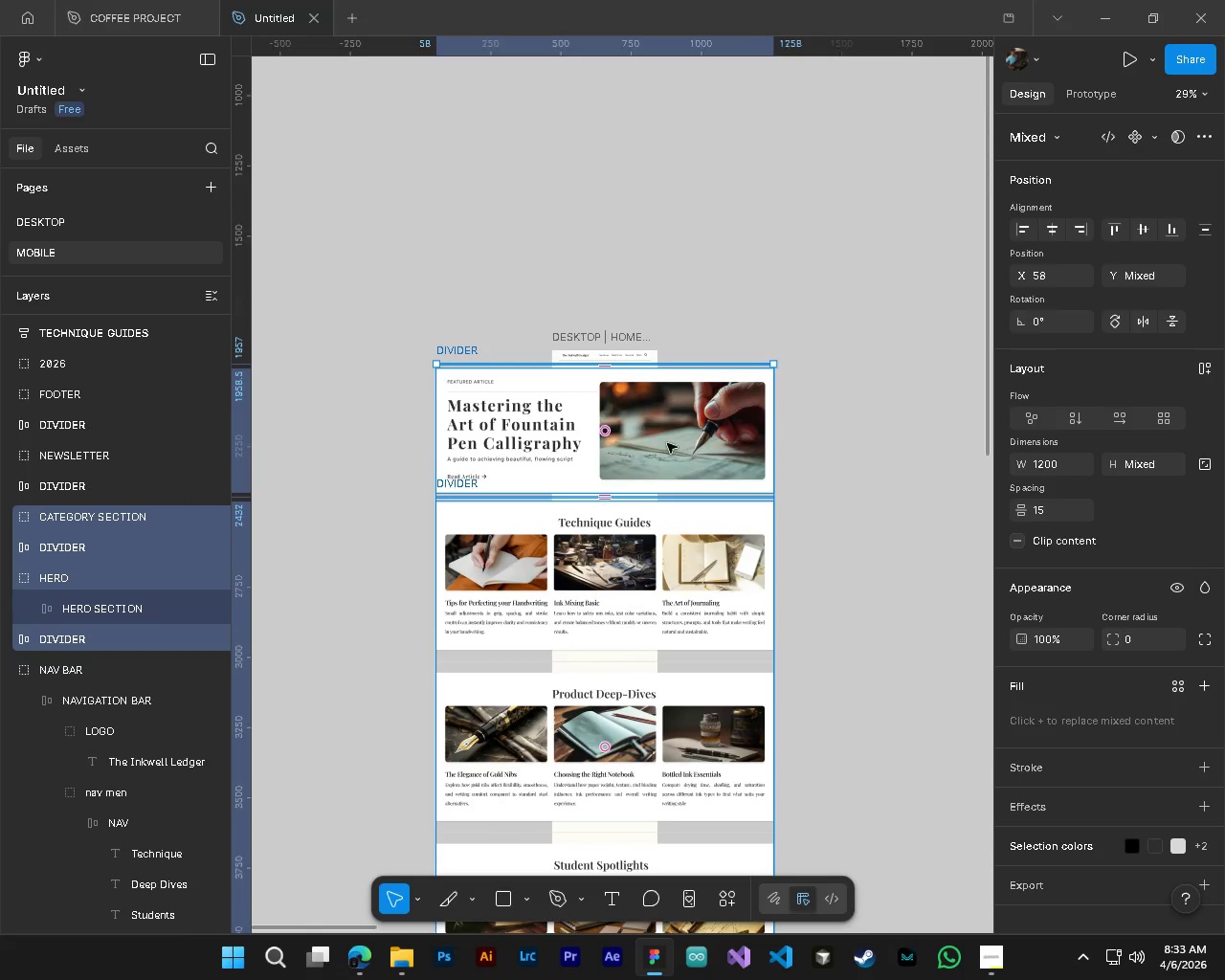 
double_click([833, 412])
 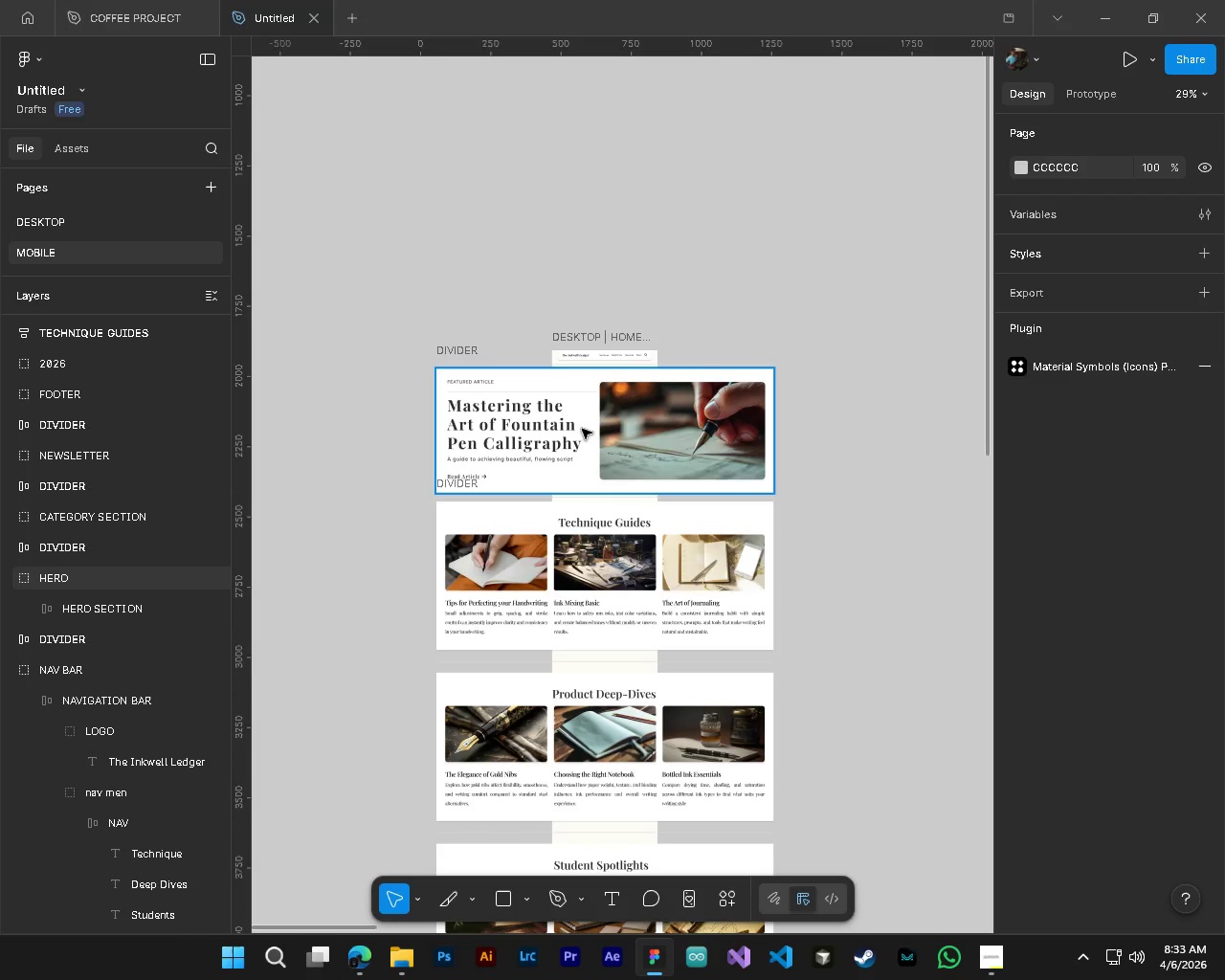 
left_click([577, 429])
 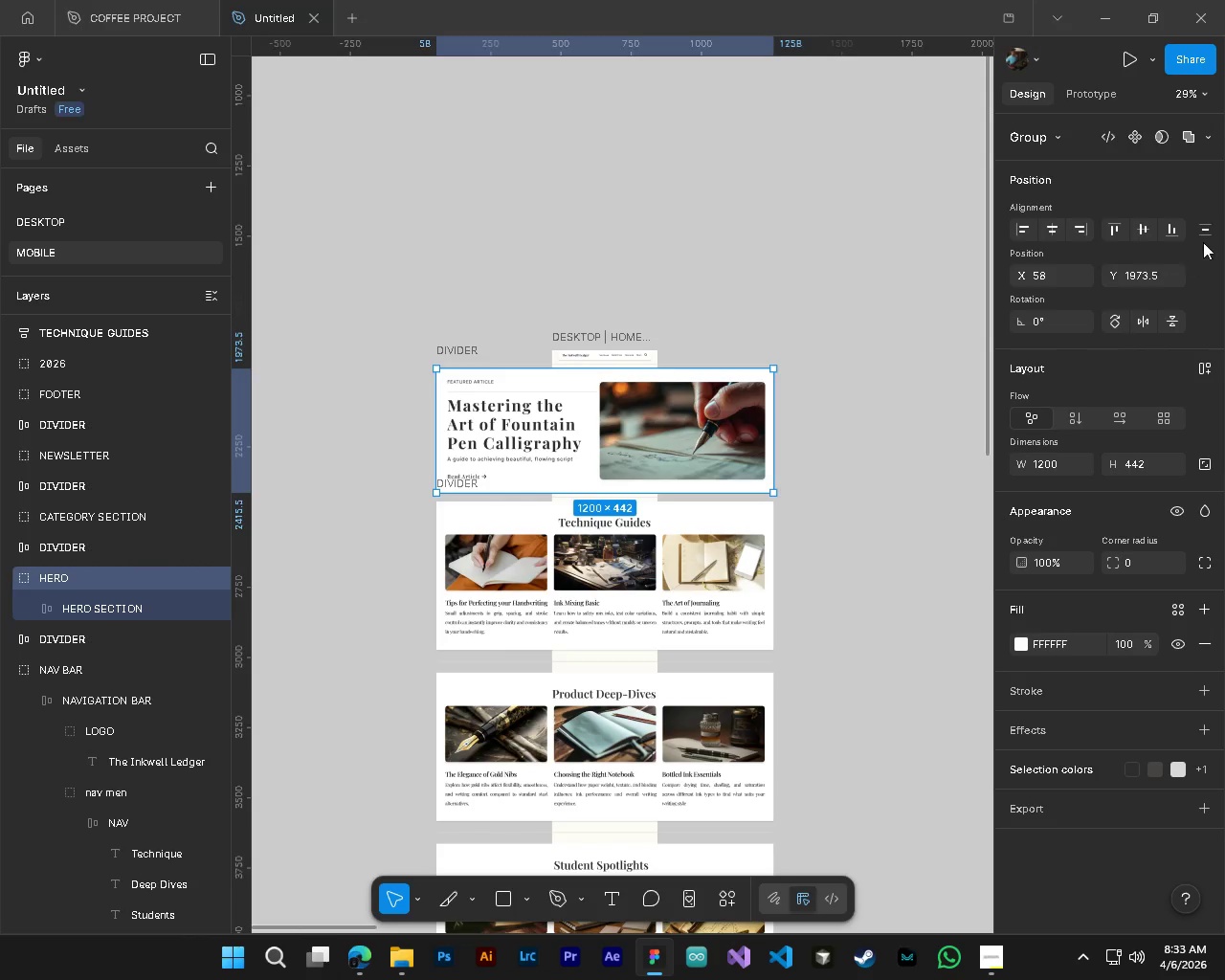 
scroll: coordinate [814, 827], scroll_direction: down, amount: 21.0
 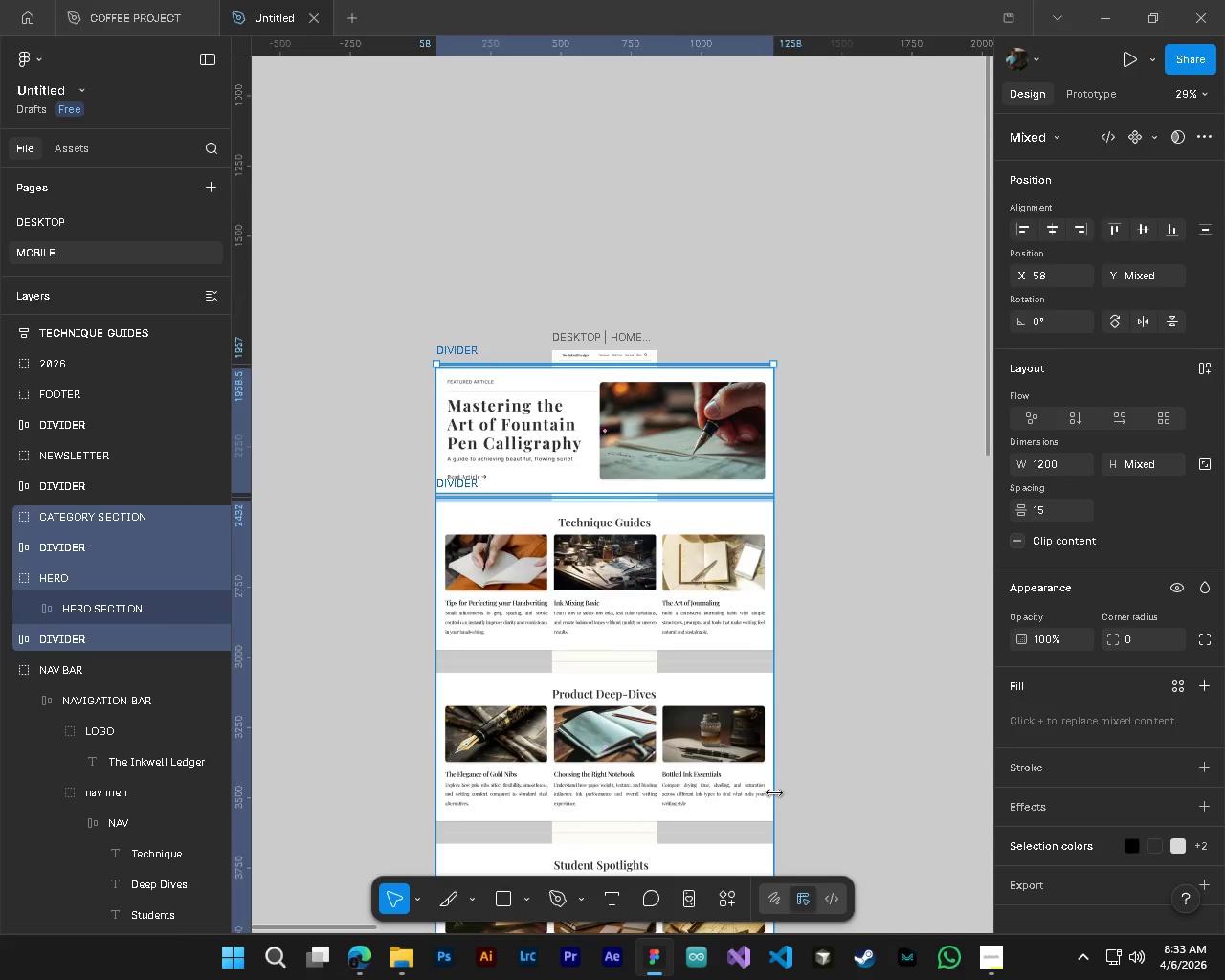 
left_click([1202, 234])
 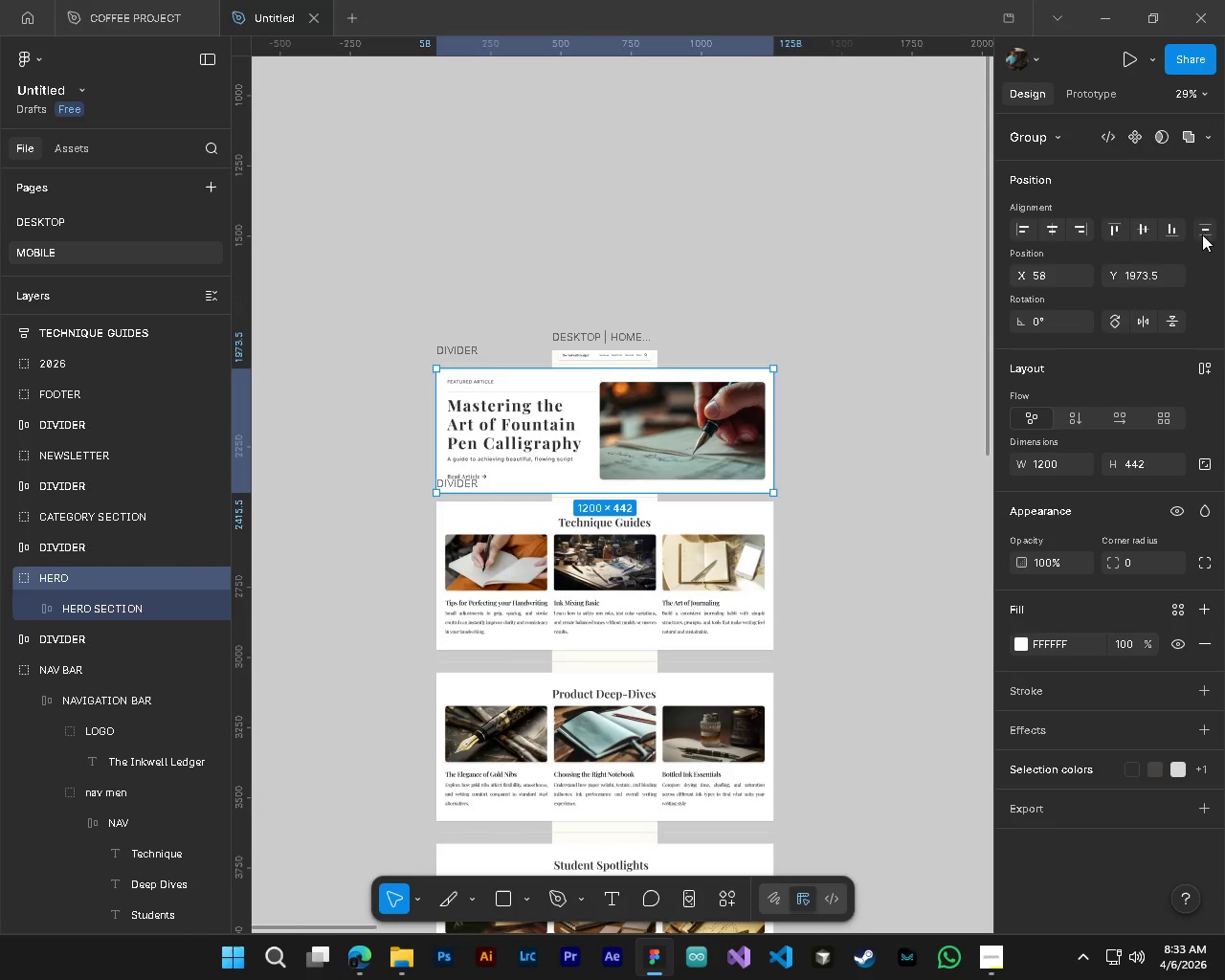 
double_click([1204, 164])
 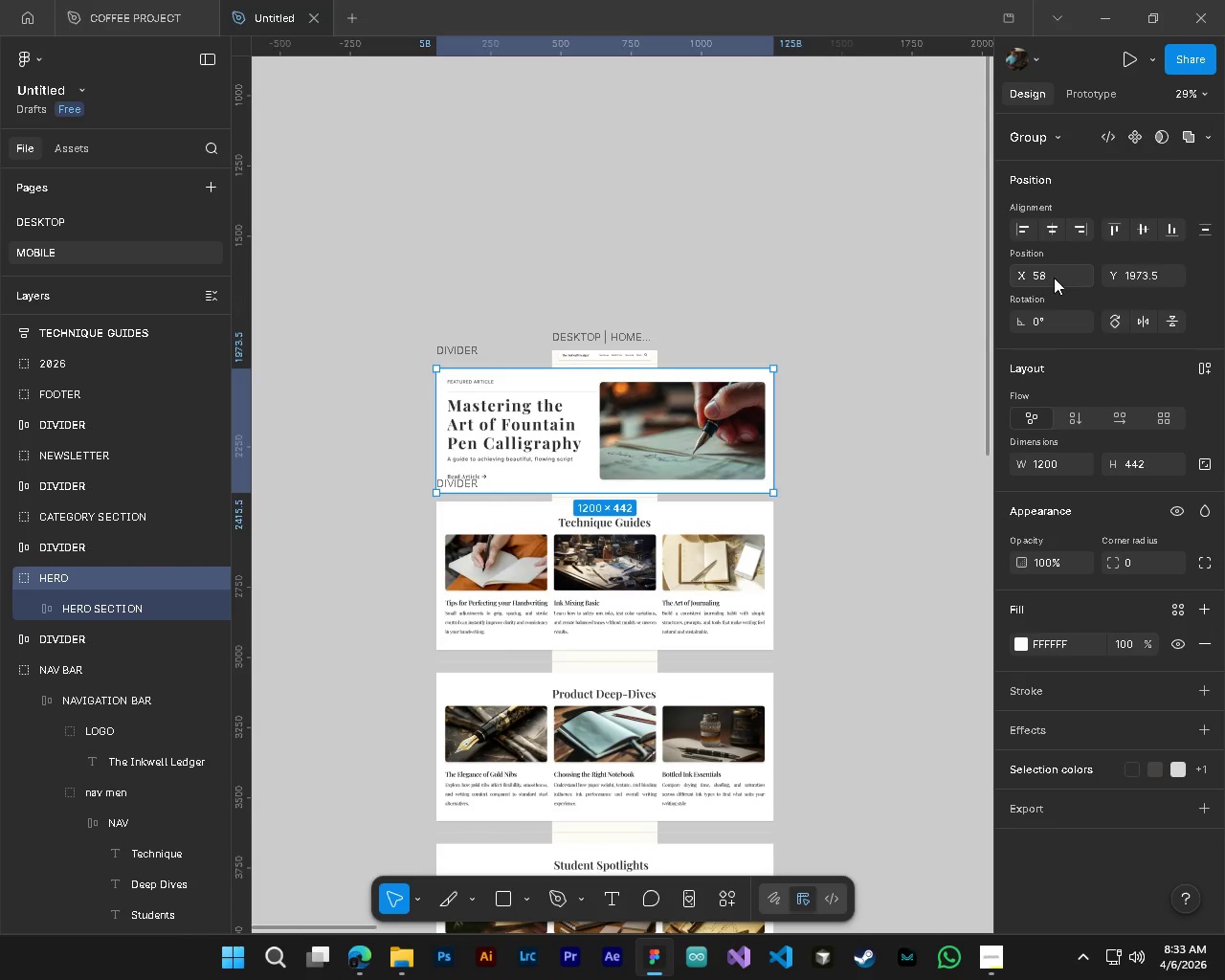 
left_click([1054, 278])
 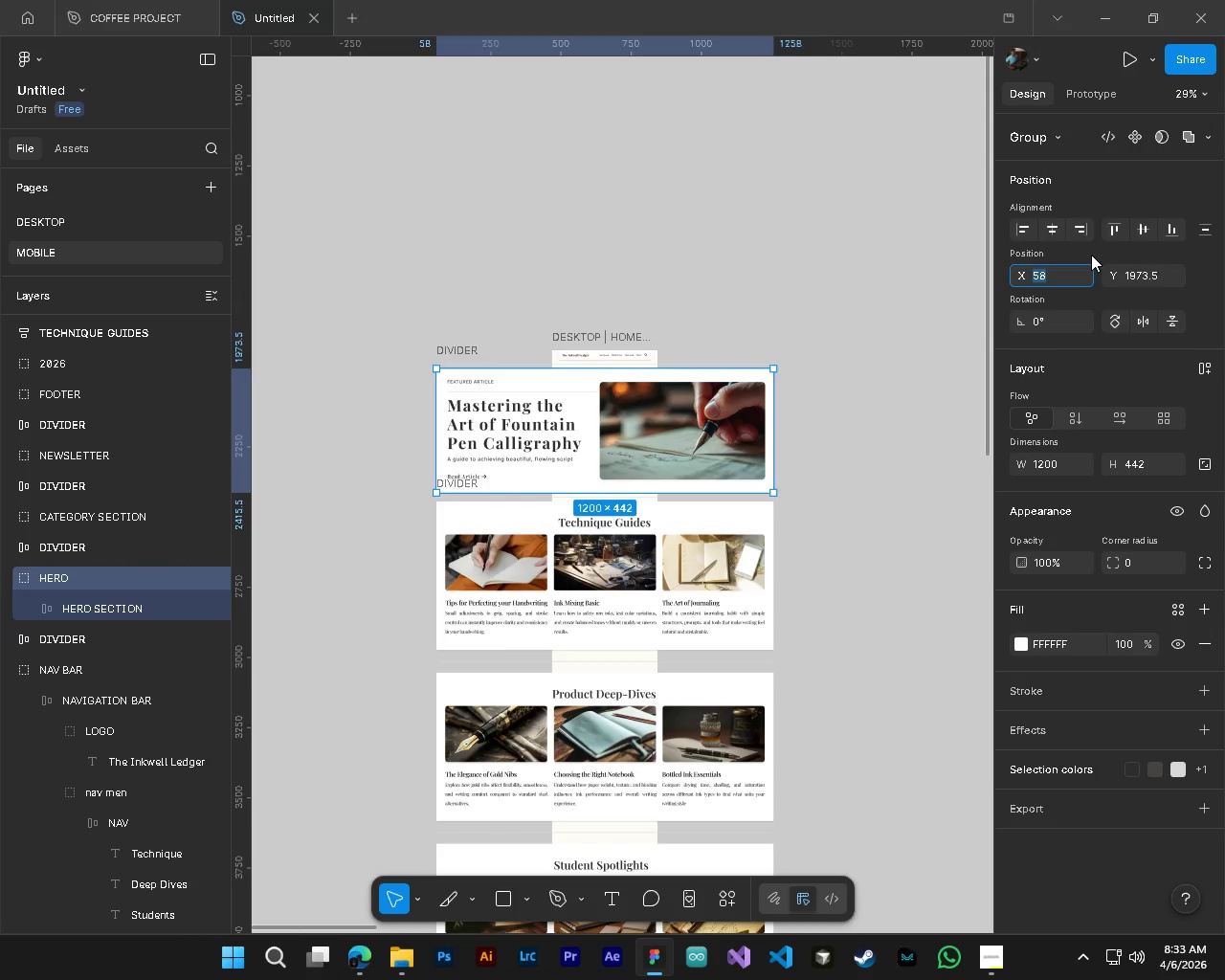 
left_click([1091, 255])
 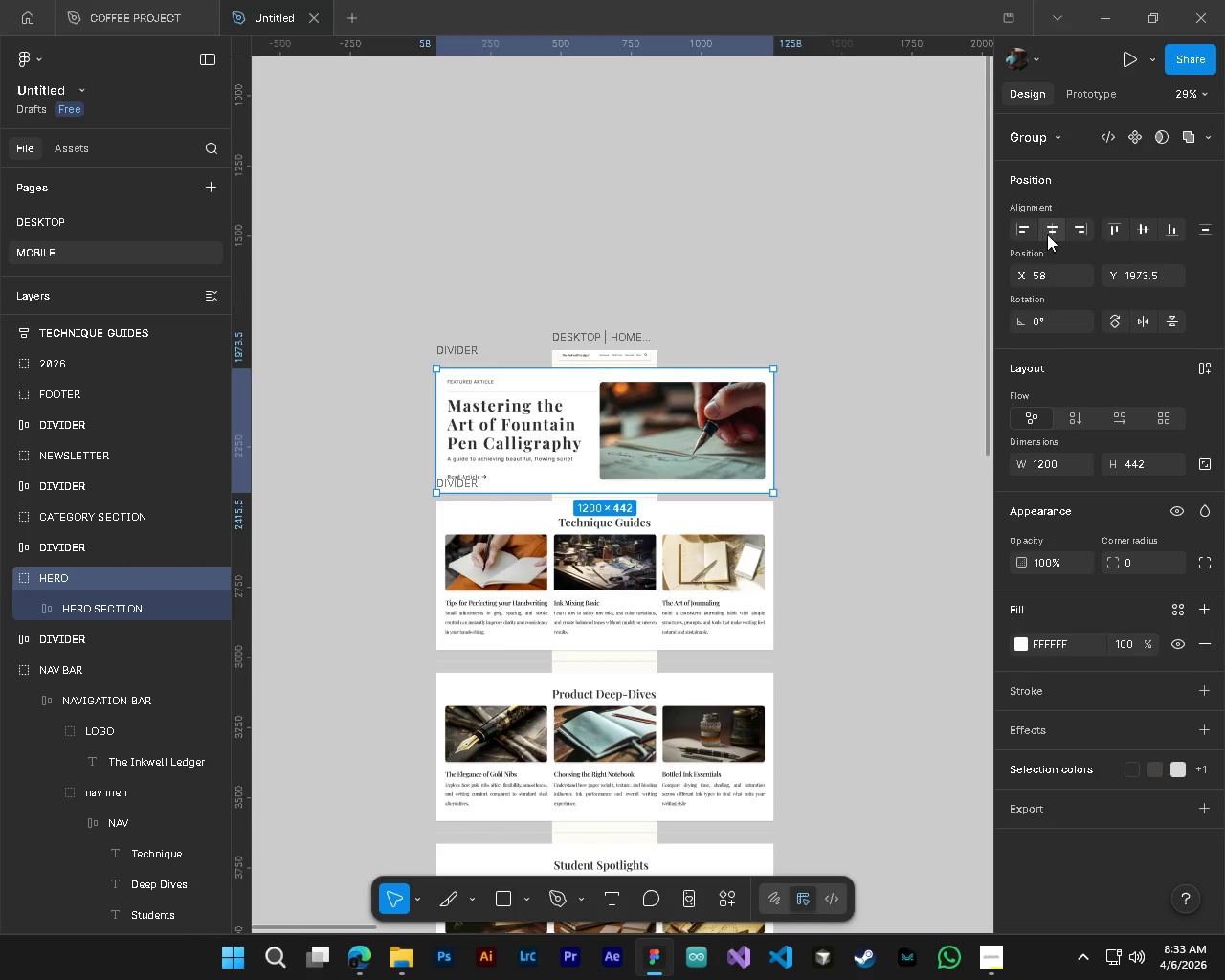 
left_click([1052, 234])
 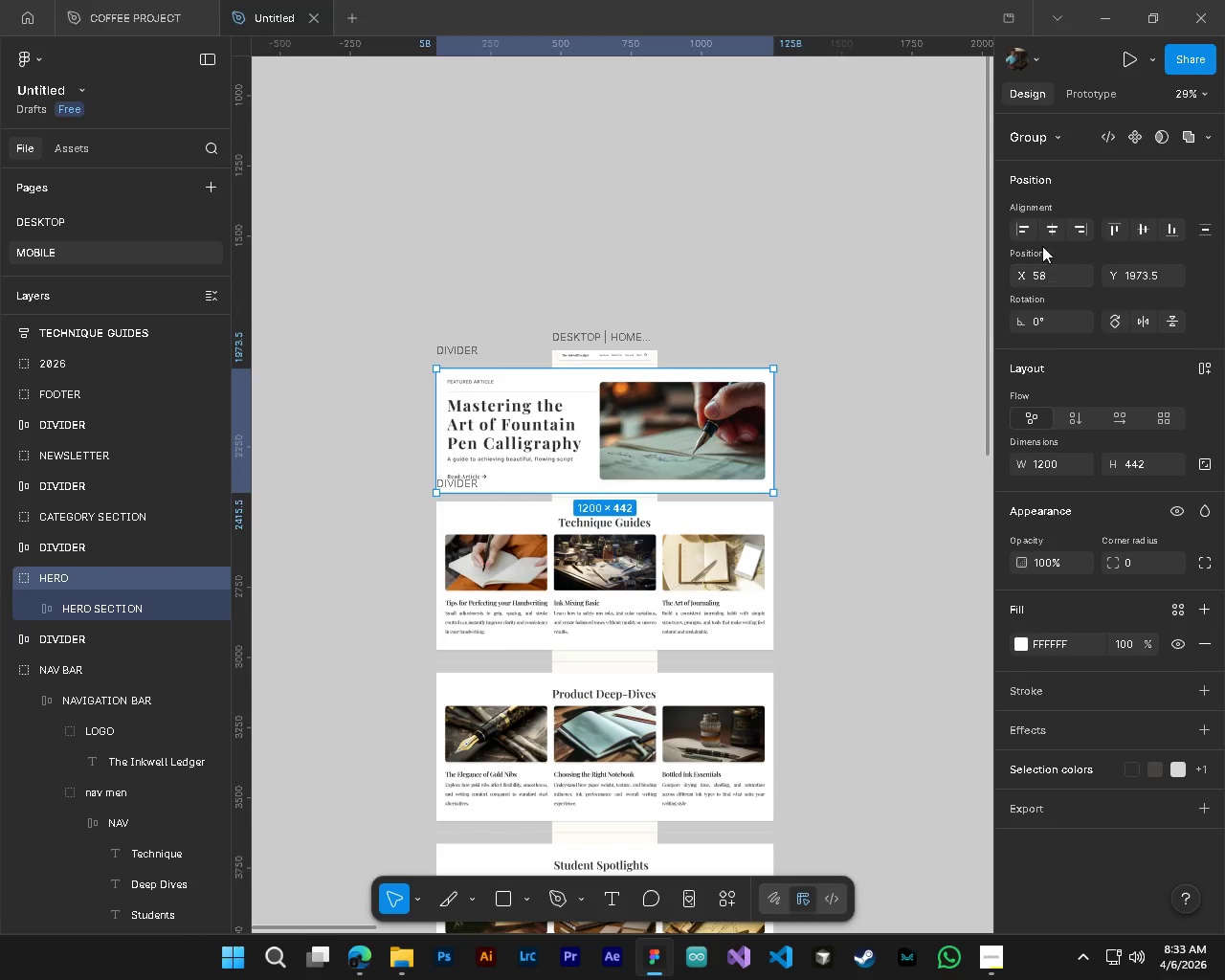 
left_click([1026, 229])
 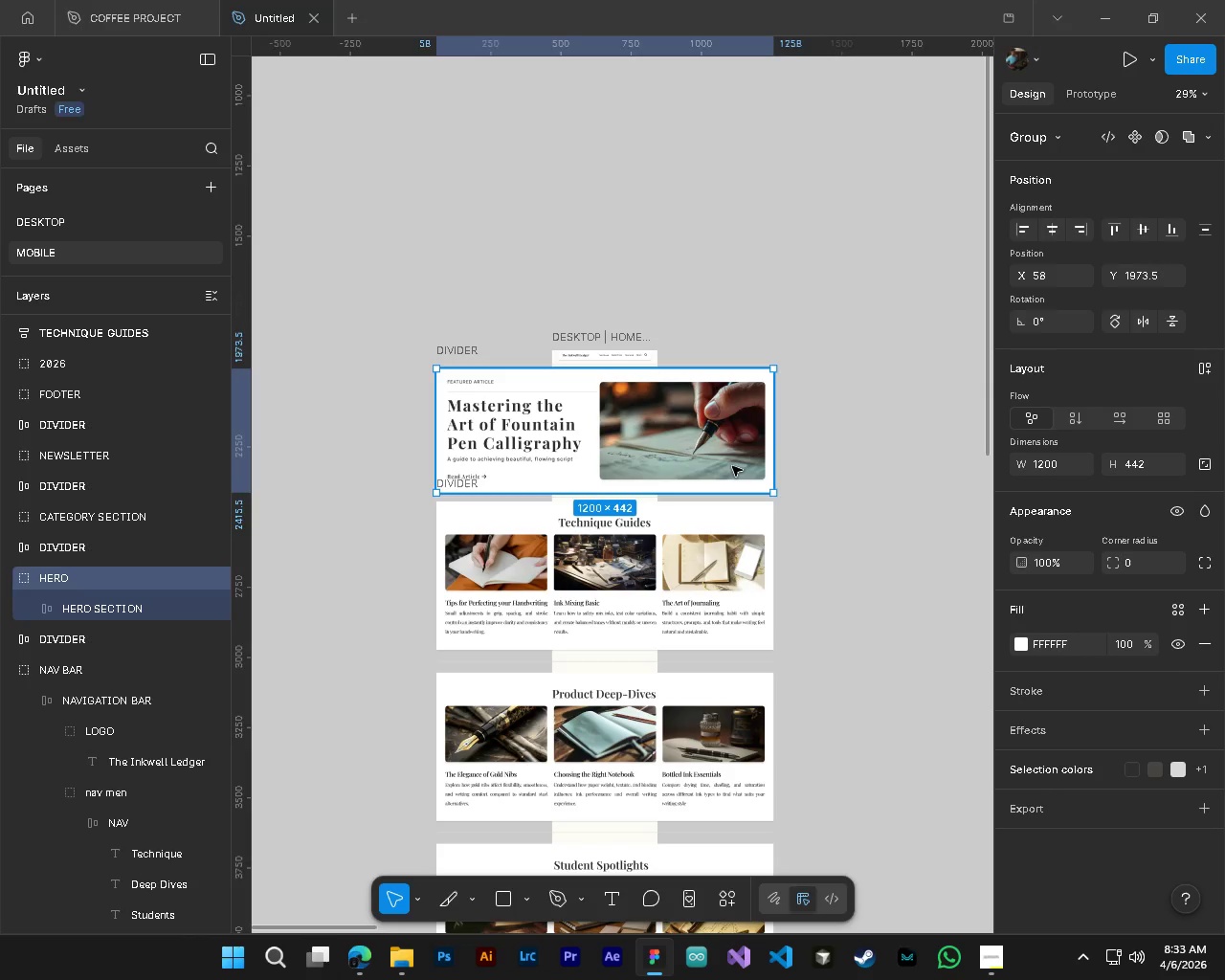 
left_click([732, 466])
 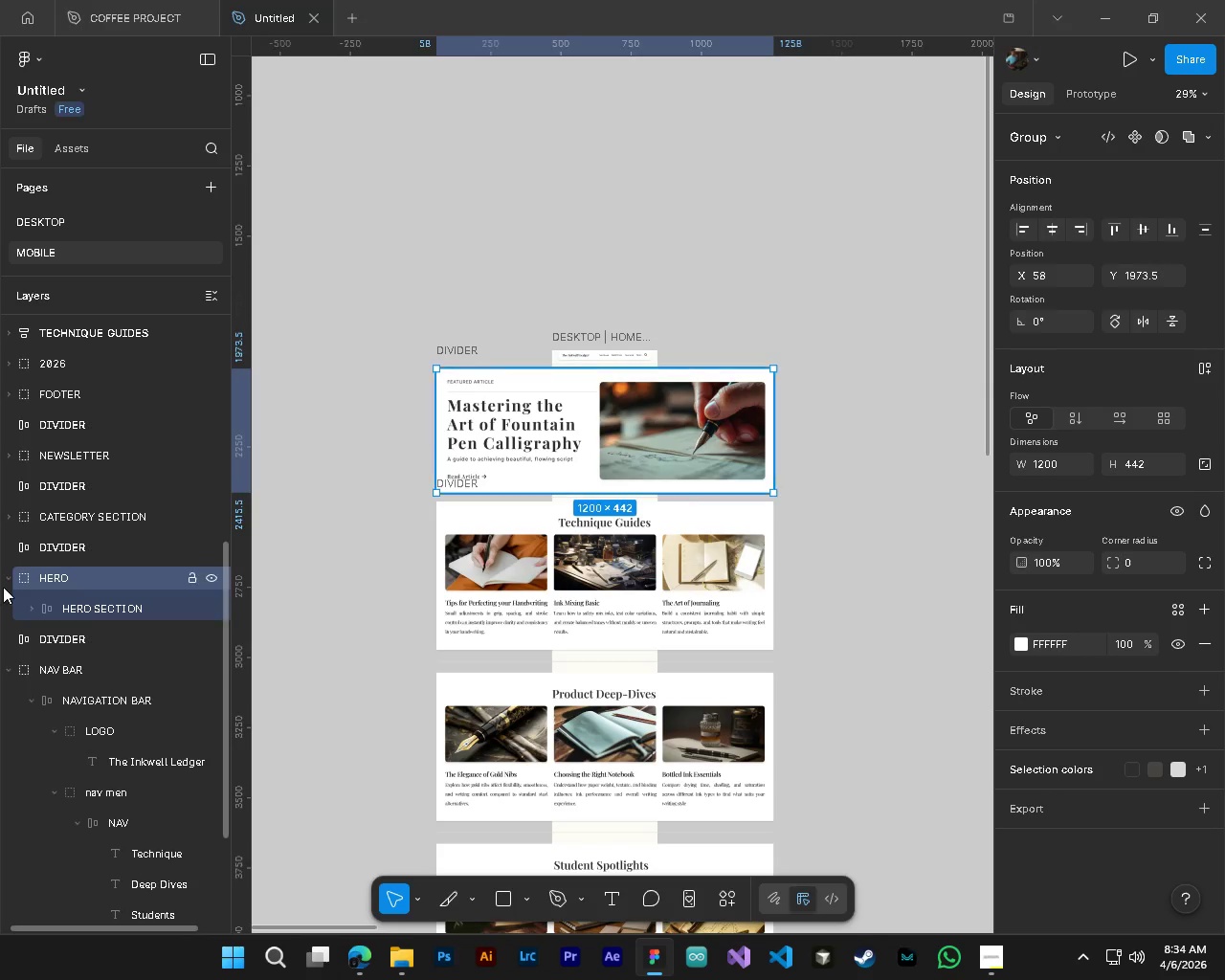 
double_click([47, 603])
 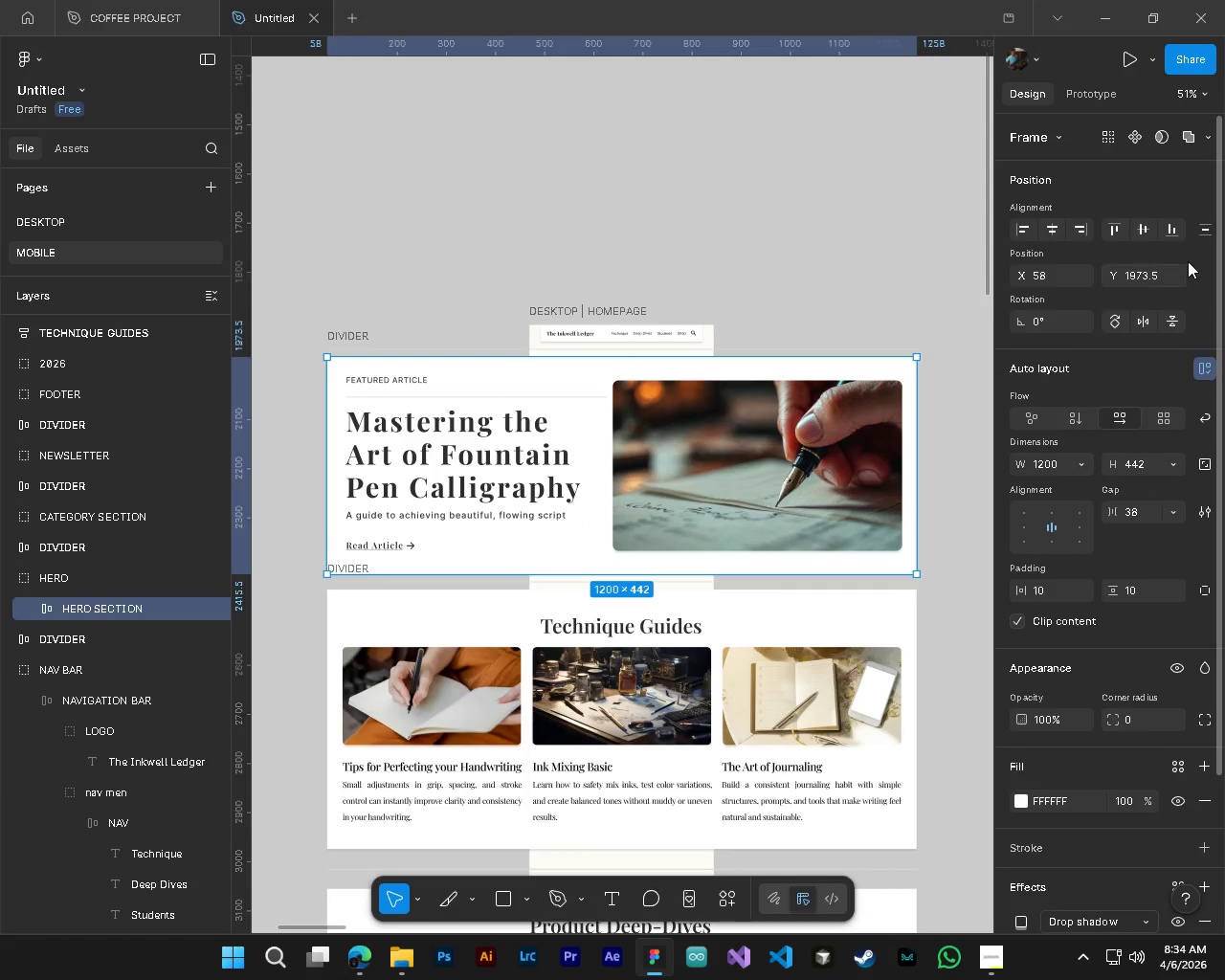 
left_click([1205, 239])
 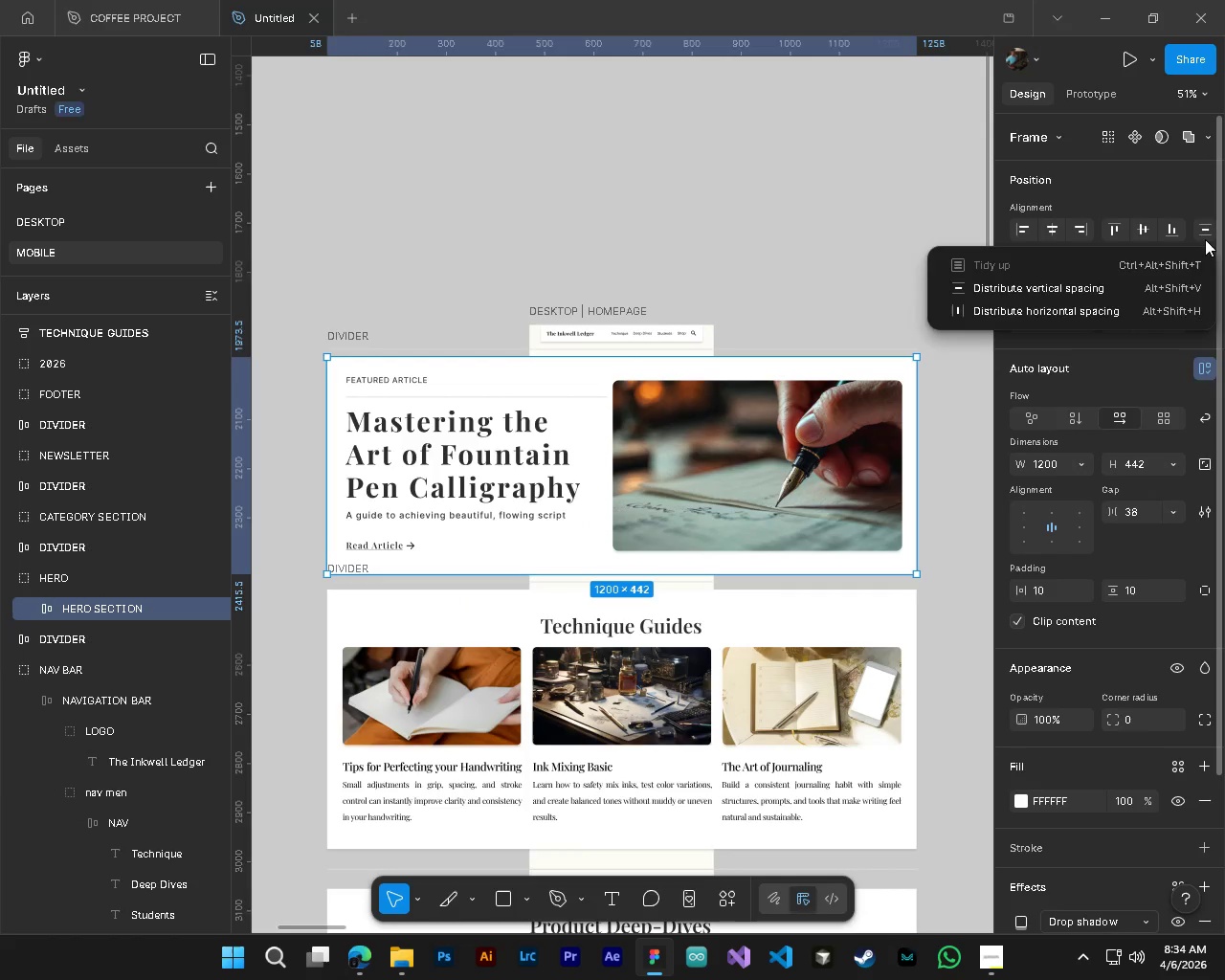 
left_click([1205, 239])
 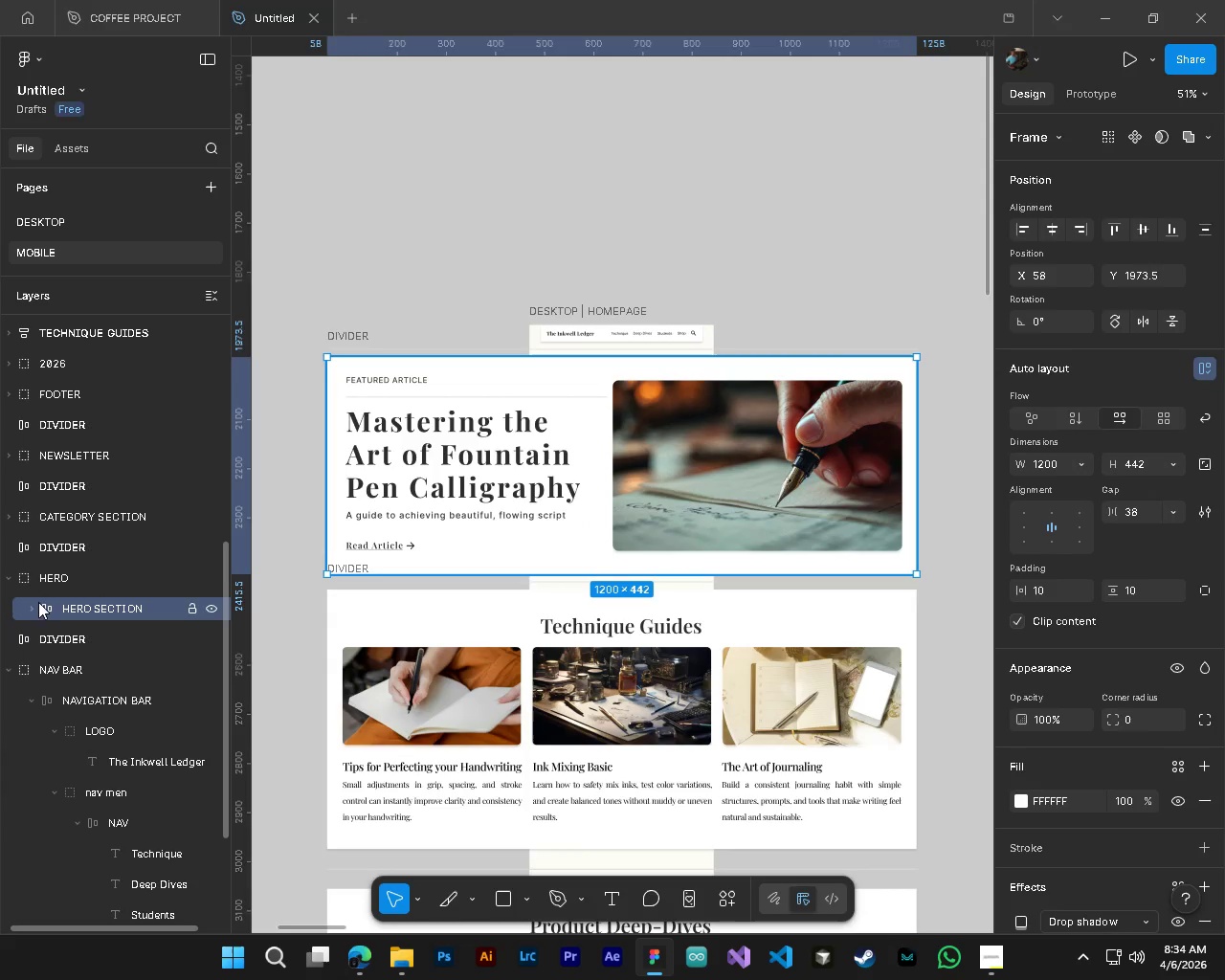 
left_click([33, 582])
 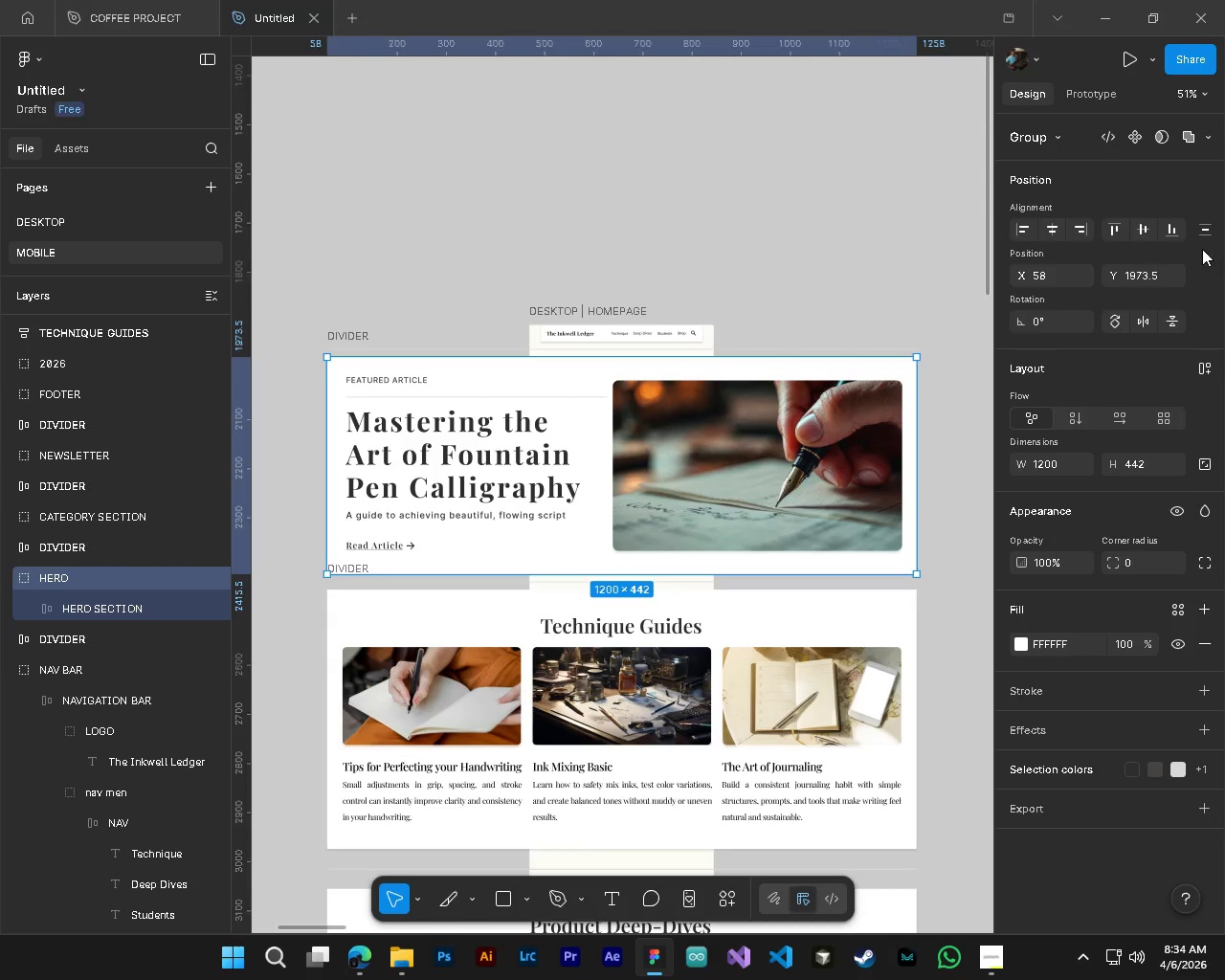 
left_click([1206, 231])
 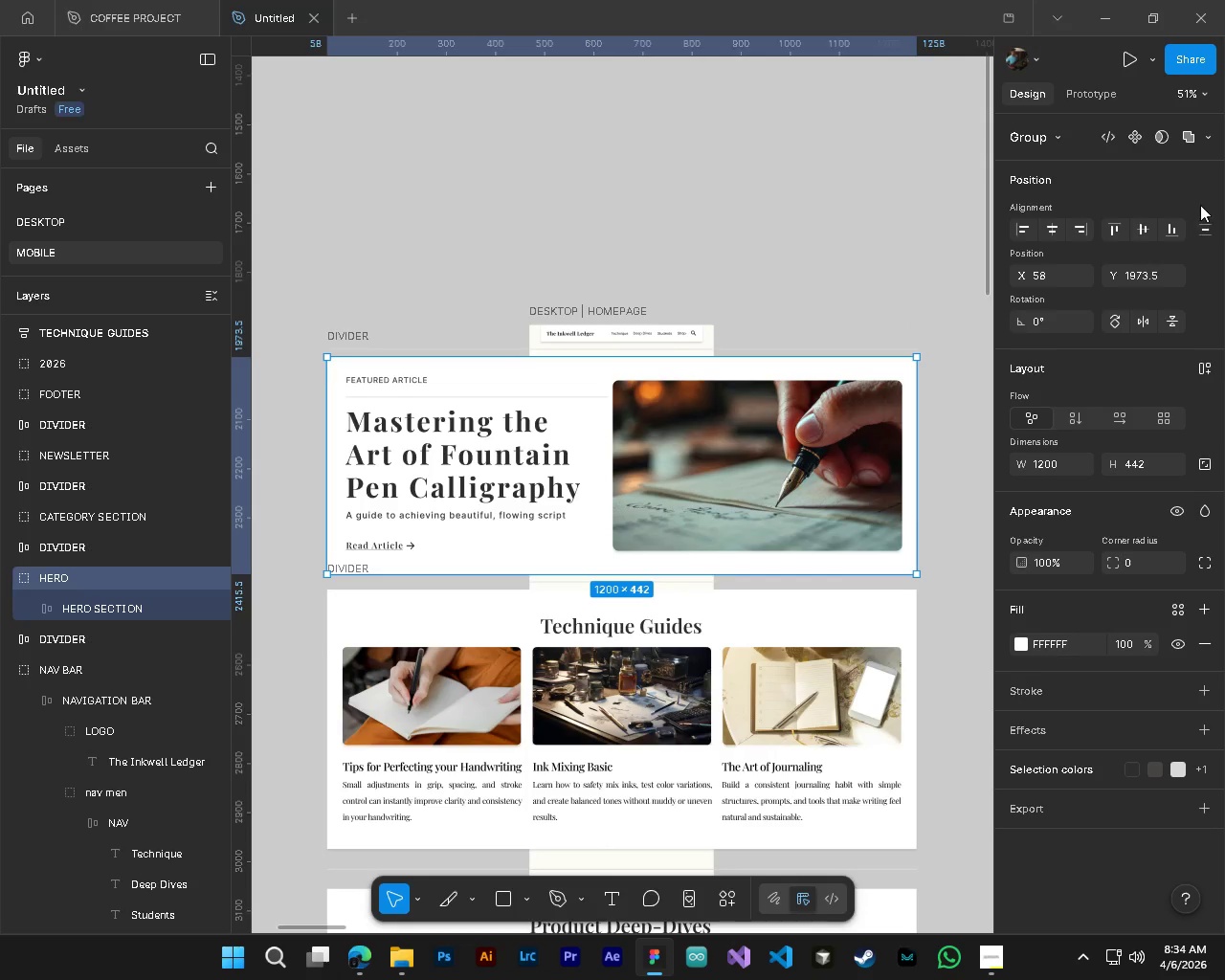 
double_click([1195, 181])
 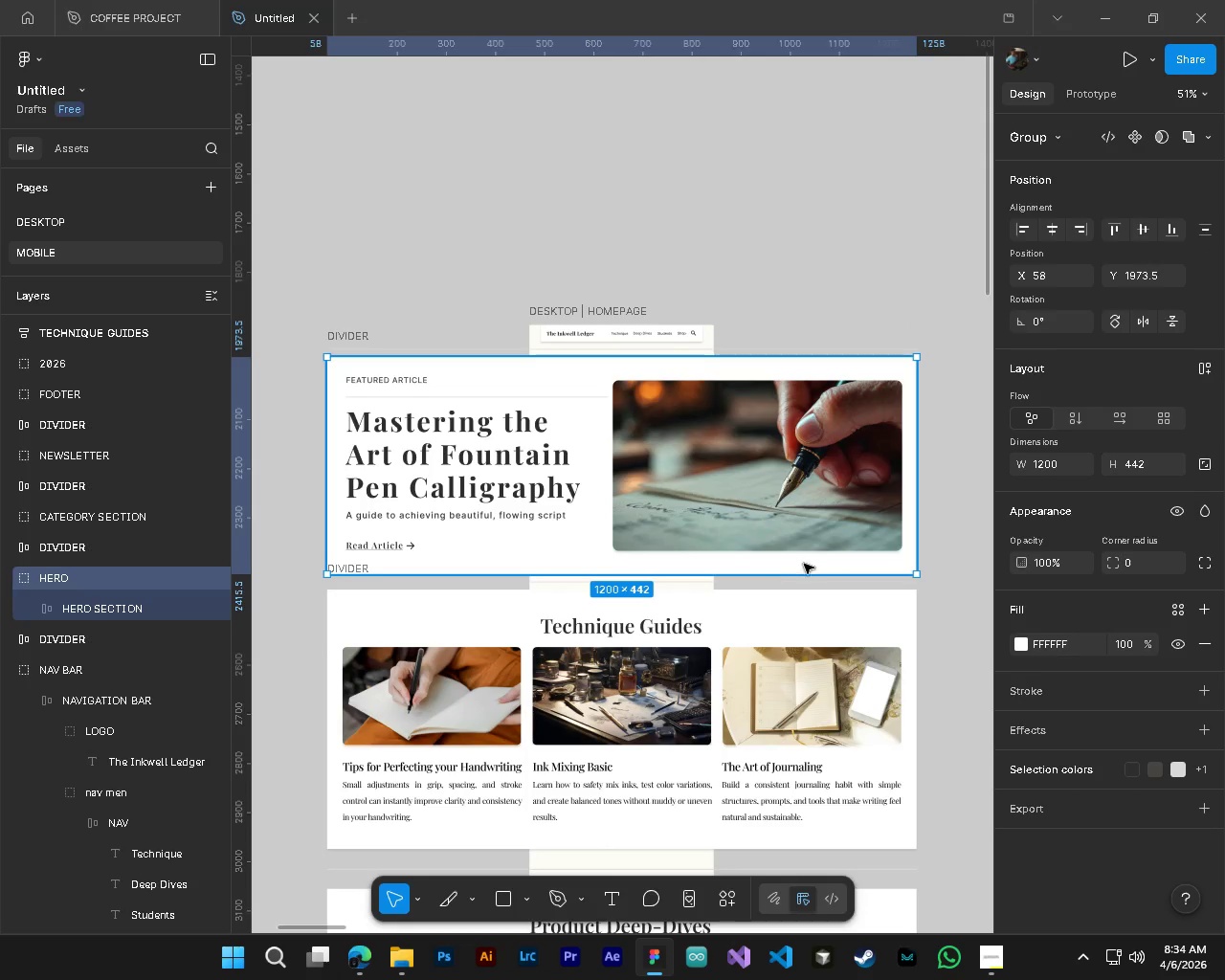 
hold_key(key=ControlLeft, duration=0.42)
 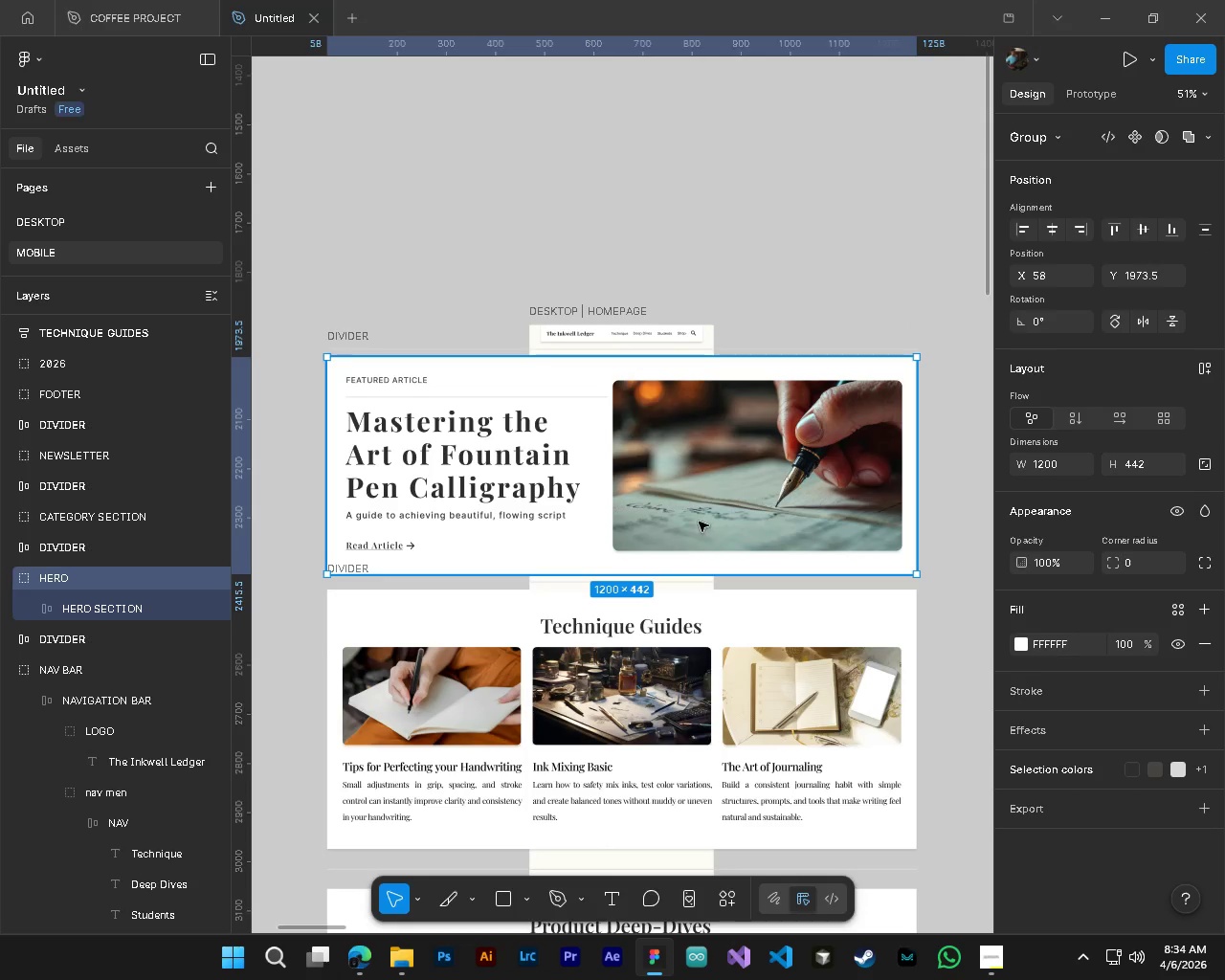 
hold_key(key=ControlLeft, duration=1.91)
 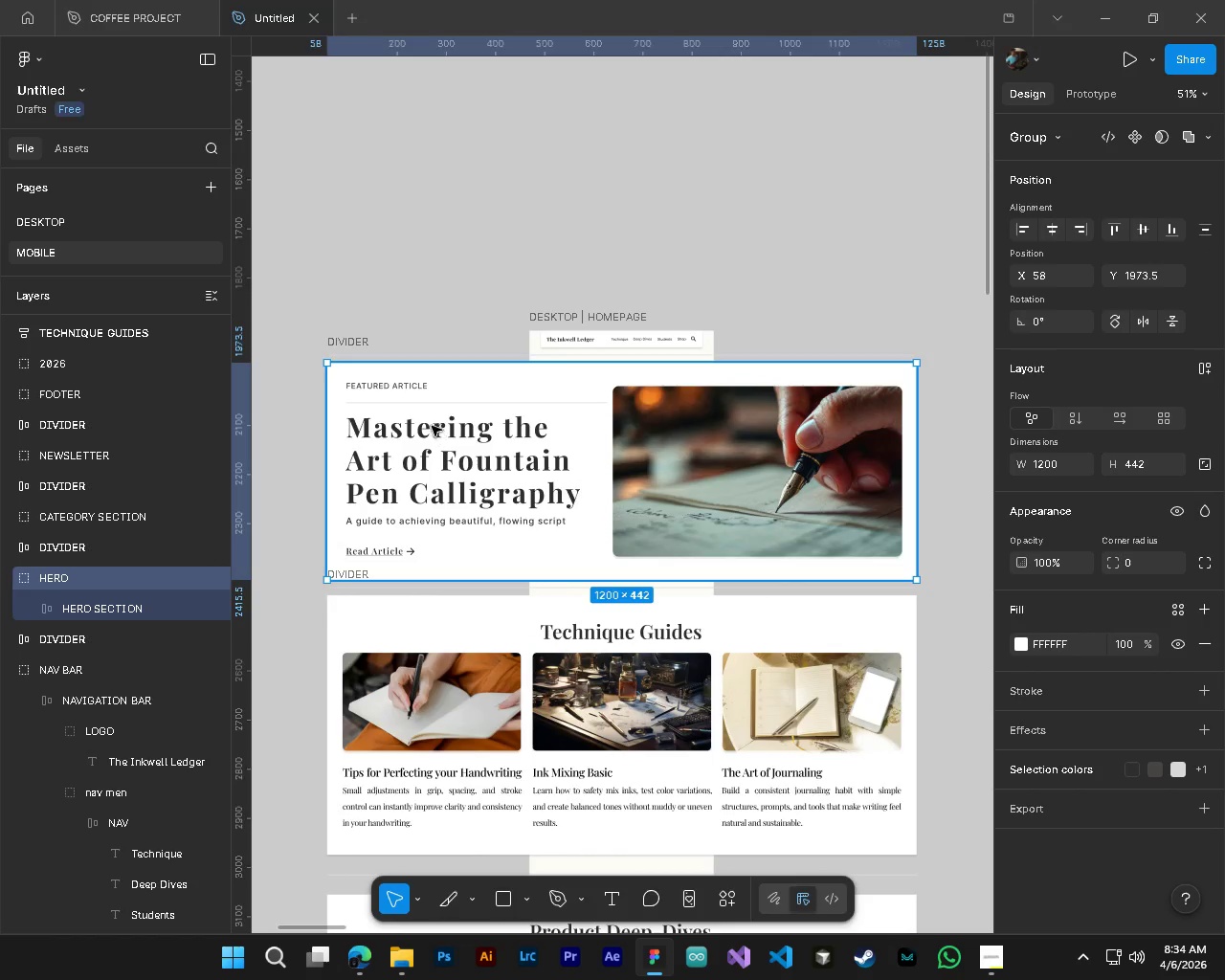 
key(Alt+Control+AltLeft)
 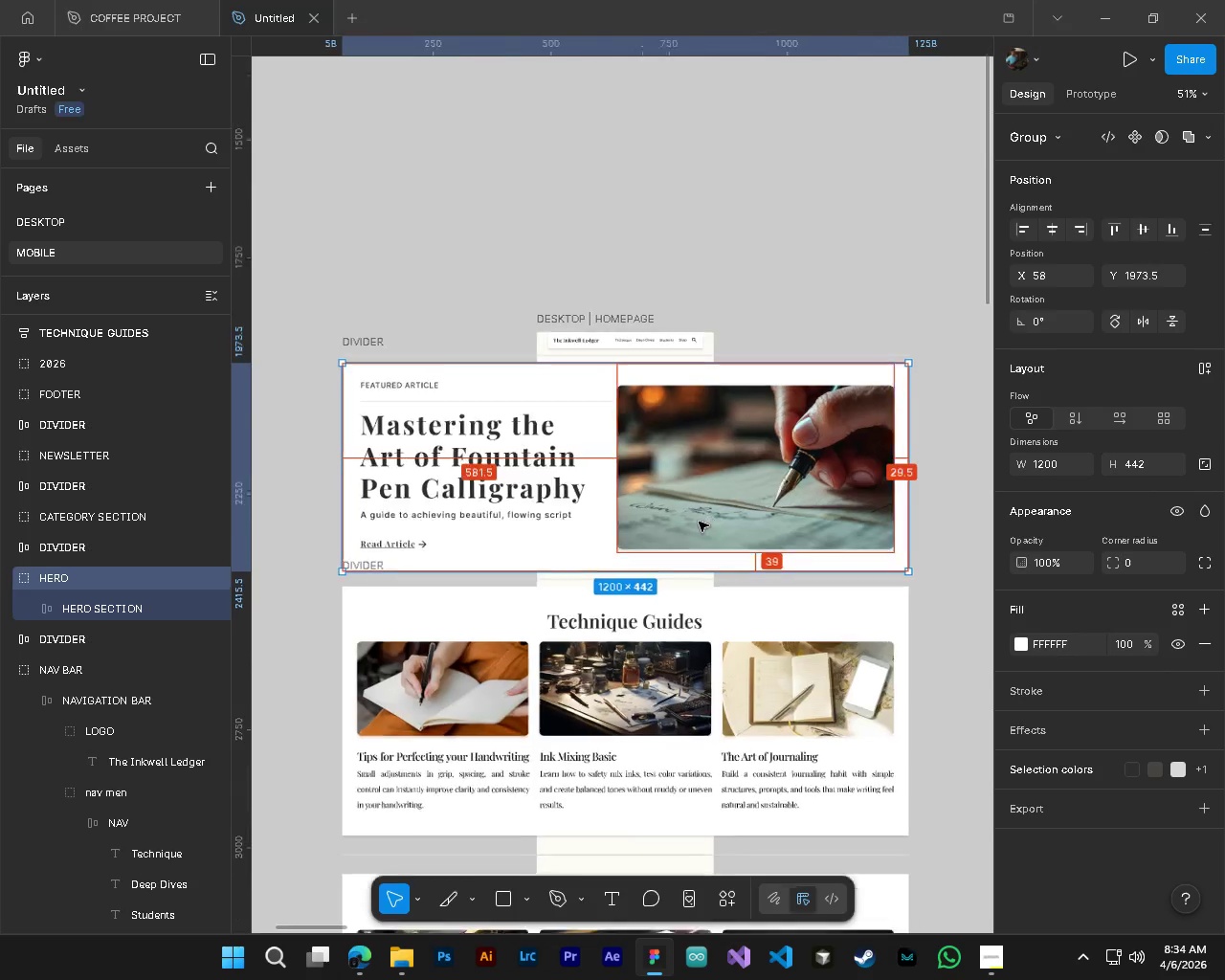 
key(Alt+Control+AltLeft)
 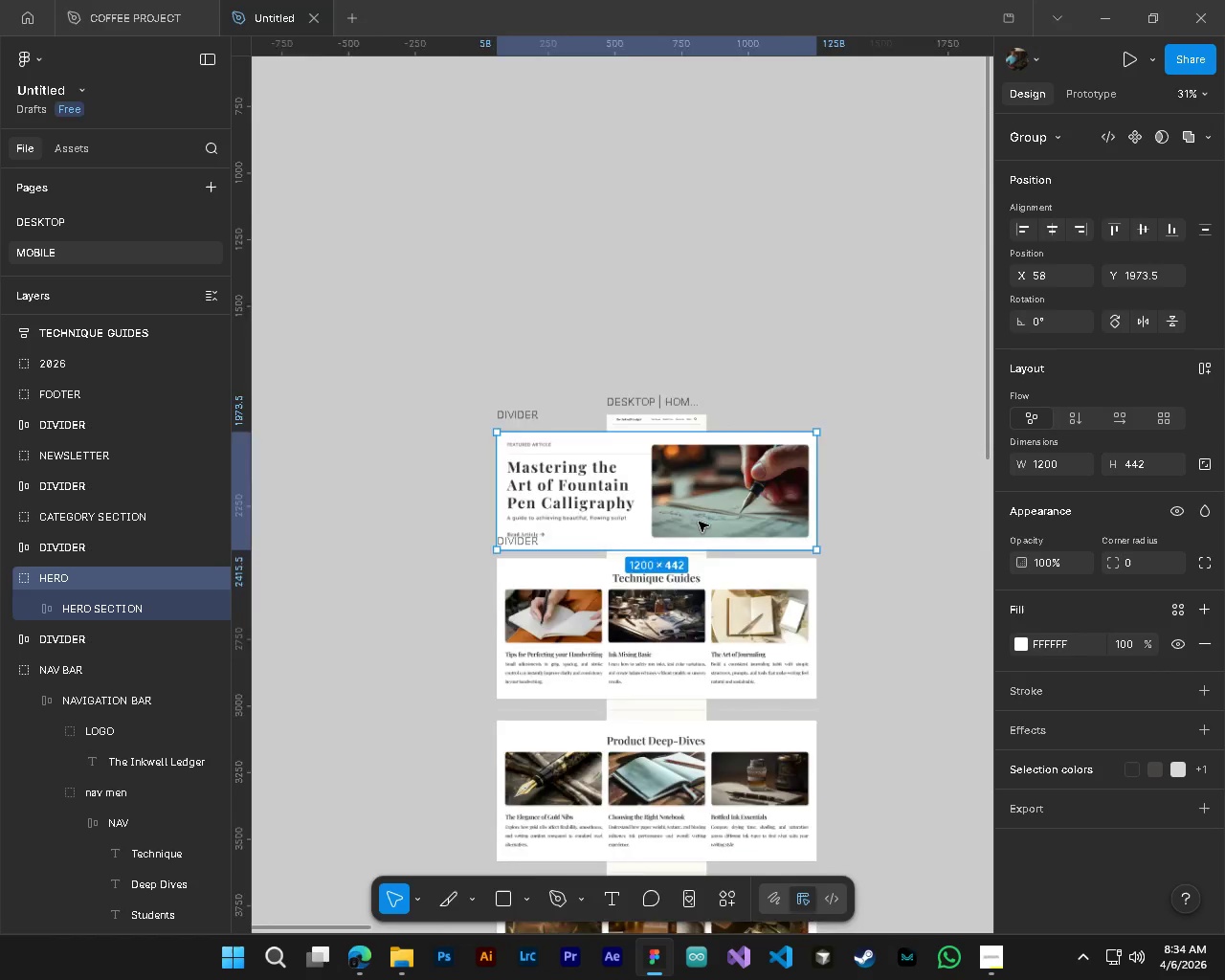 
key(Alt+Control+AltLeft)
 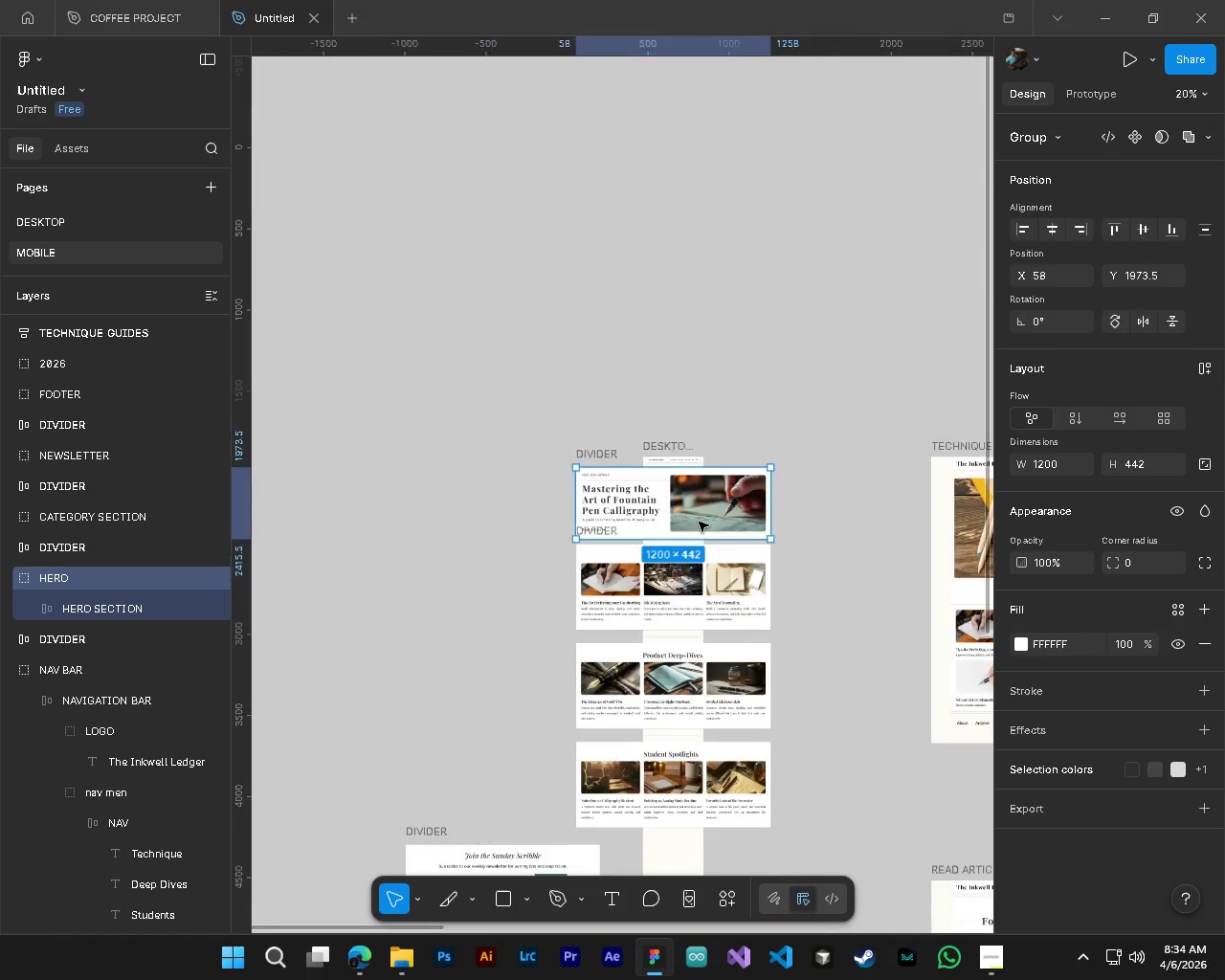 
key(Alt+Control+AltLeft)
 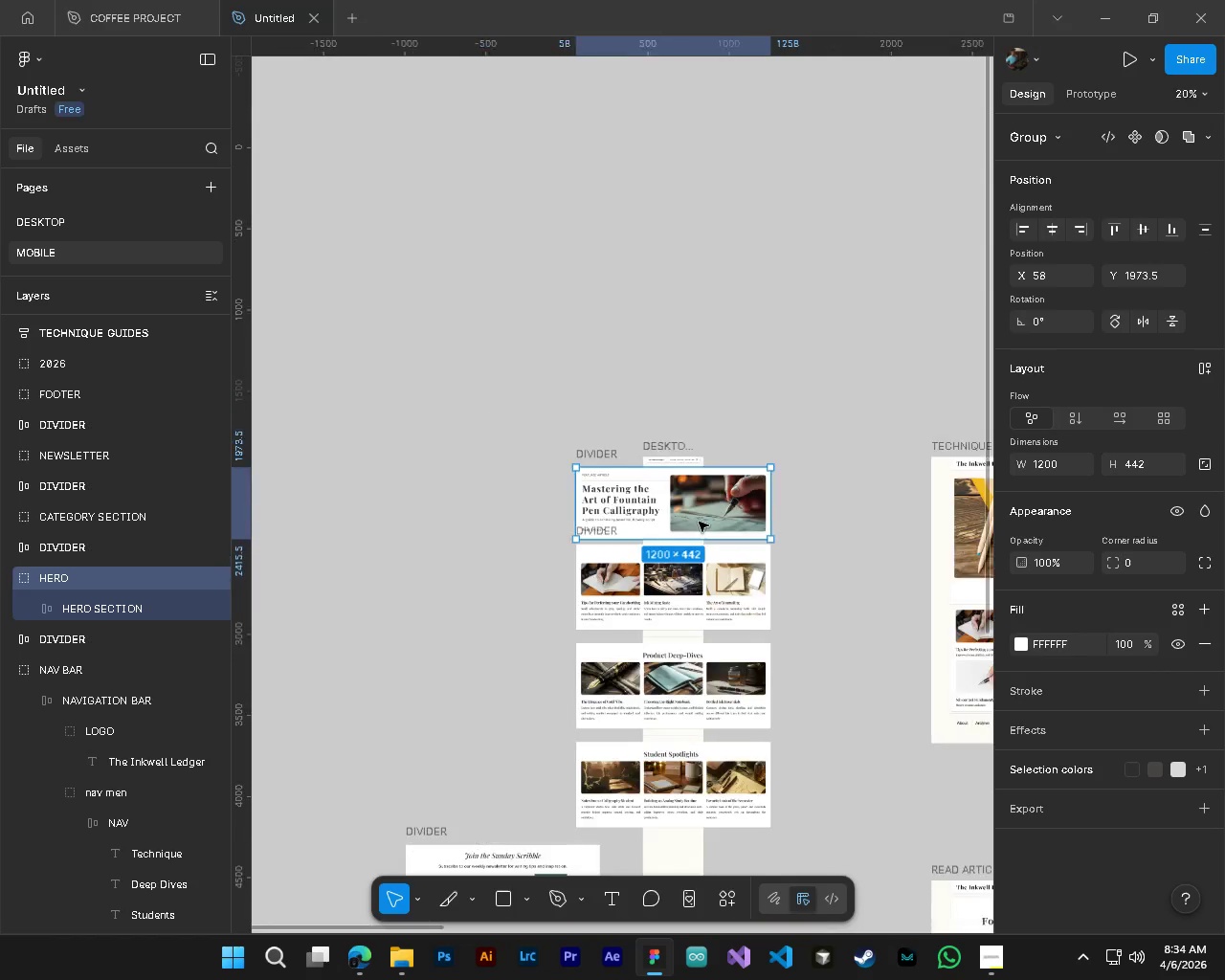 
key(Alt+Control+AltLeft)
 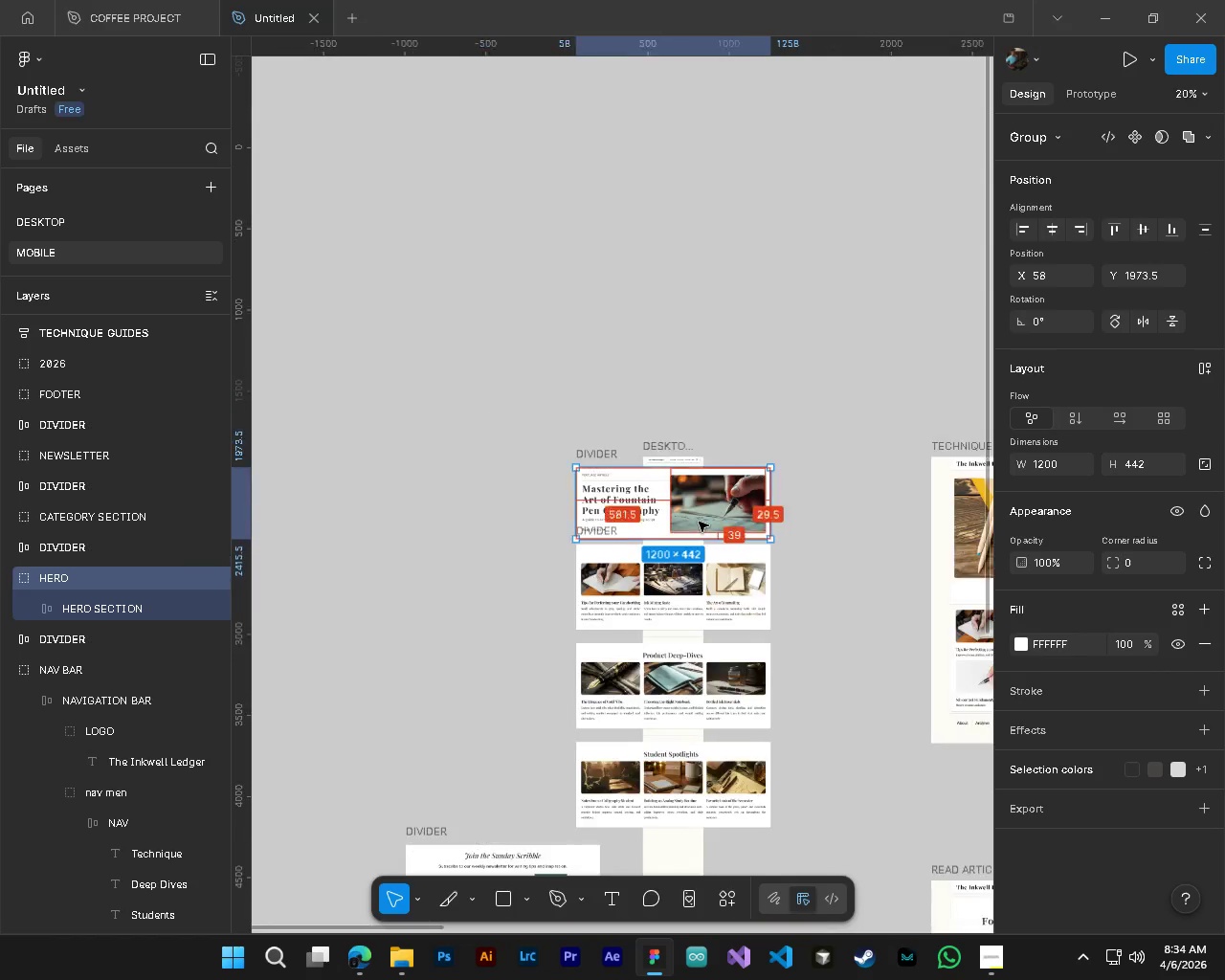 
key(Alt+Control+AltLeft)
 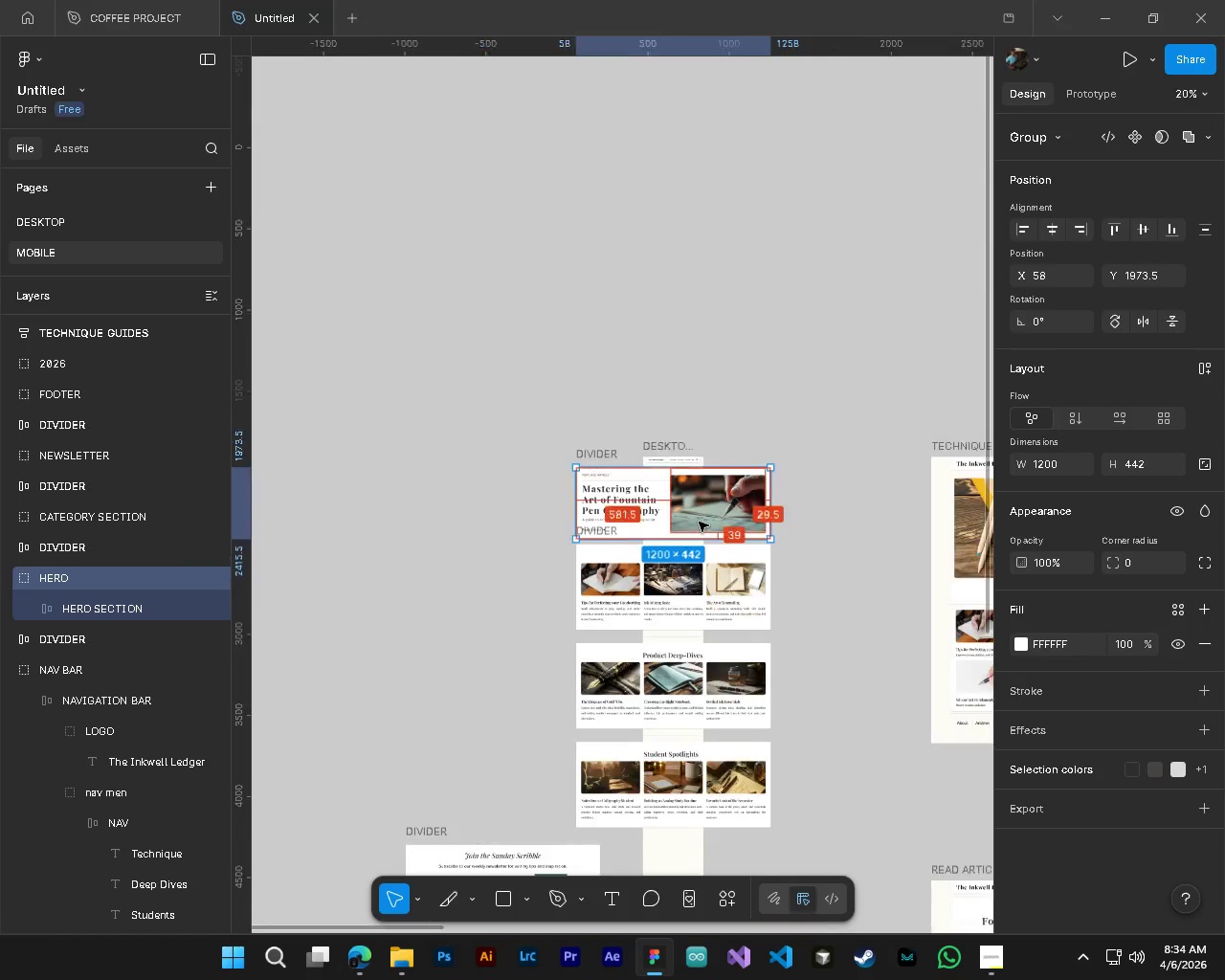 
key(Alt+Control+AltLeft)
 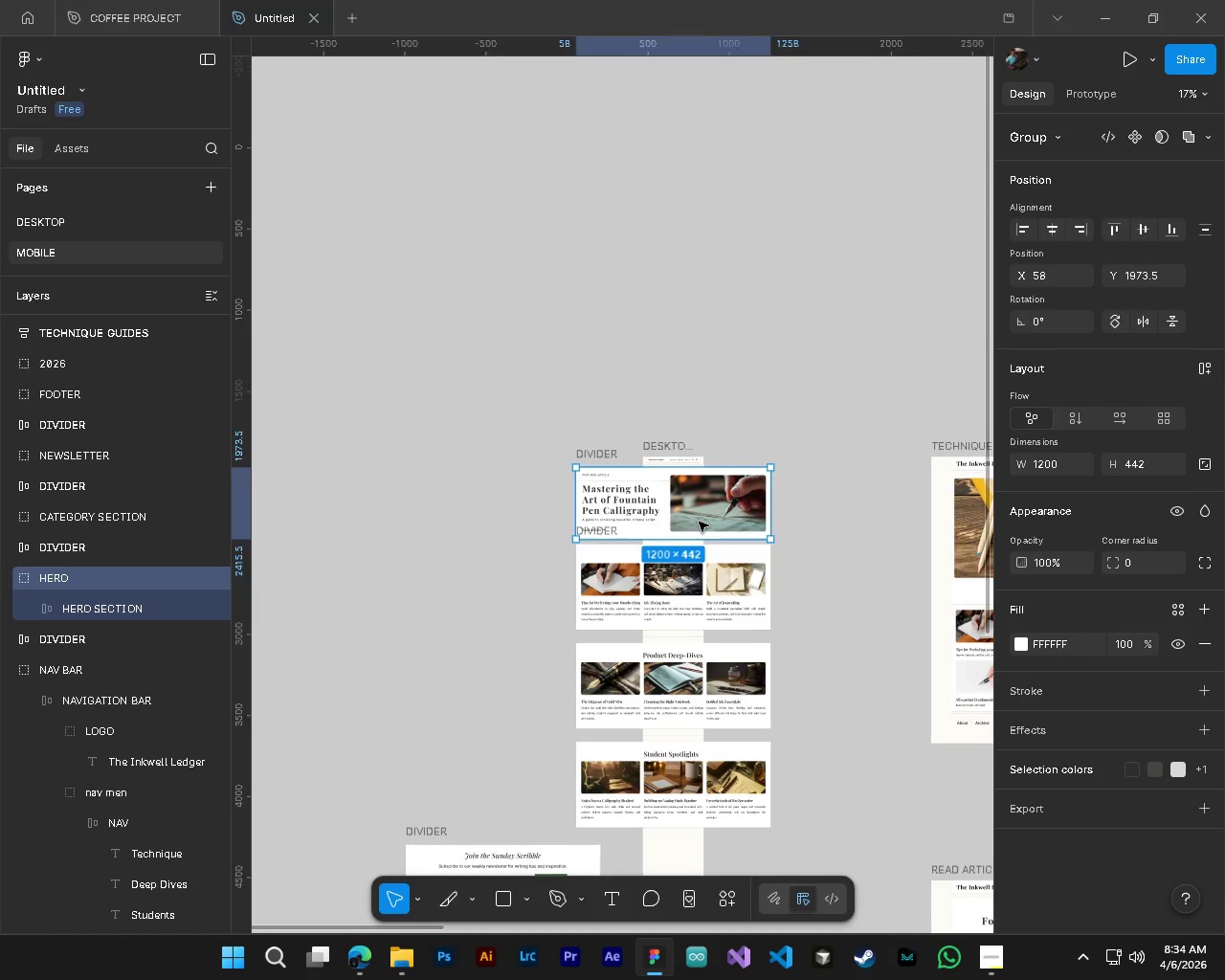 
key(Alt+Control+AltLeft)
 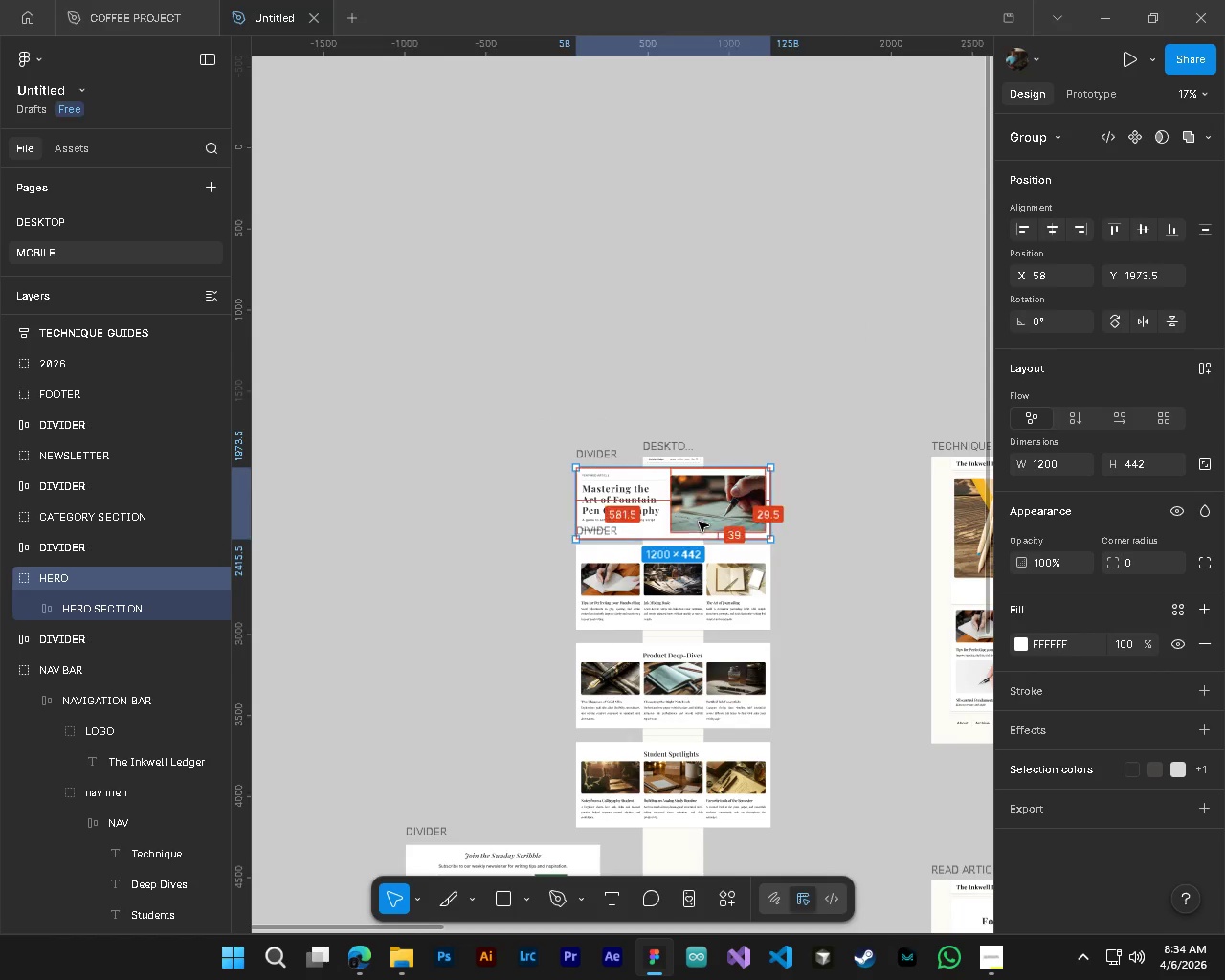 
key(Alt+Control+AltLeft)
 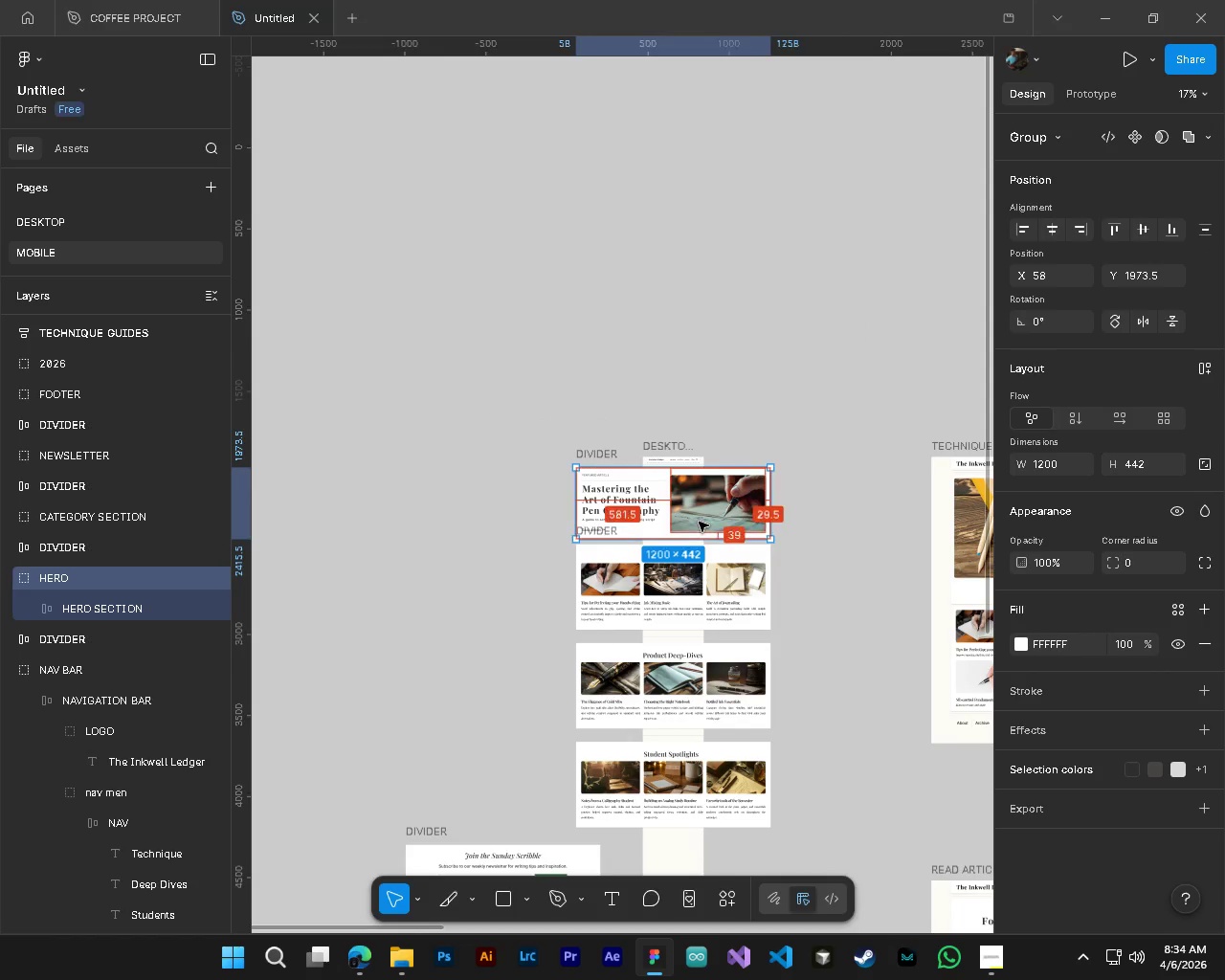 
key(Alt+Control+AltLeft)
 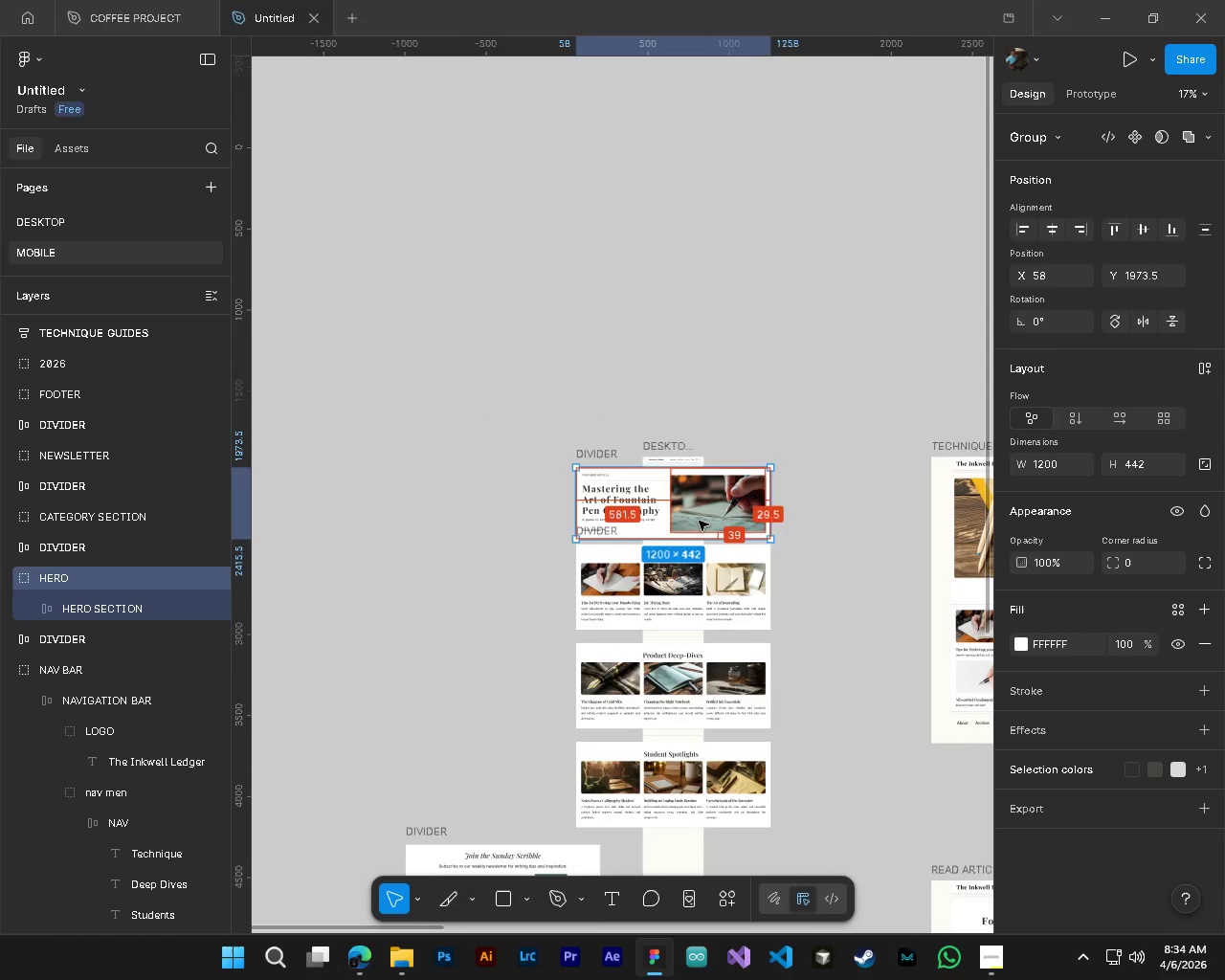 
key(Alt+Control+AltLeft)
 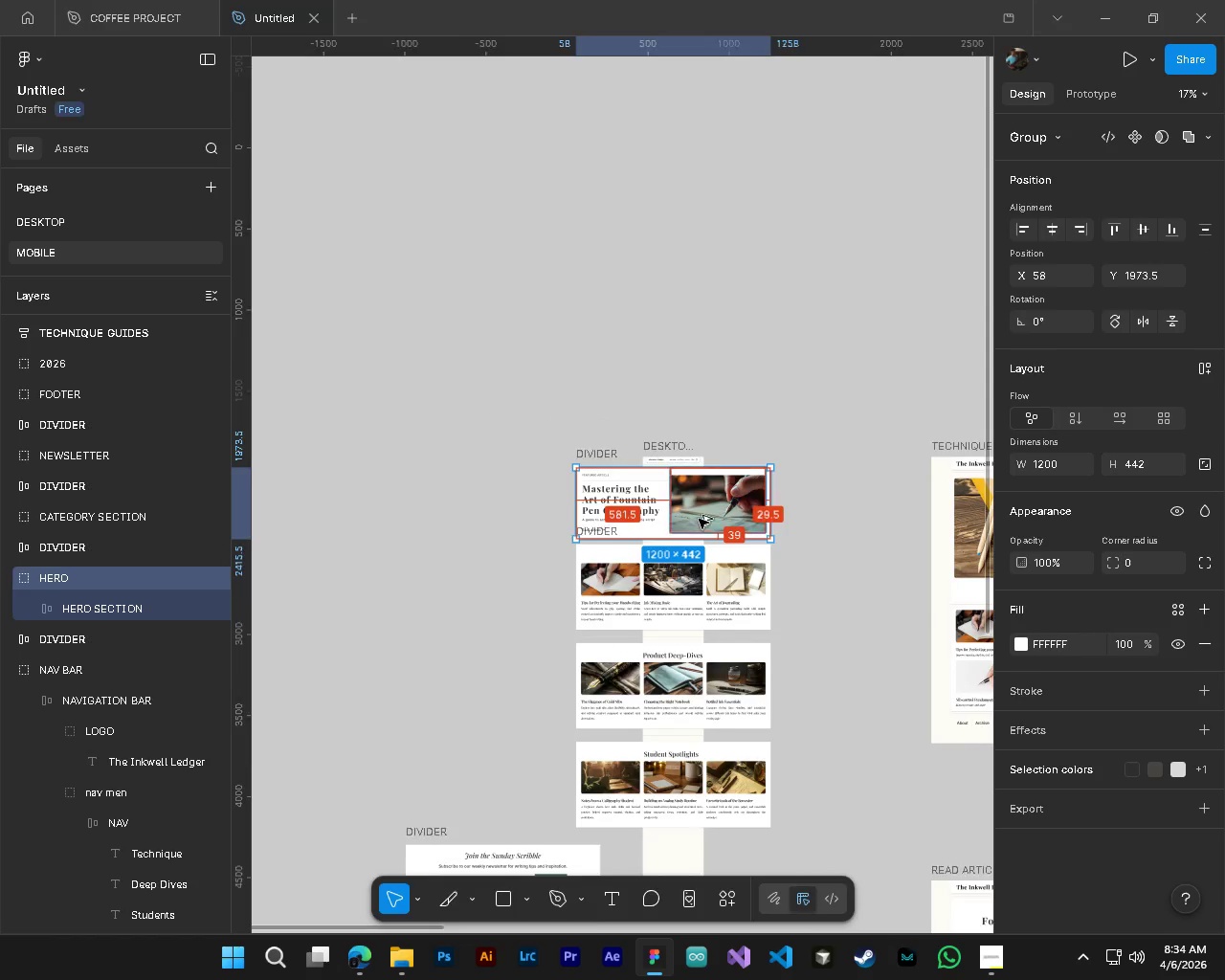 
key(Alt+Control+AltLeft)
 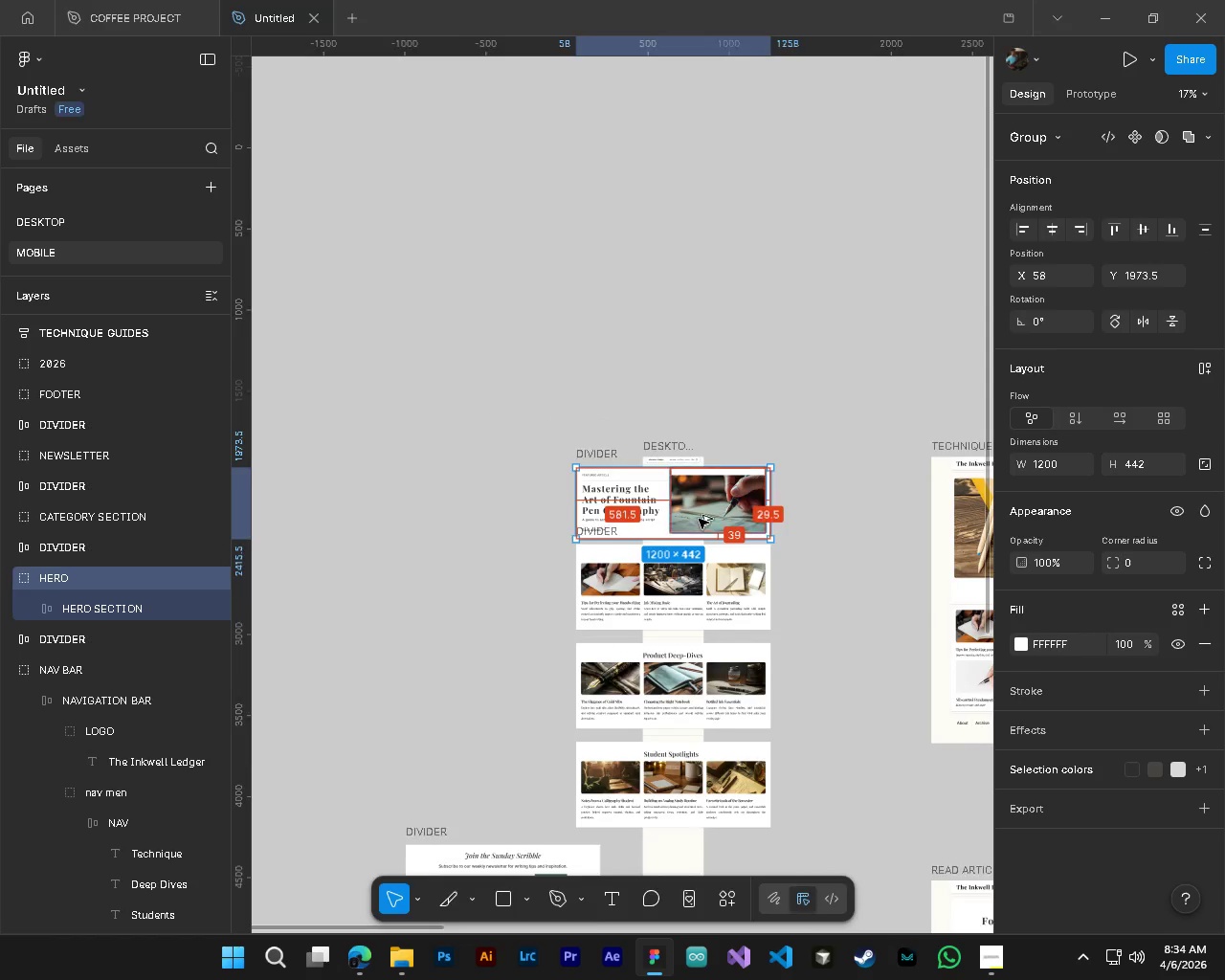 
hold_key(key=AltLeft, duration=0.62)
 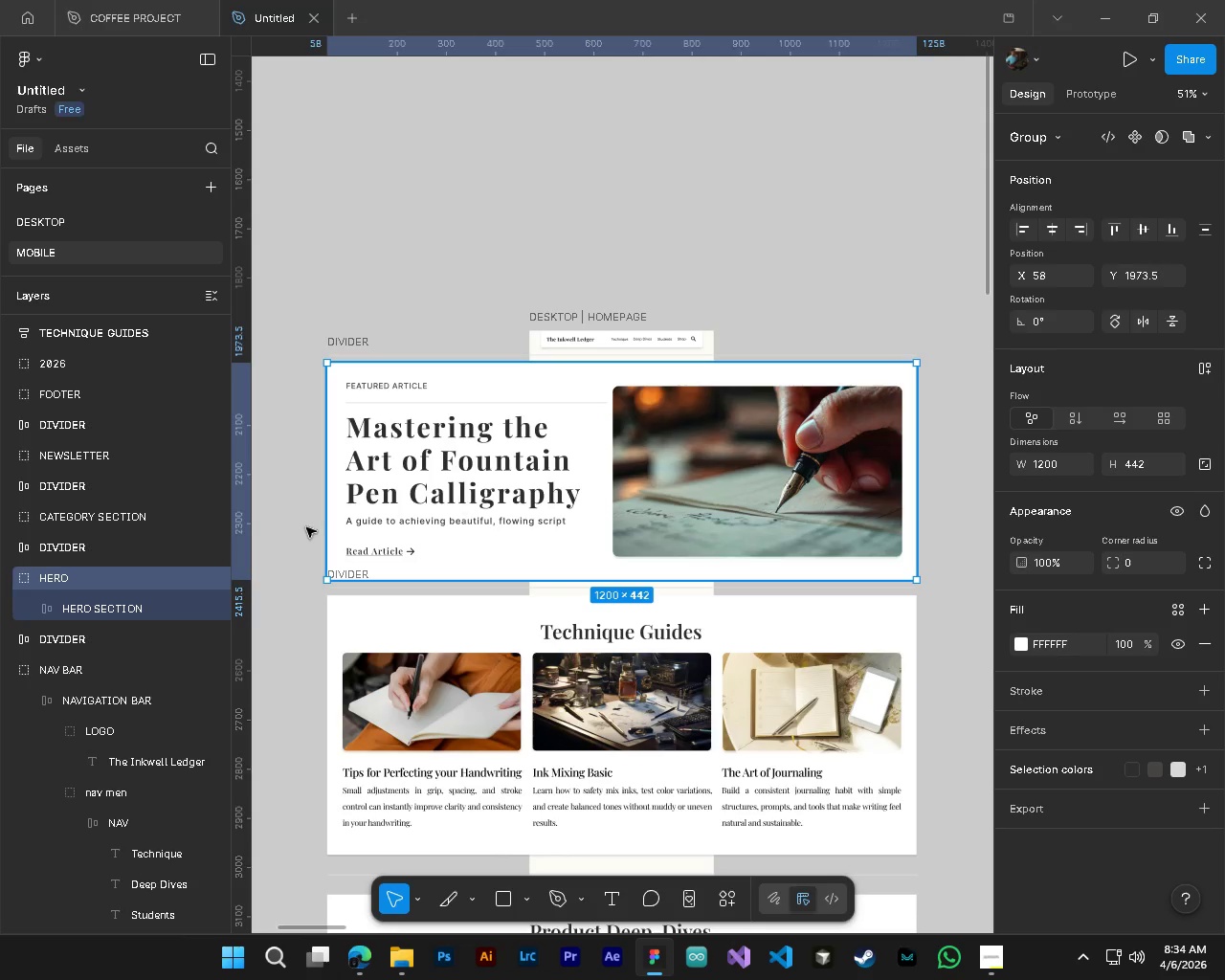 
left_click([54, 612])
 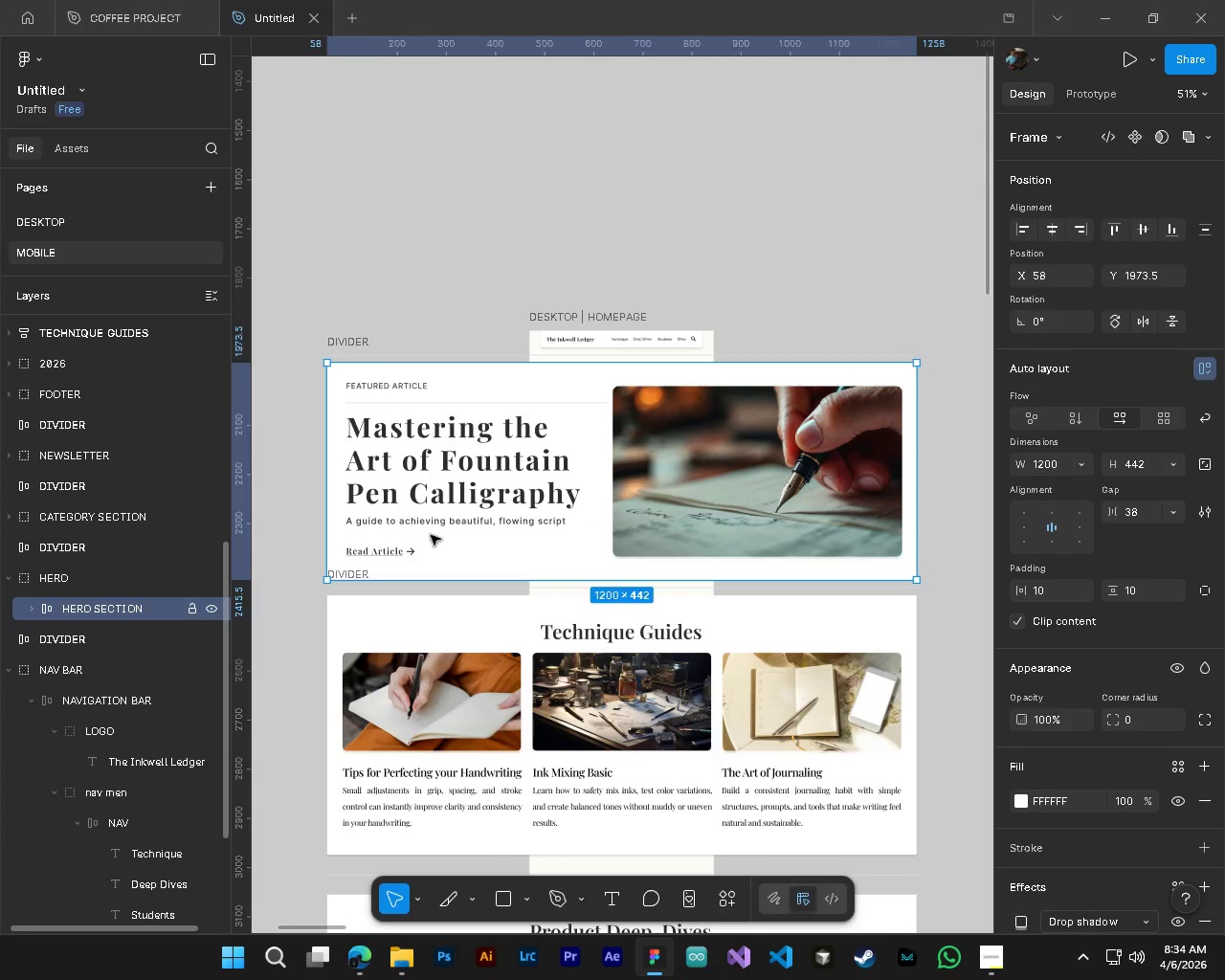 
hold_key(key=ControlLeft, duration=0.66)
 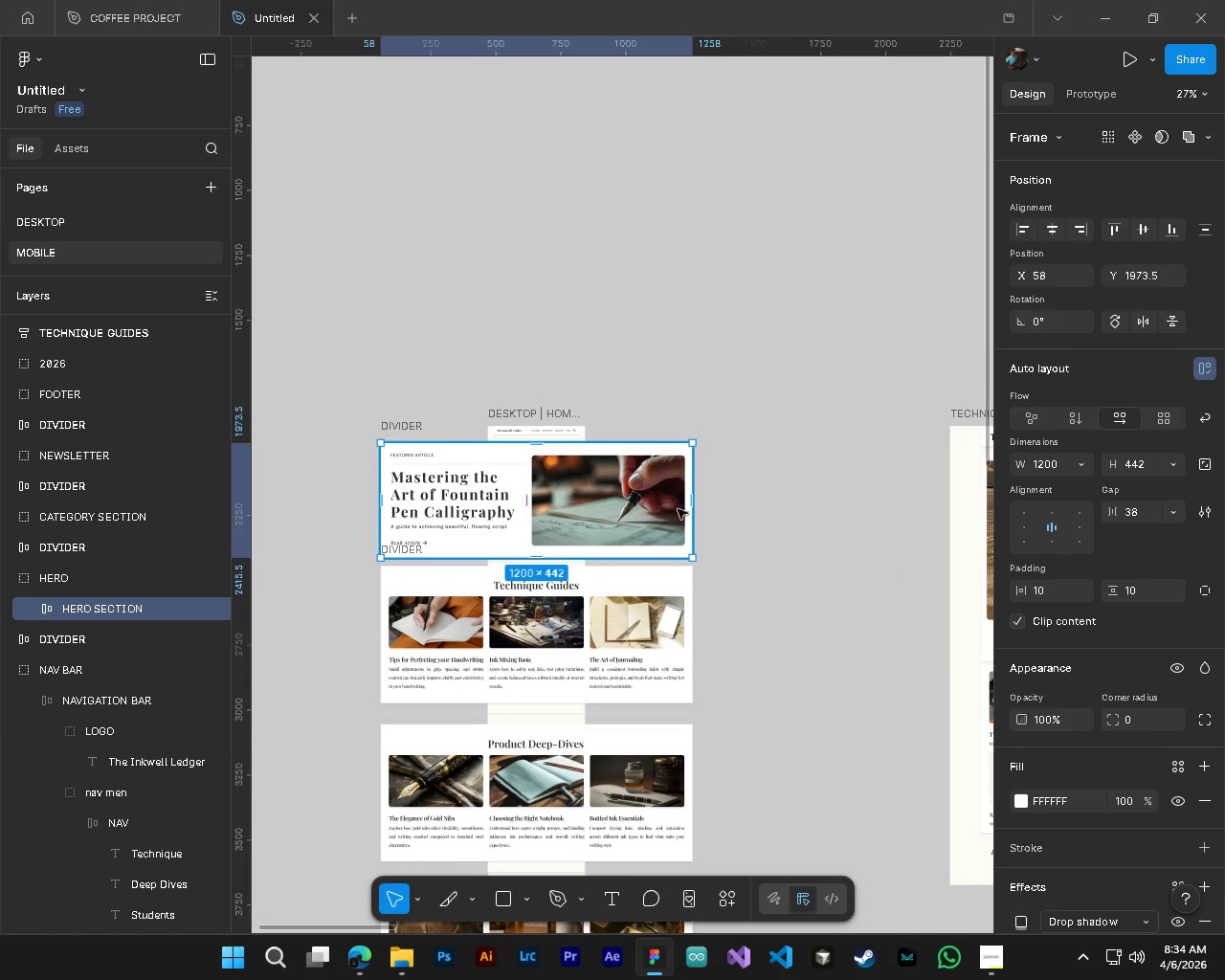 
hold_key(key=AltLeft, duration=0.38)
 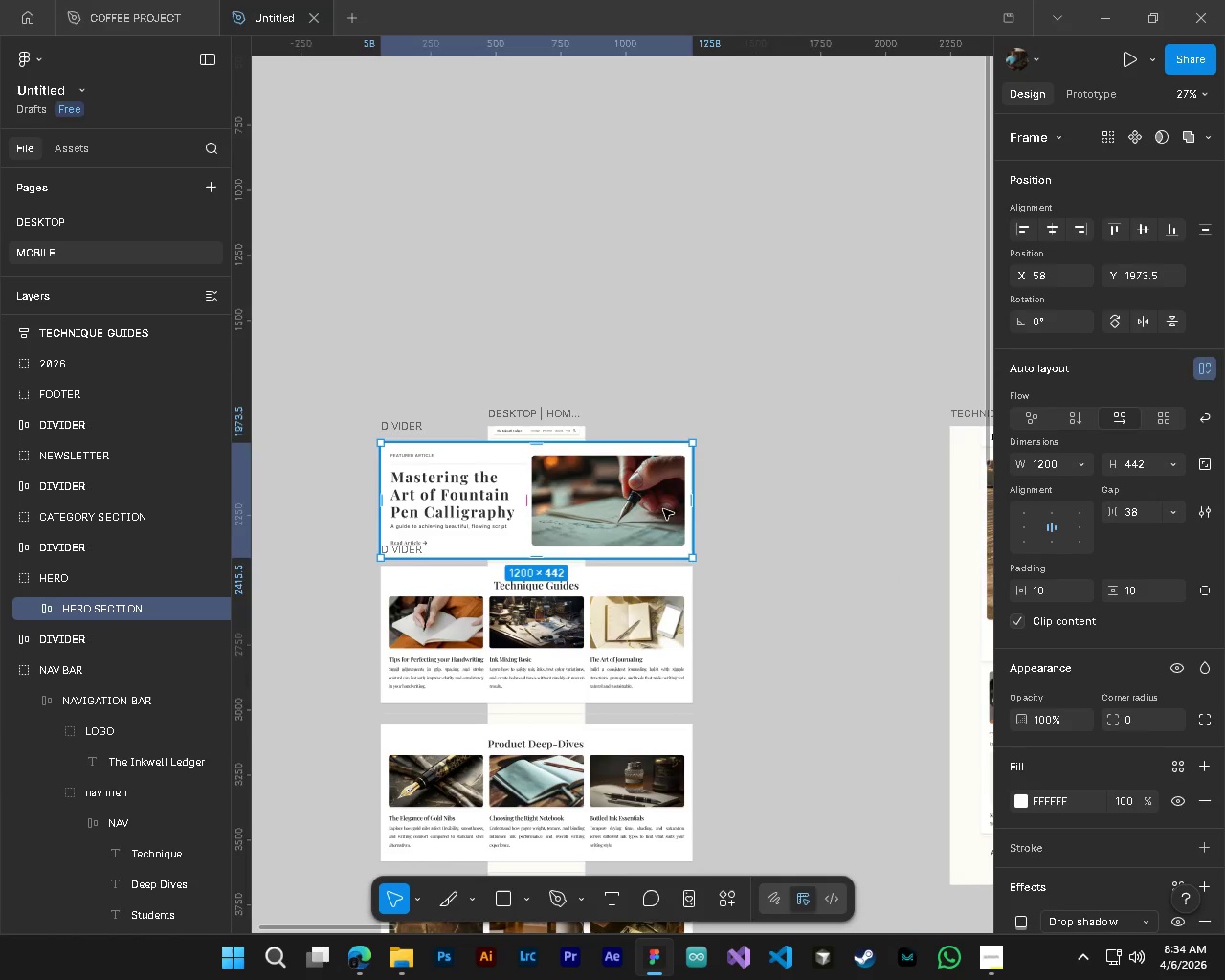 
scroll: coordinate [699, 522], scroll_direction: down, amount: 9.0
 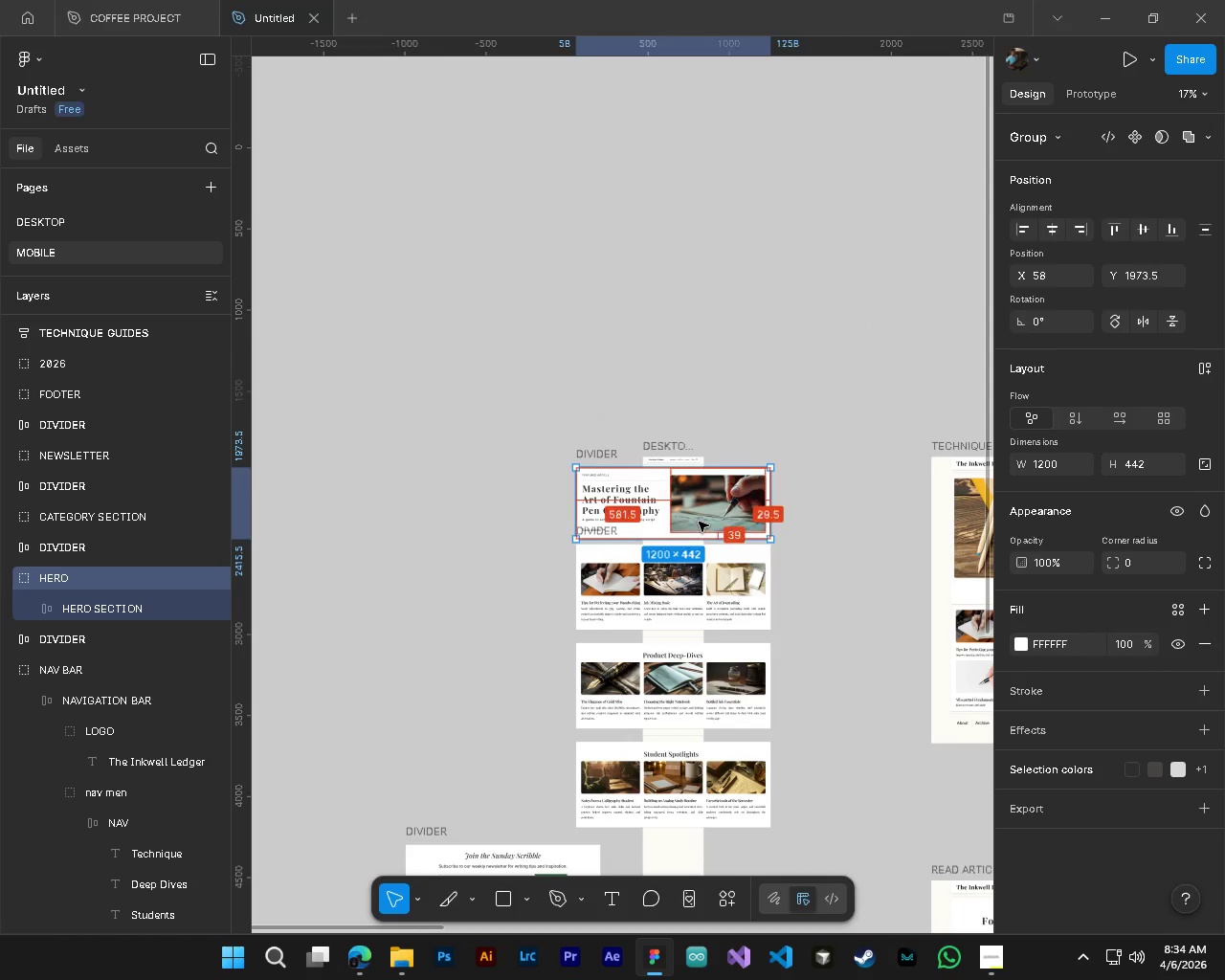 
hold_key(key=ControlLeft, duration=0.48)
 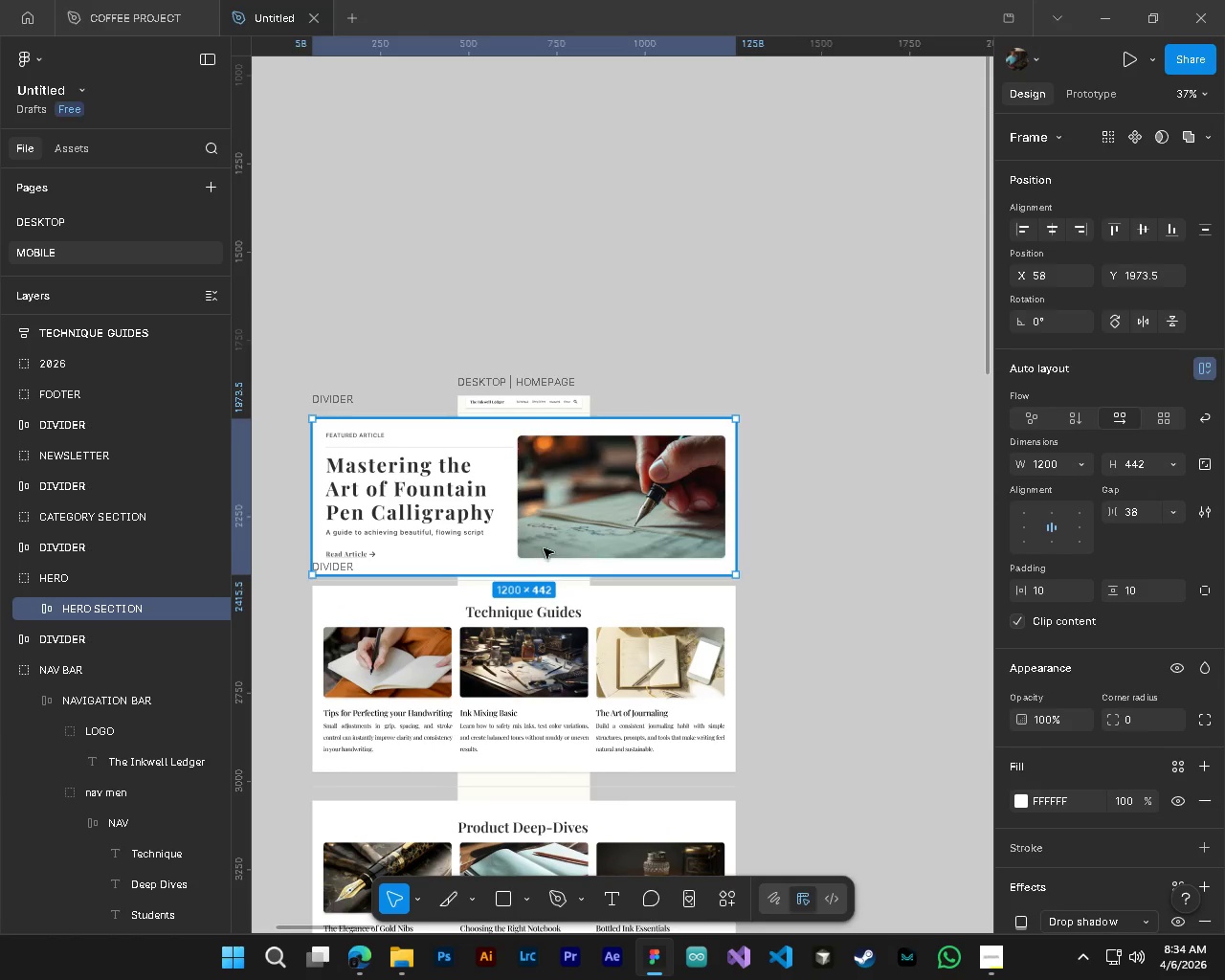 
hold_key(key=AltLeft, duration=0.38)
 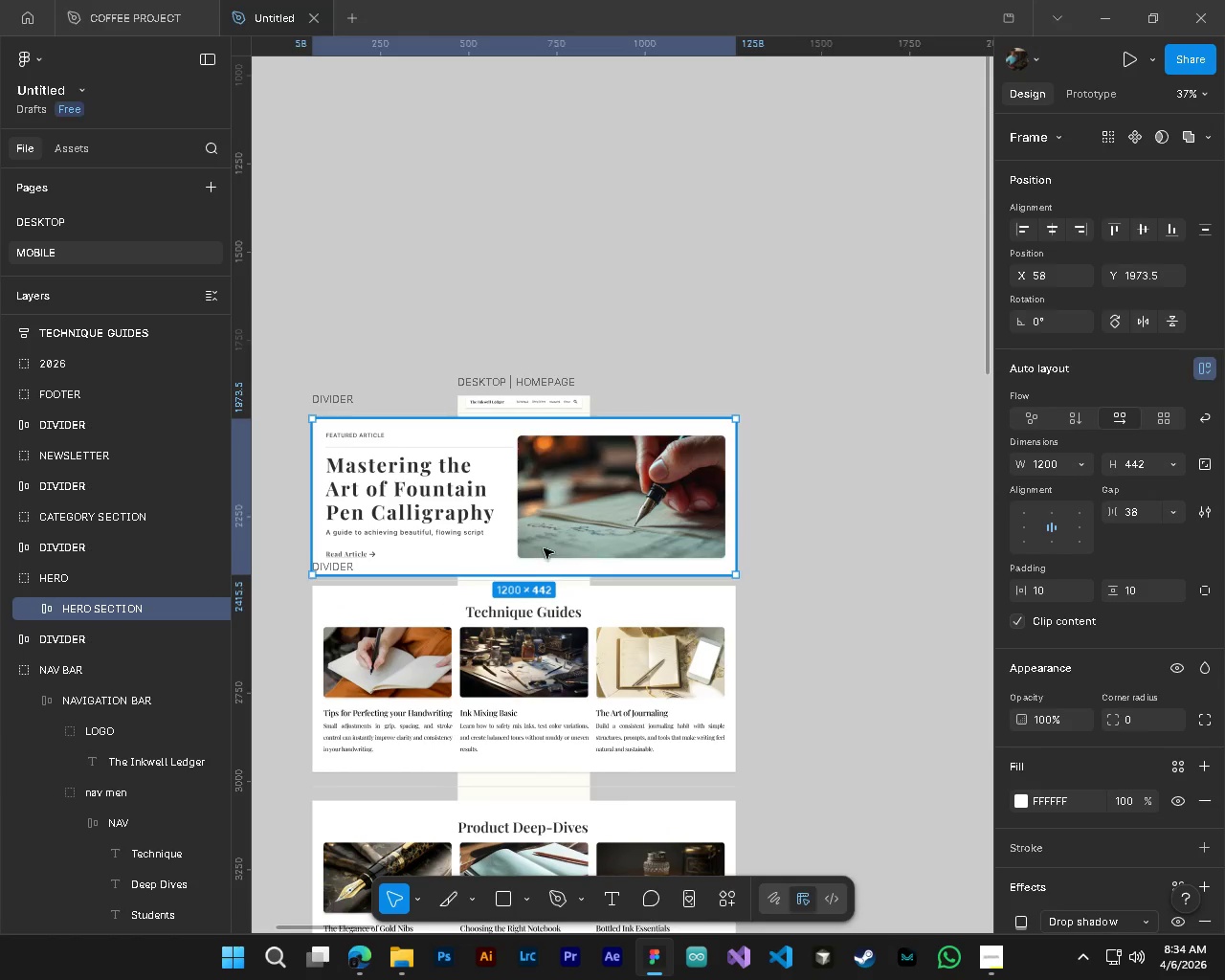 
left_click([572, 510])
 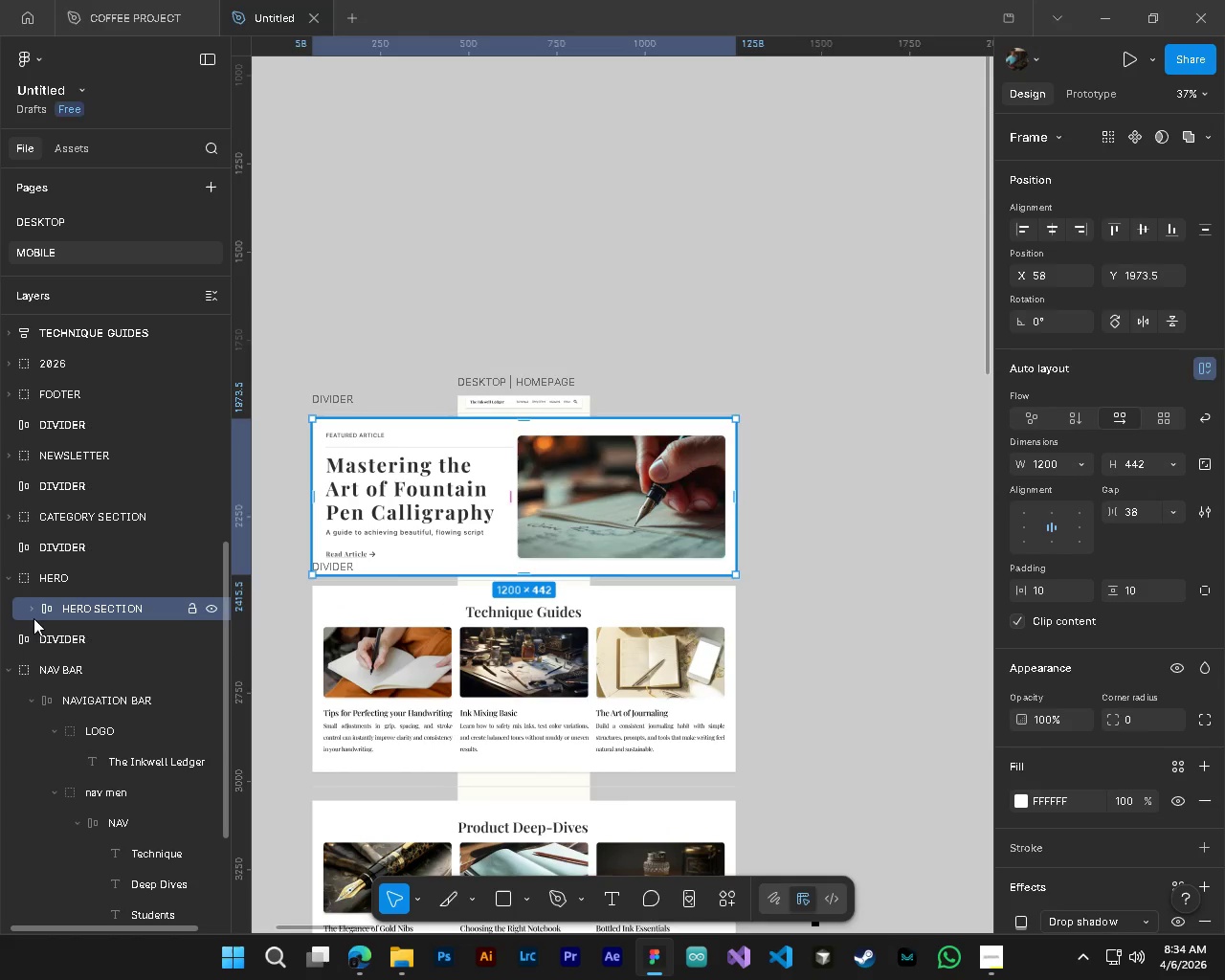 
scroll: coordinate [699, 519], scroll_direction: up, amount: 10.0
 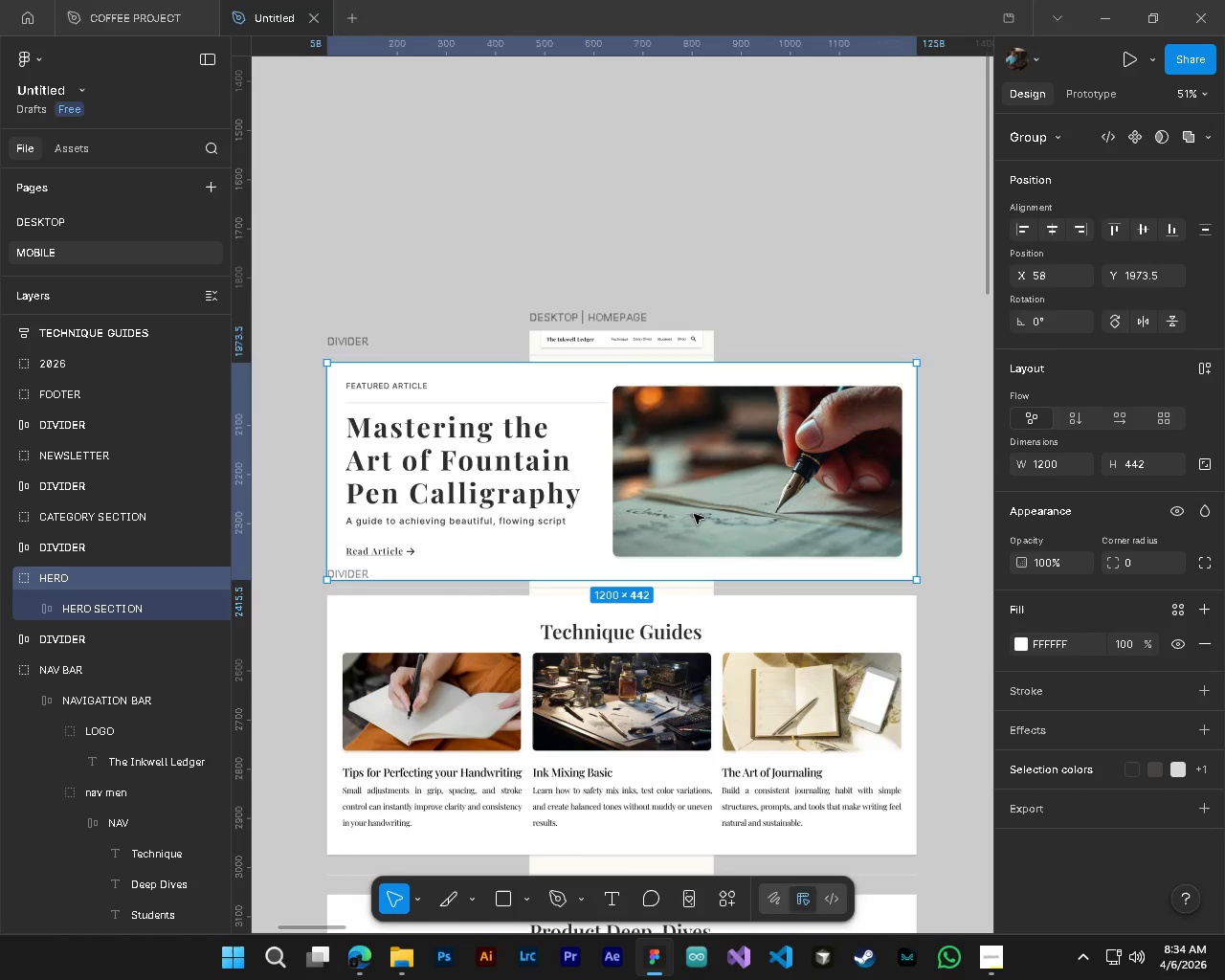 
left_click([30, 612])
 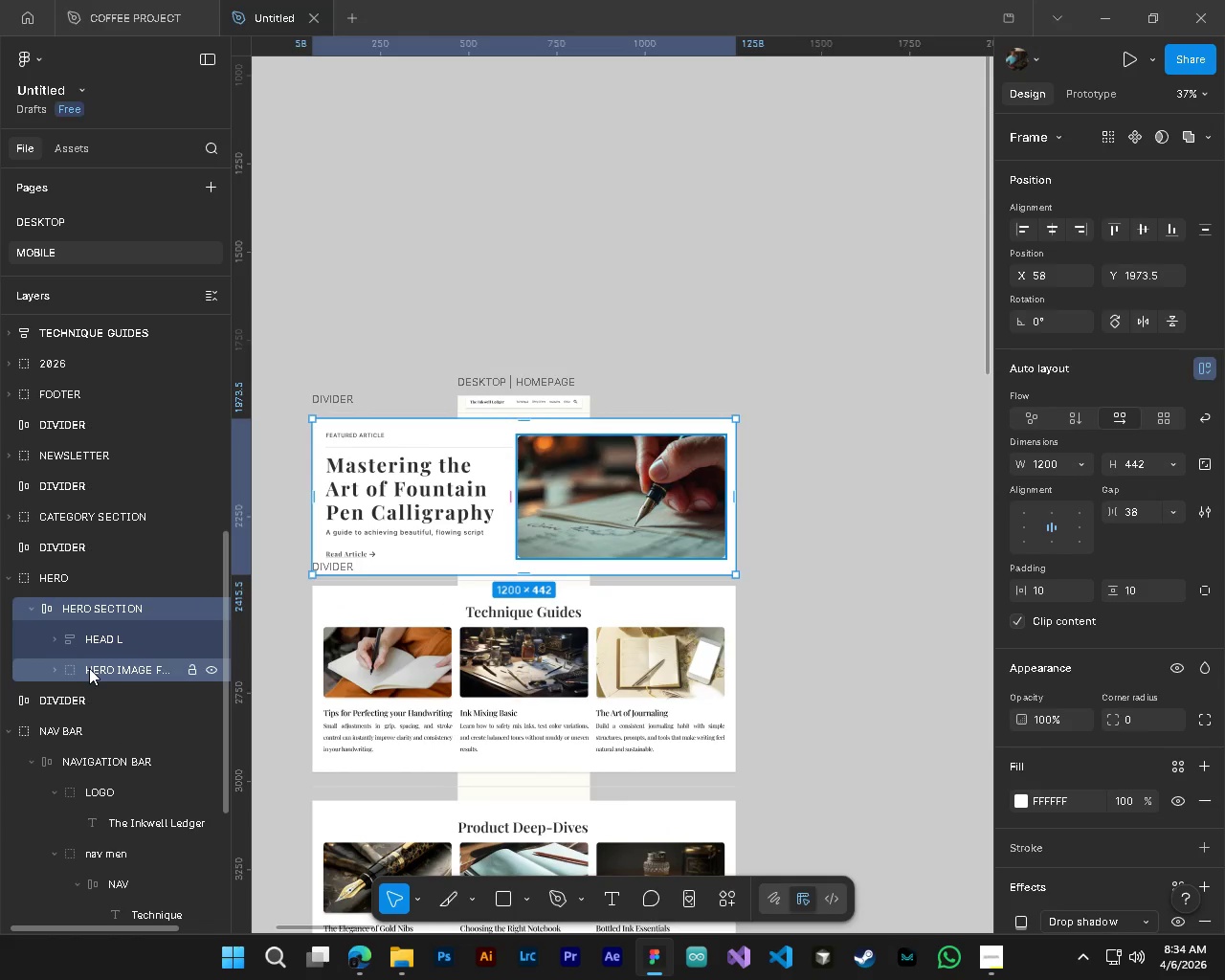 
left_click([89, 668])
 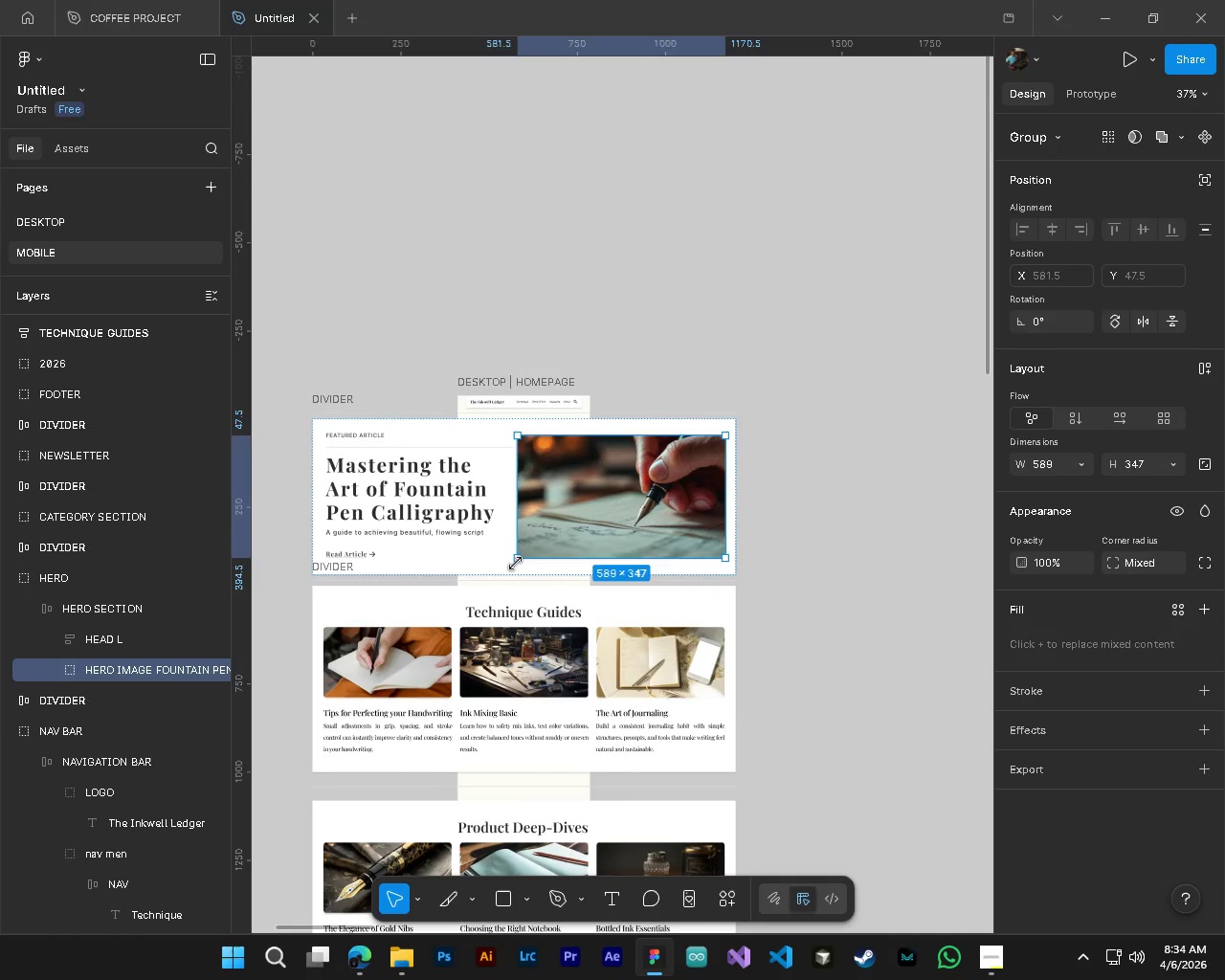 
scroll: coordinate [440, 533], scroll_direction: down, amount: 5.0
 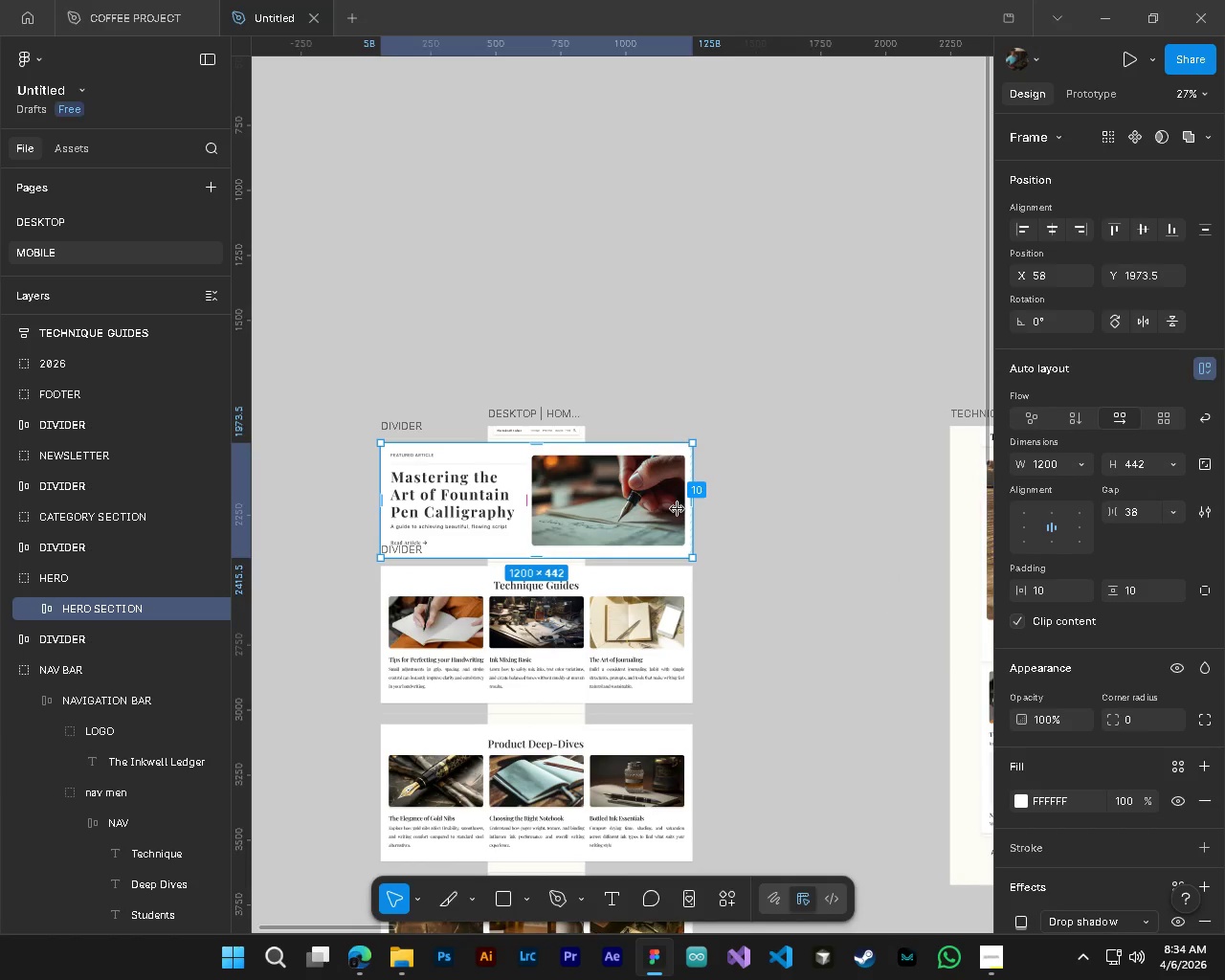 
left_click_drag(start_coordinate=[515, 563], to_coordinate=[521, 563])
 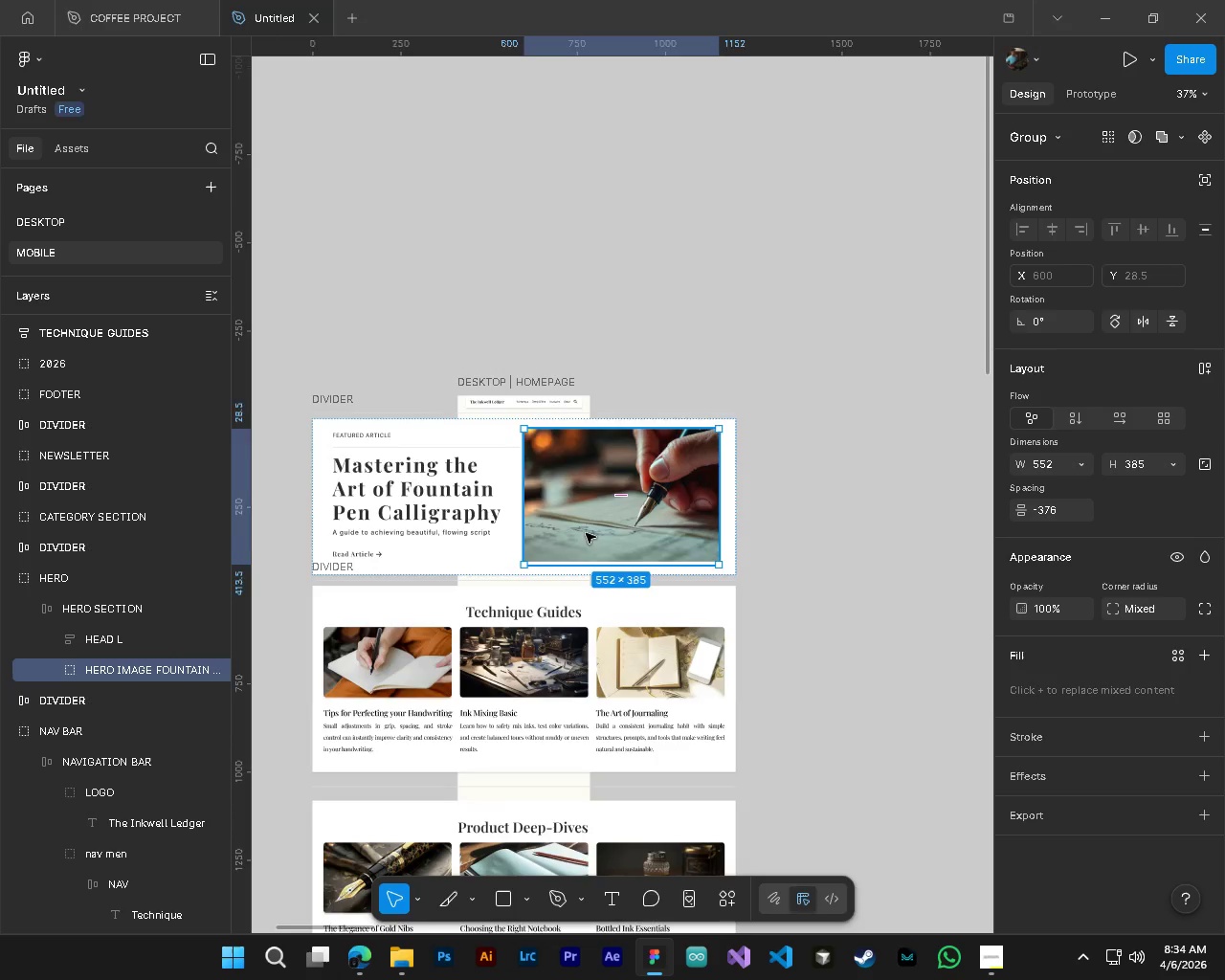 
left_click_drag(start_coordinate=[577, 537], to_coordinate=[586, 533])
 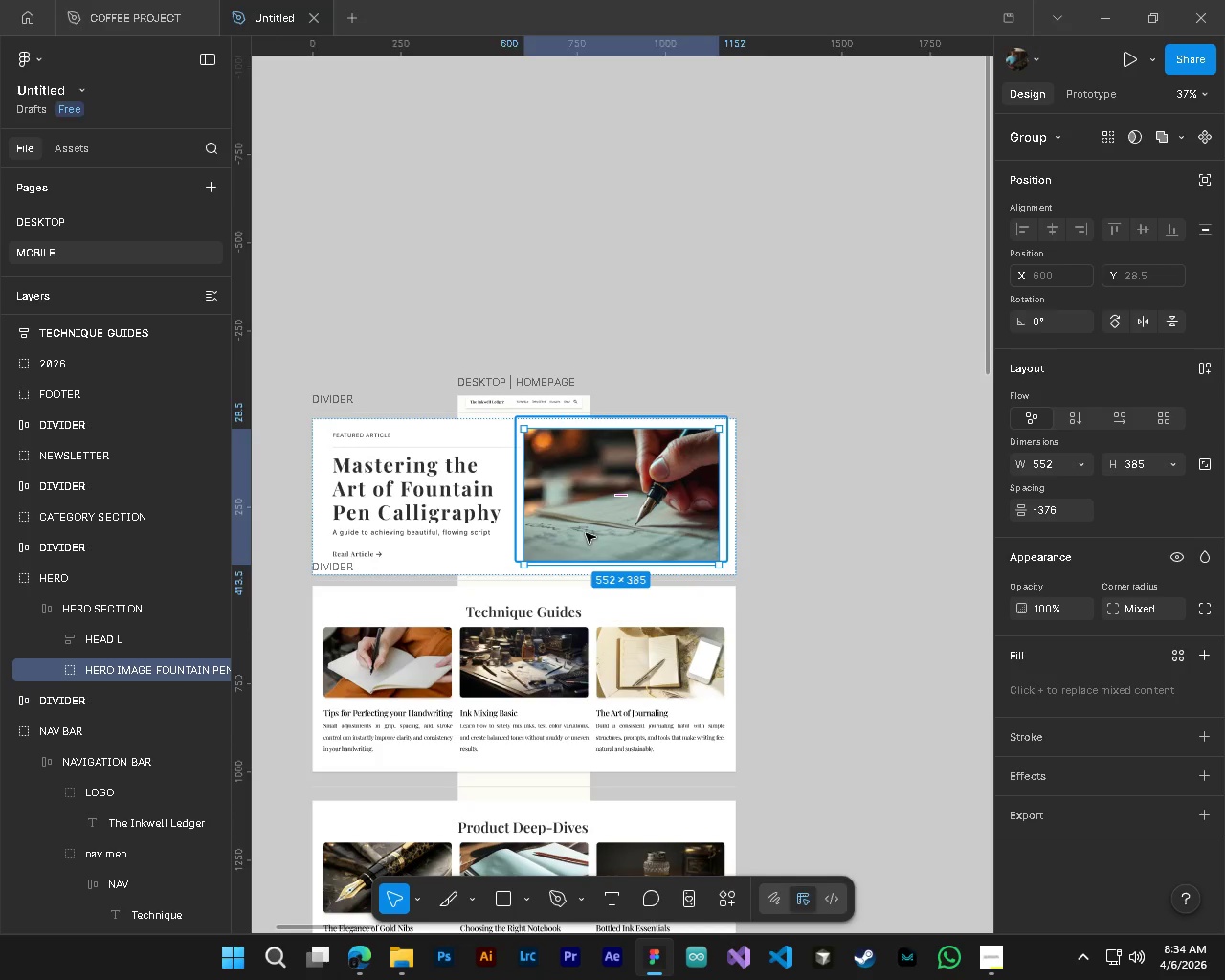 
scroll: coordinate [572, 510], scroll_direction: up, amount: 3.0
 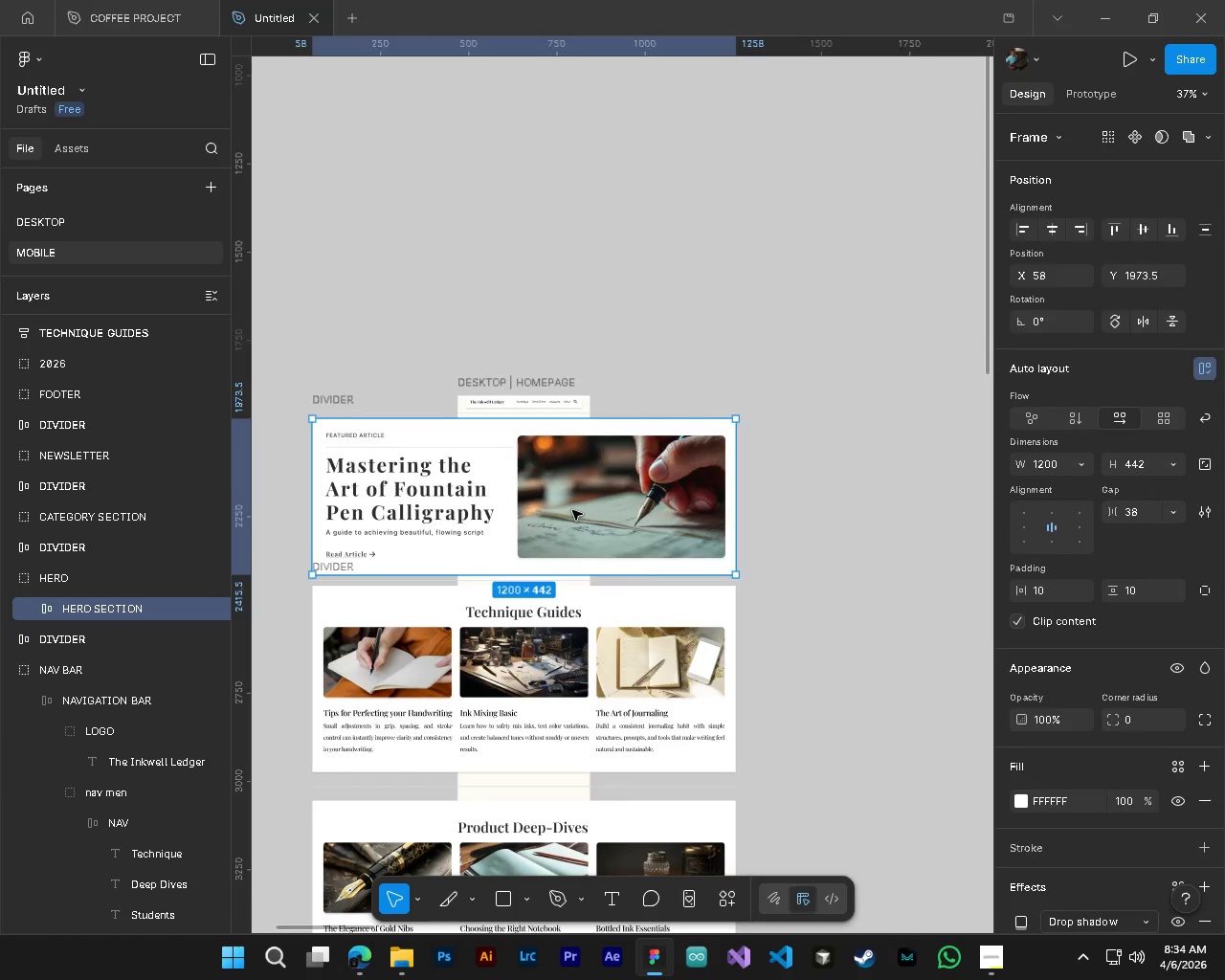 
key(Control+Z)
 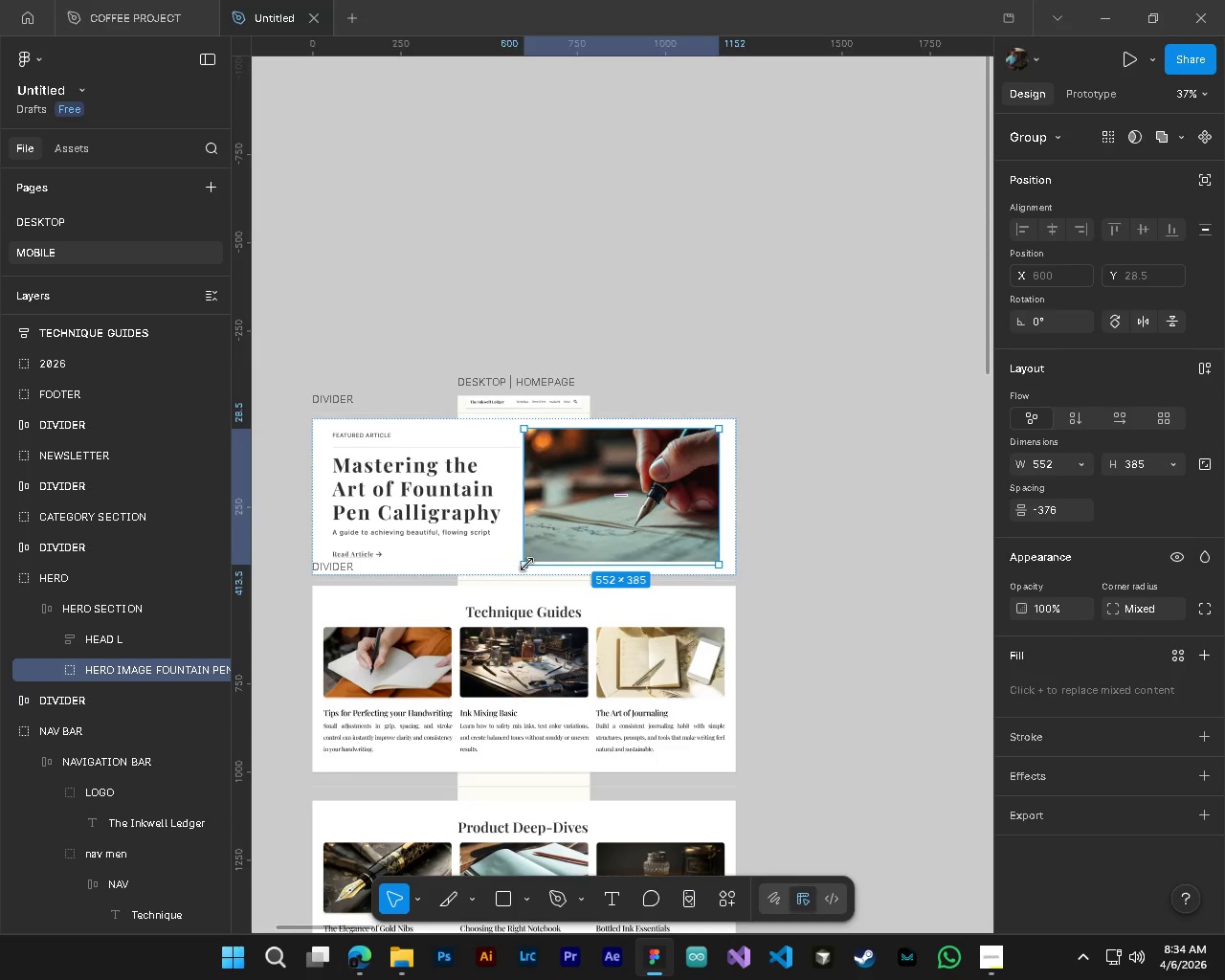 
left_click_drag(start_coordinate=[526, 564], to_coordinate=[595, 531])
 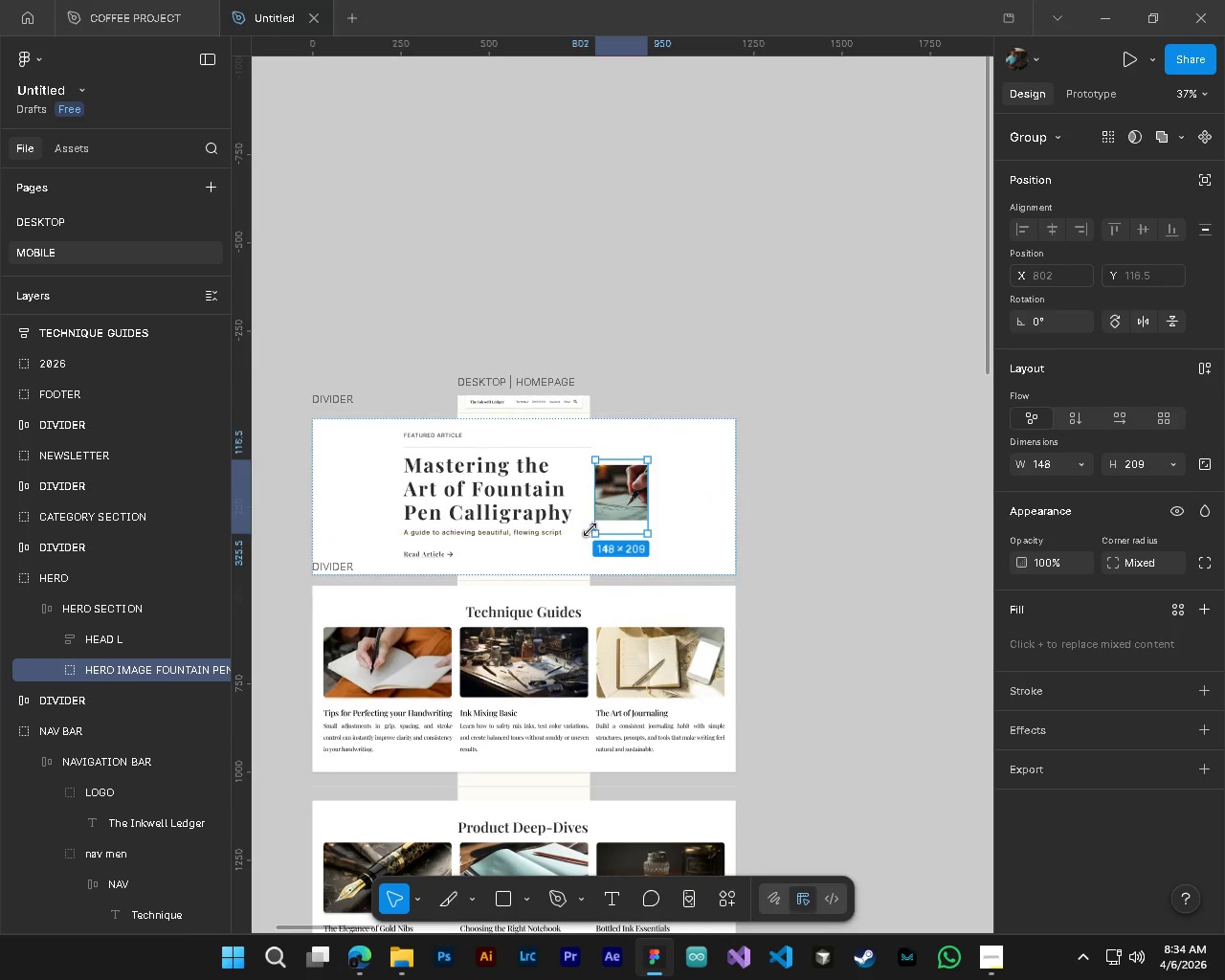 
left_click_drag(start_coordinate=[592, 529], to_coordinate=[583, 523])
 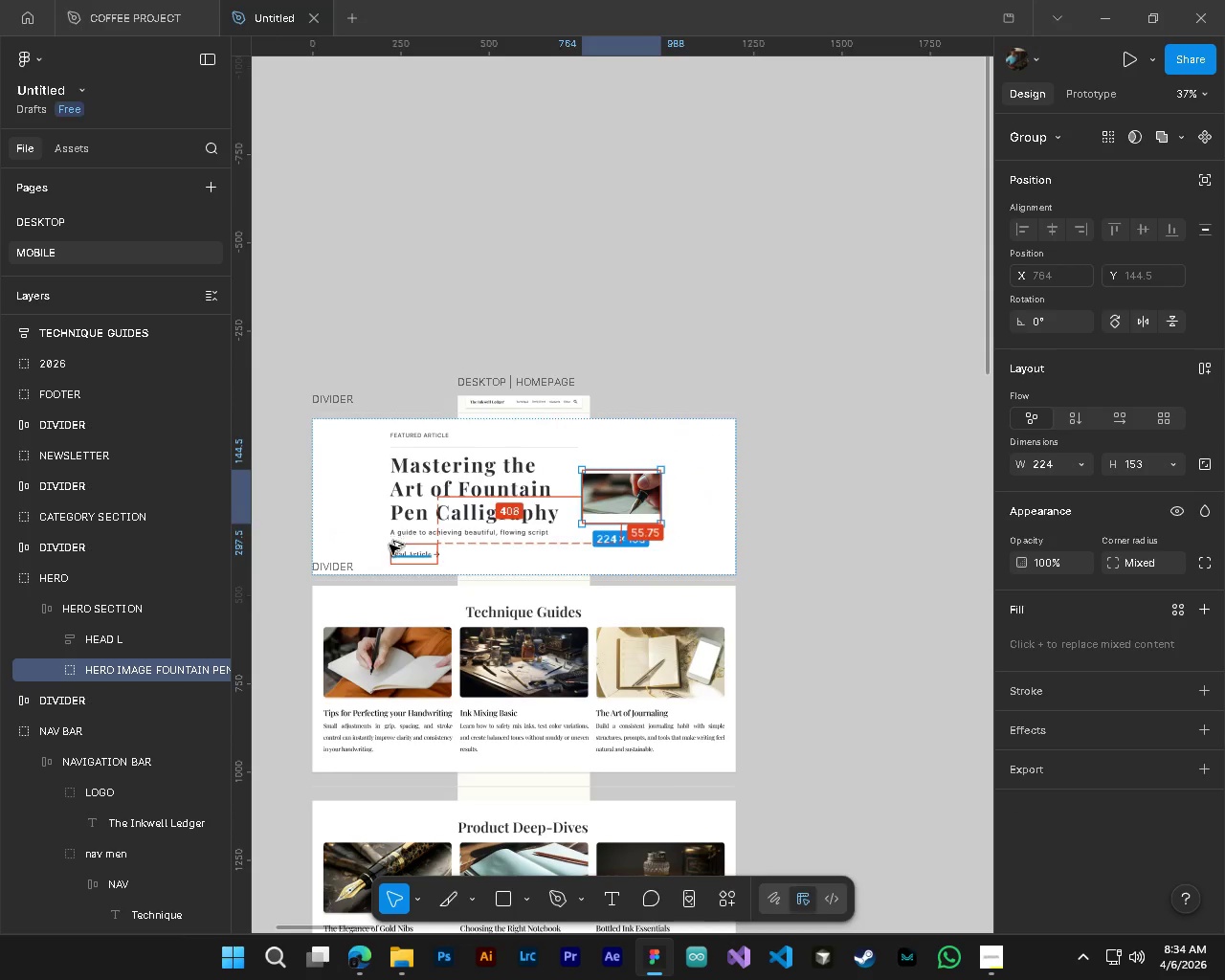 
hold_key(key=ControlLeft, duration=0.67)
 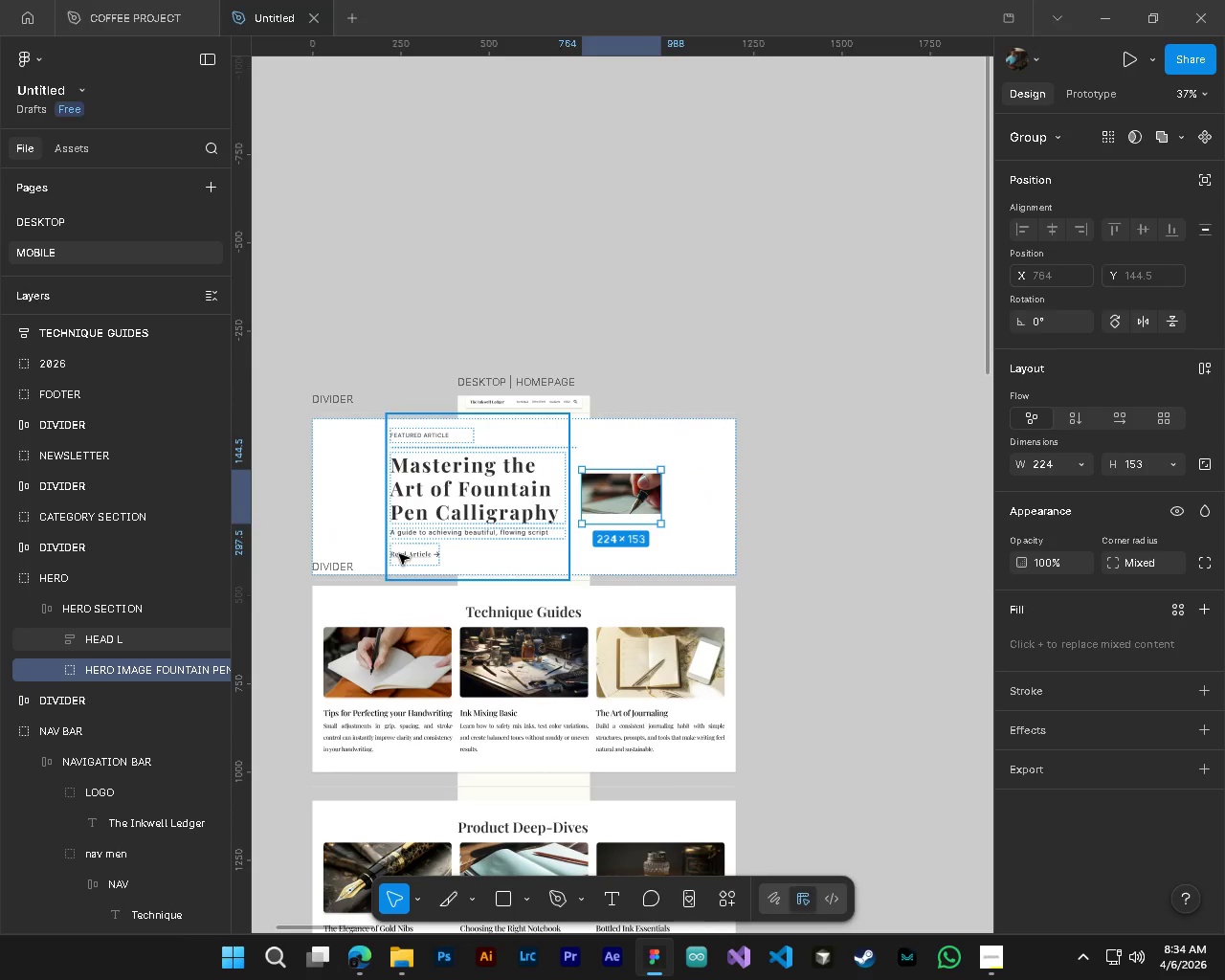 
hold_key(key=AltLeft, duration=0.39)
 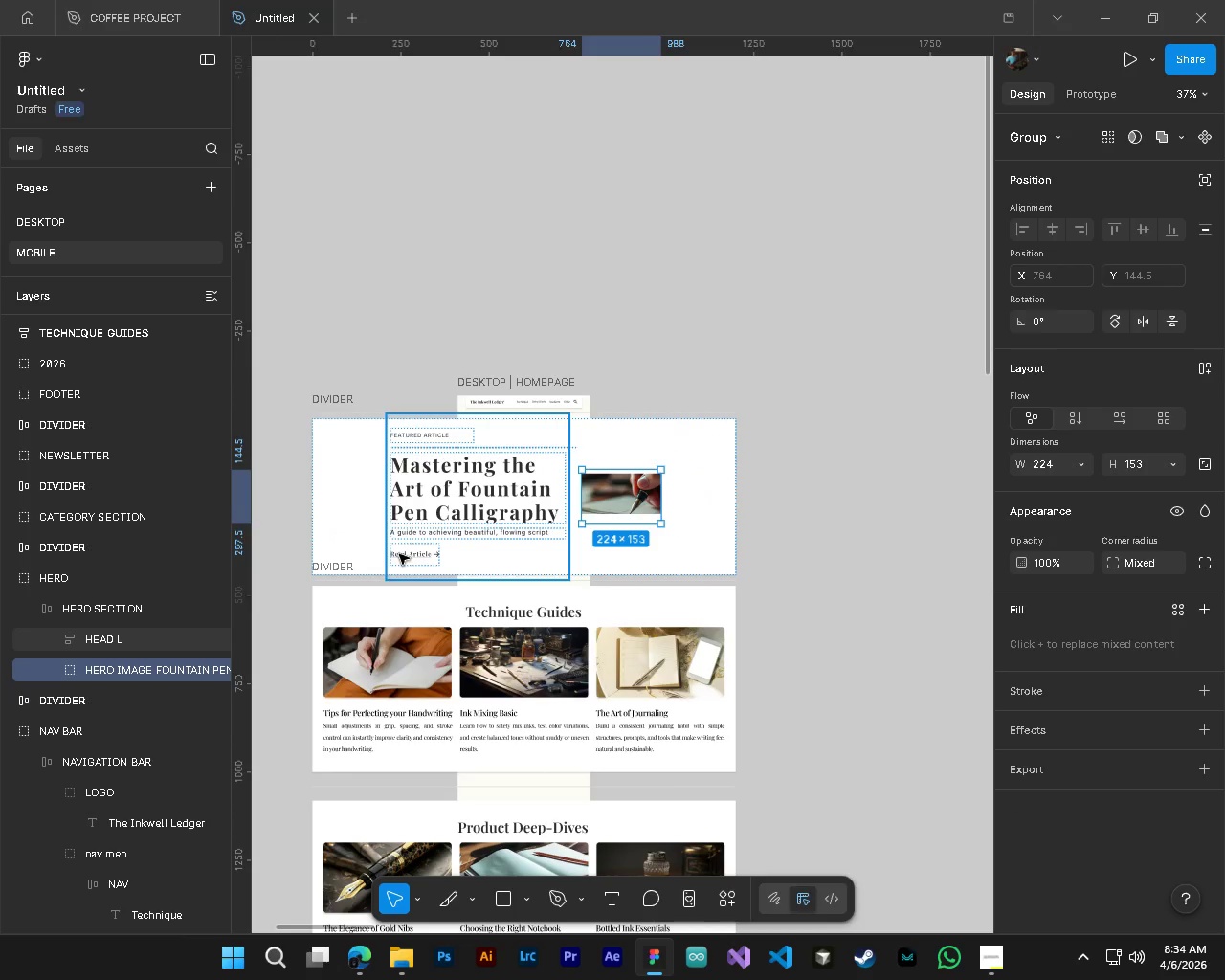 
left_click([399, 554])
 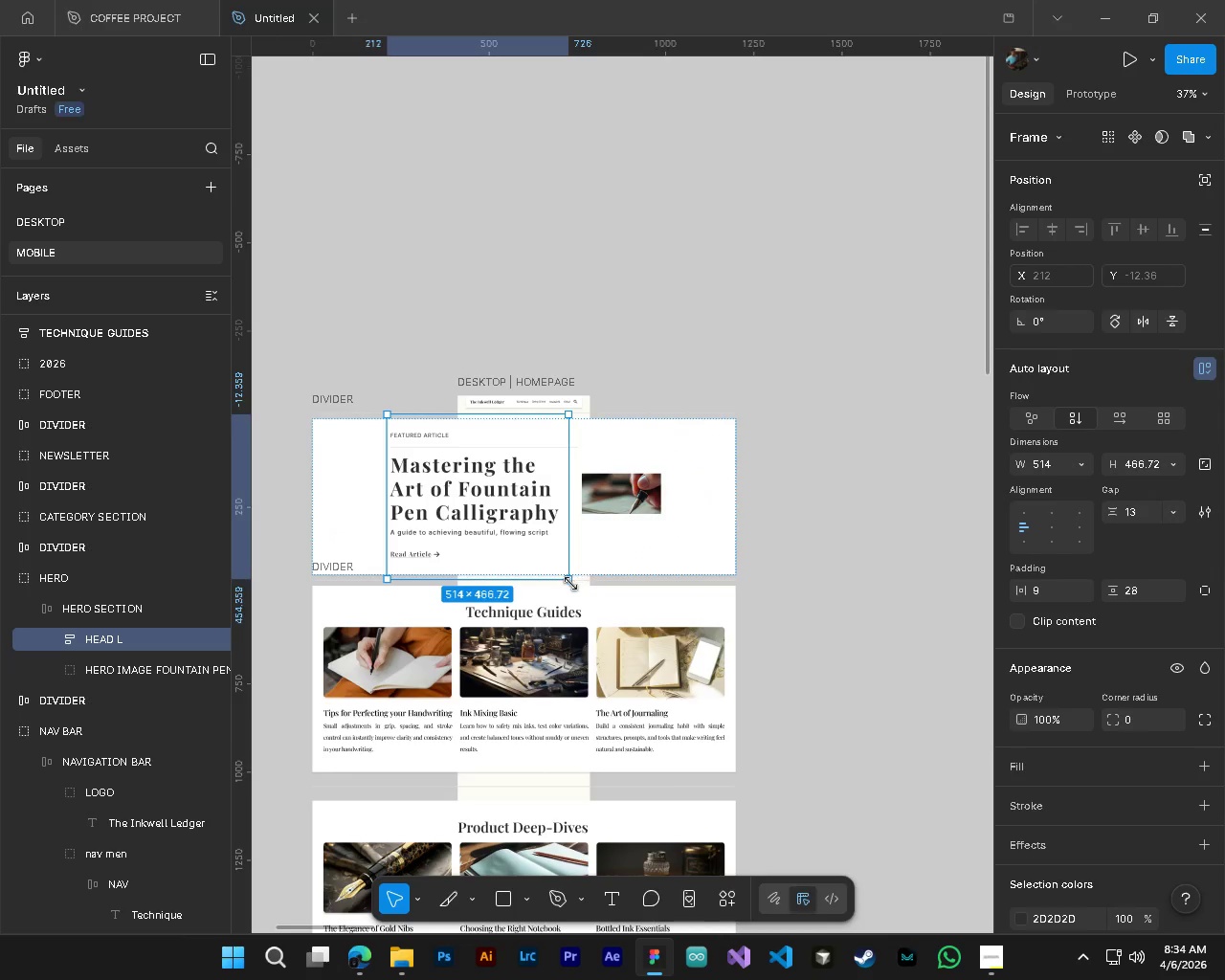 
left_click_drag(start_coordinate=[570, 584], to_coordinate=[519, 539])
 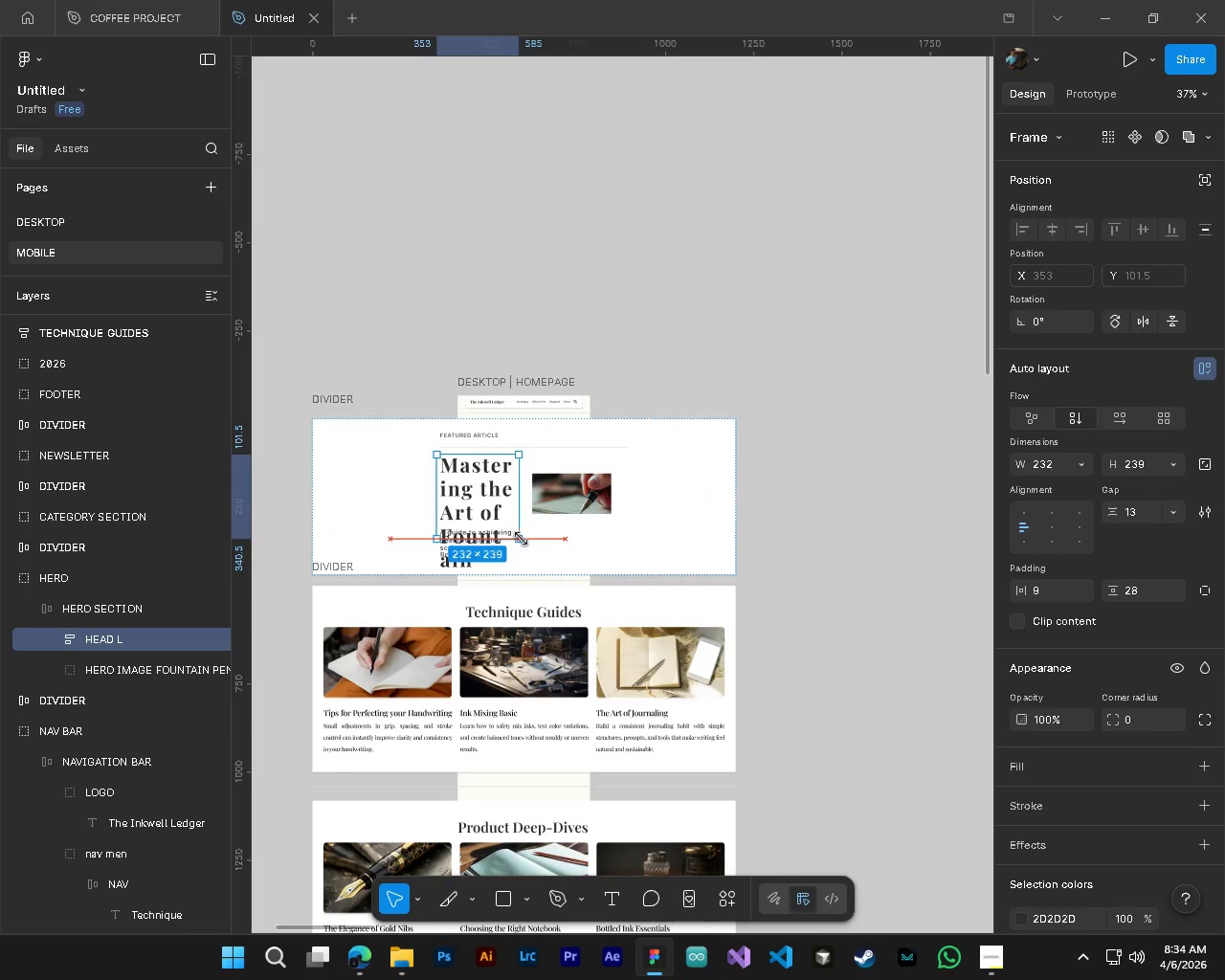 
key(Control+Z)
 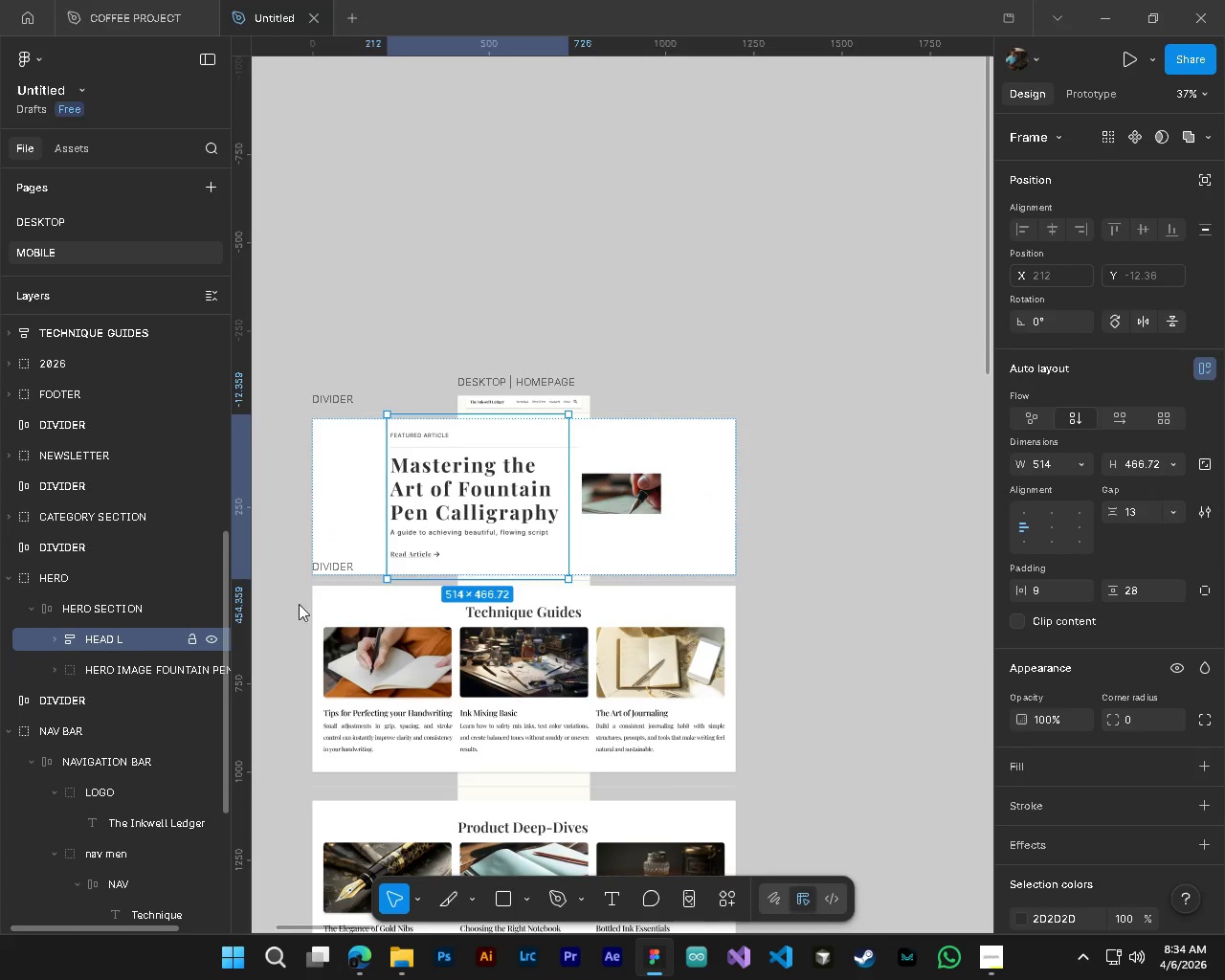 
hold_key(key=ControlLeft, duration=1.08)
 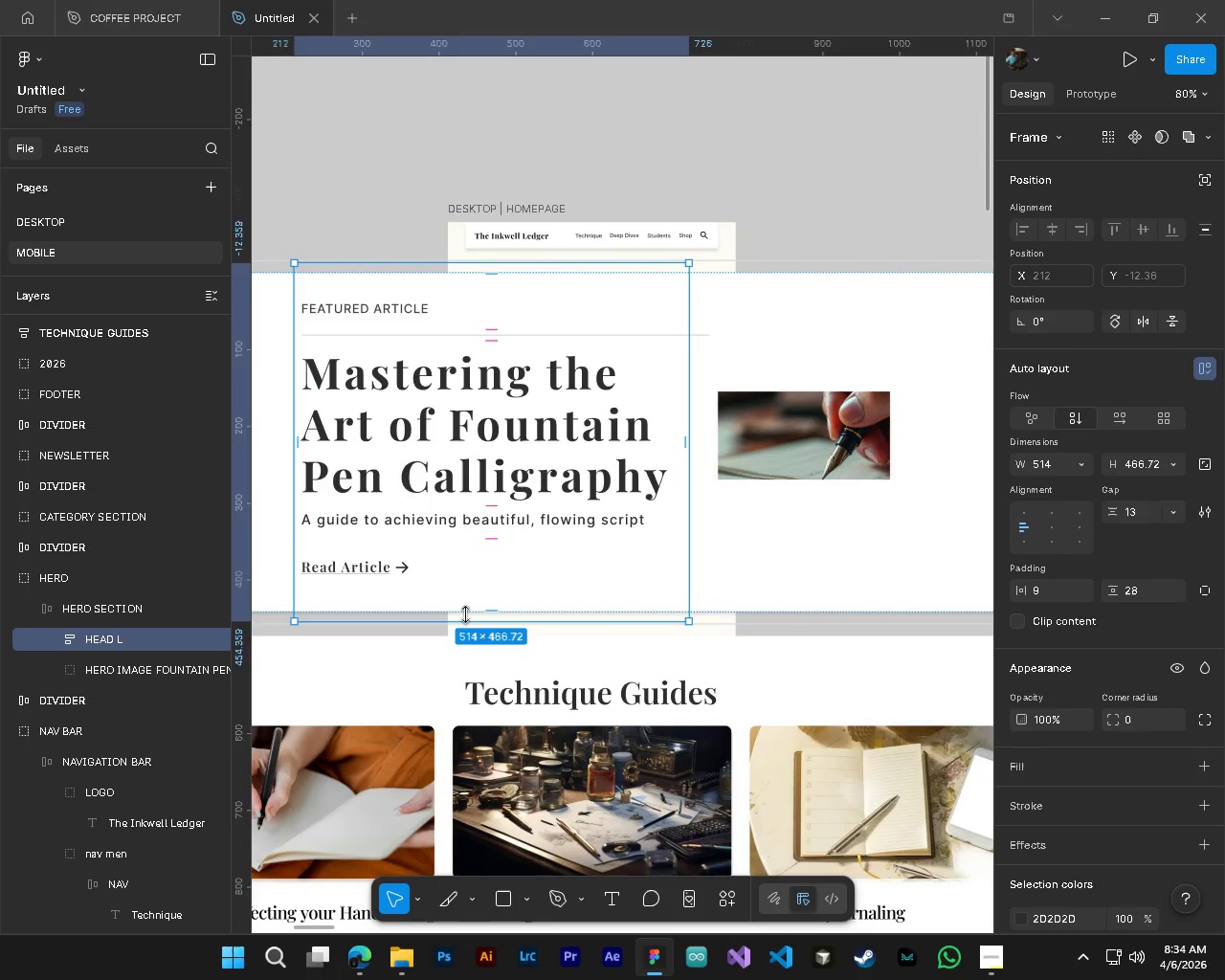 
hold_key(key=AltLeft, duration=0.48)
 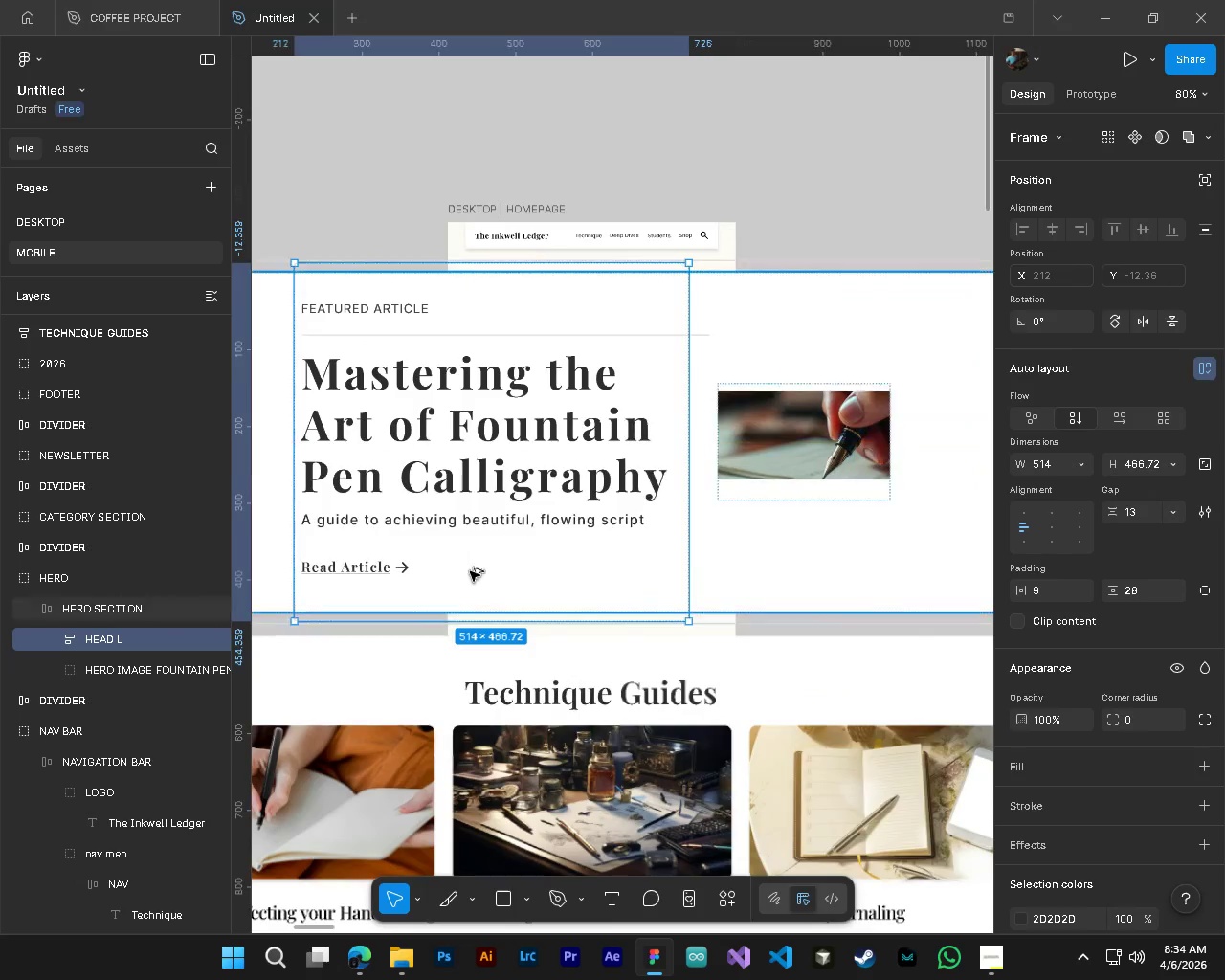 
key(Alt+Control+AltLeft)
 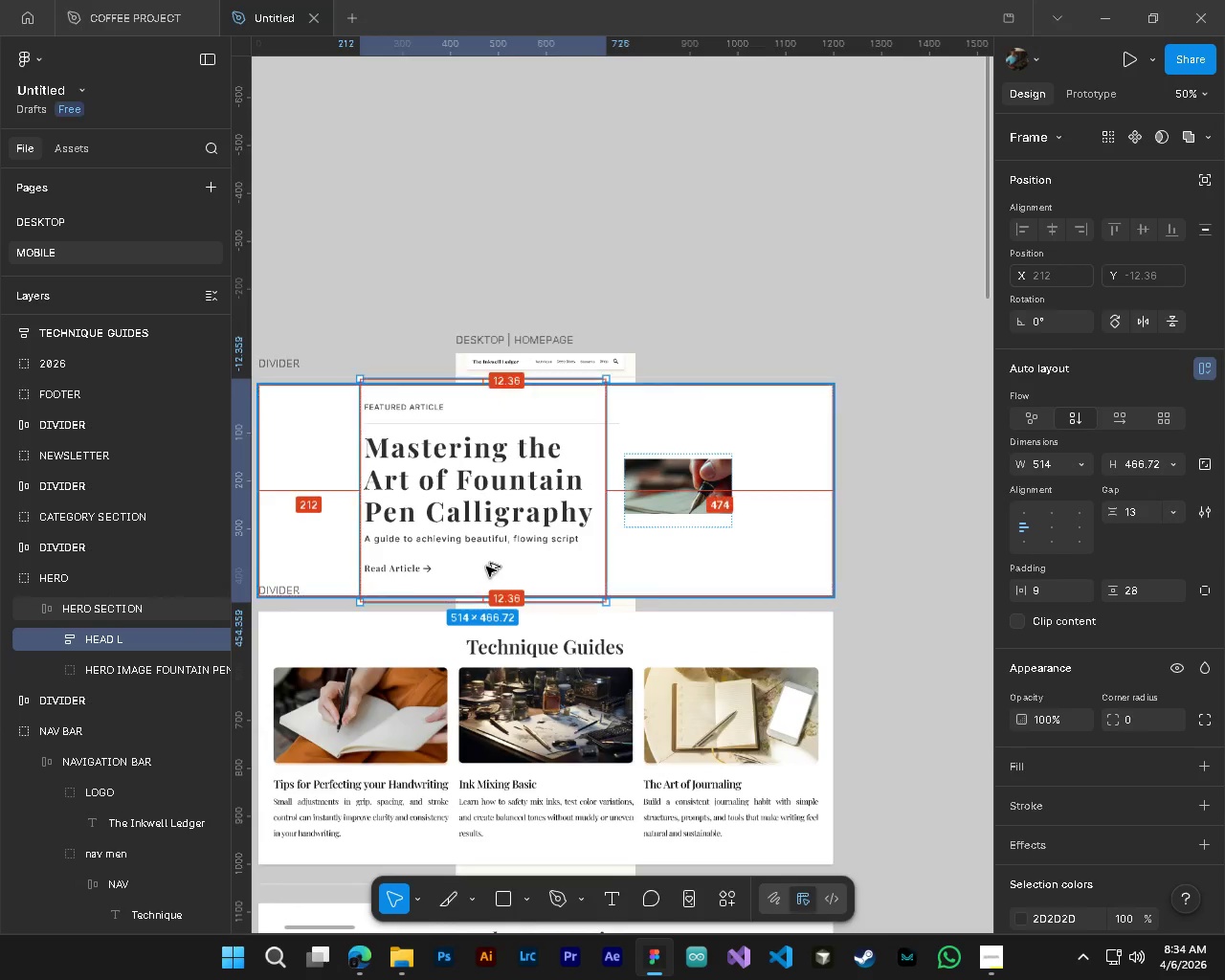 
hold_key(key=AltLeft, duration=0.38)
 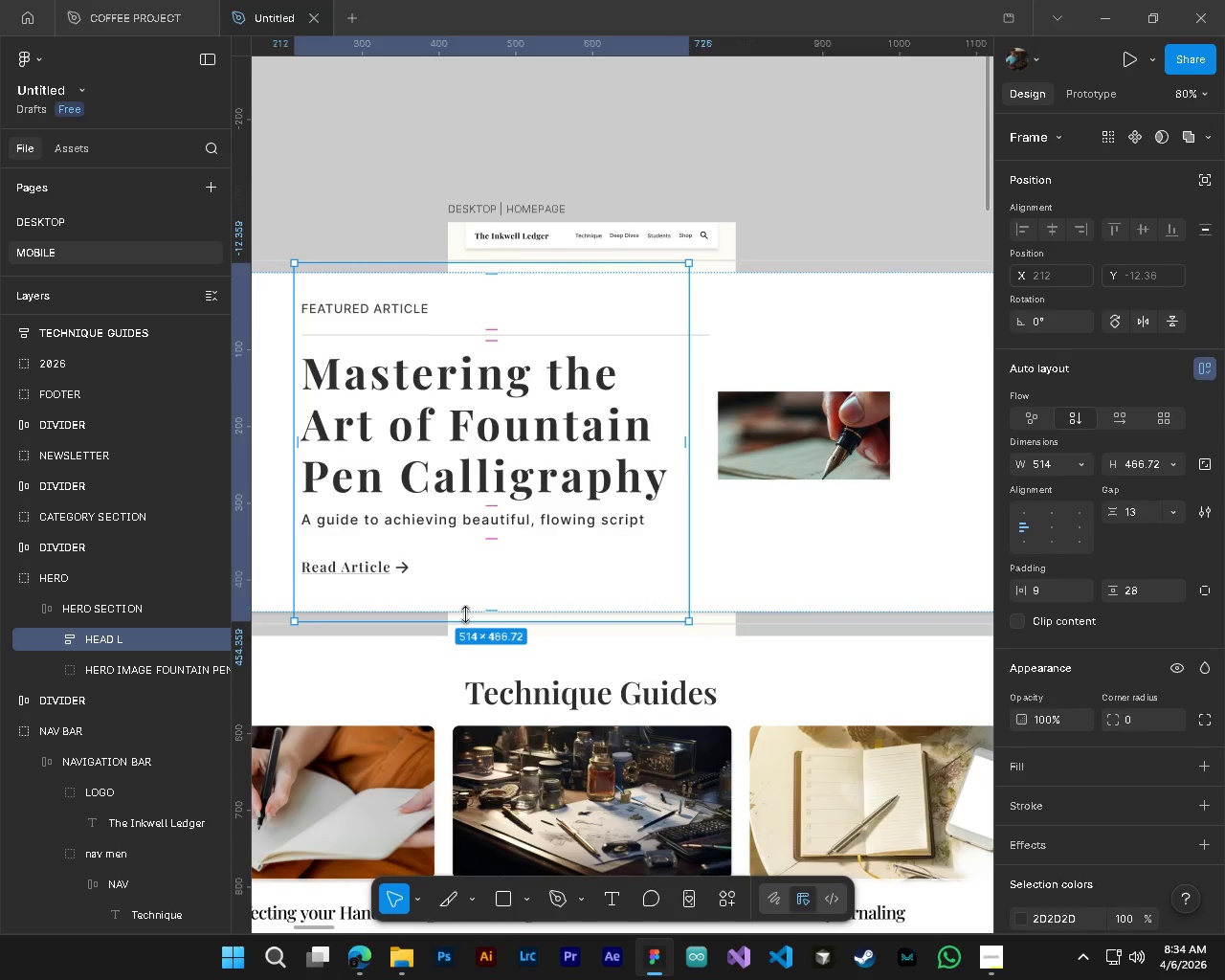 
left_click_drag(start_coordinate=[465, 614], to_coordinate=[472, 546])
 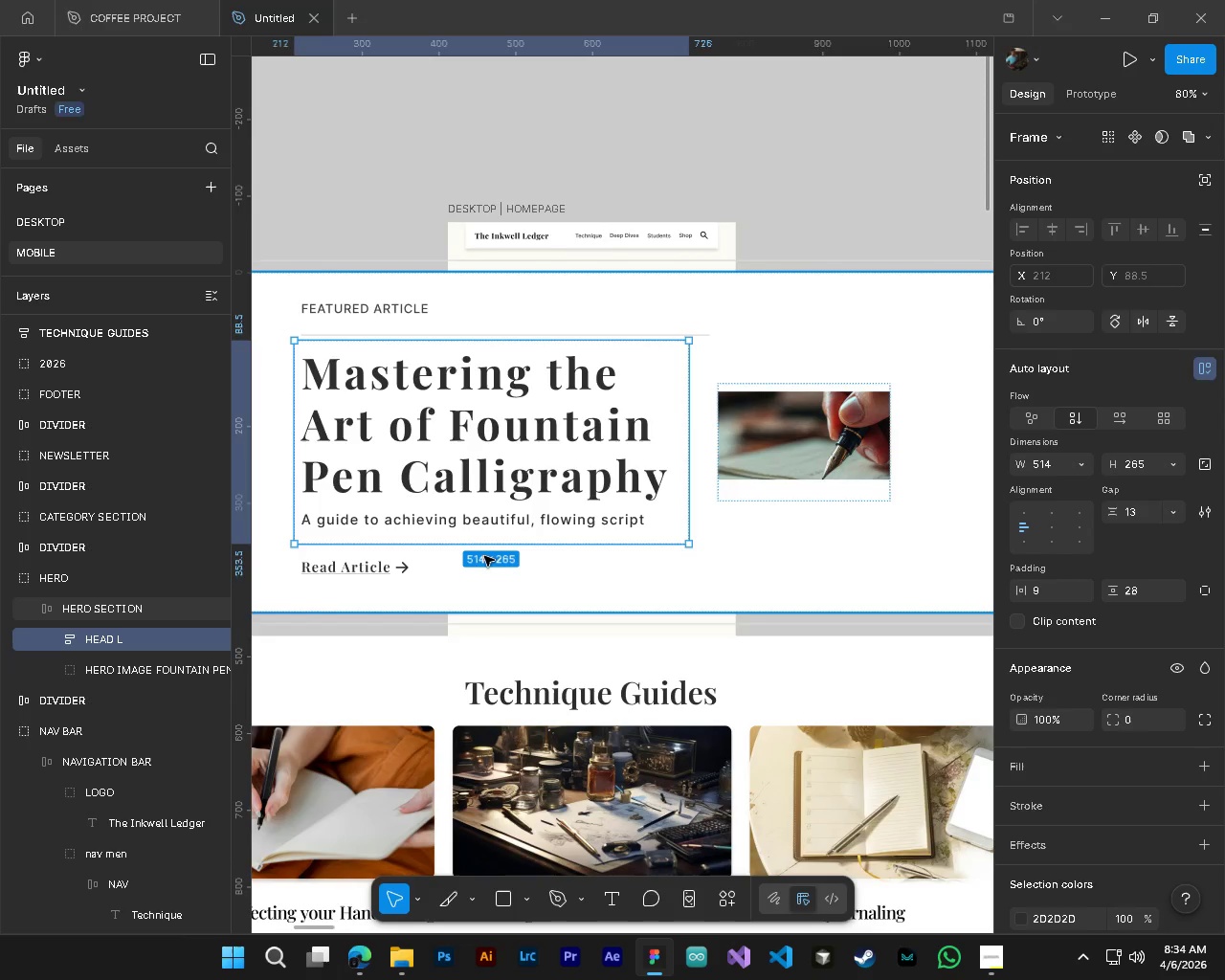 
key(Control+Z)
 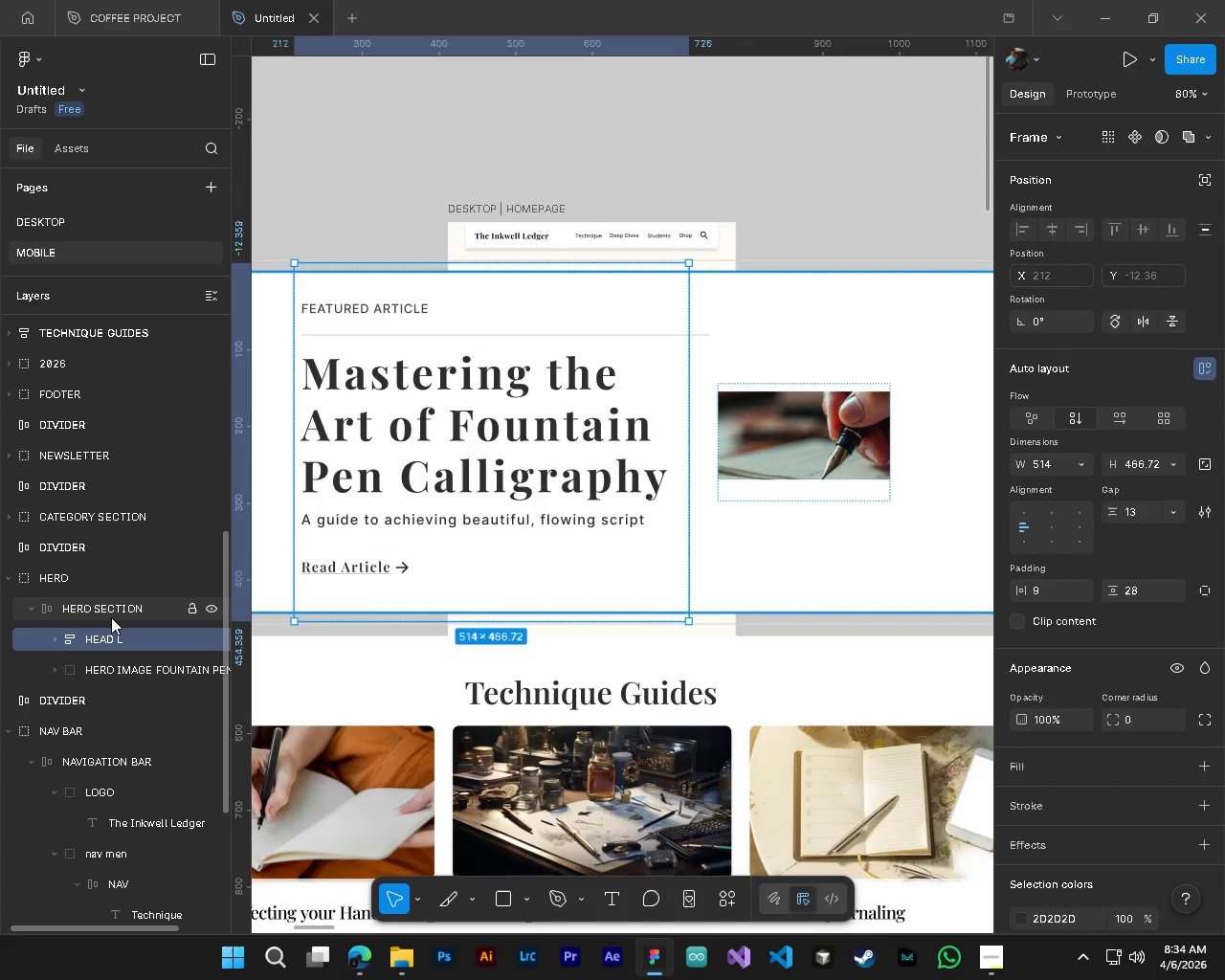 
left_click([110, 617])
 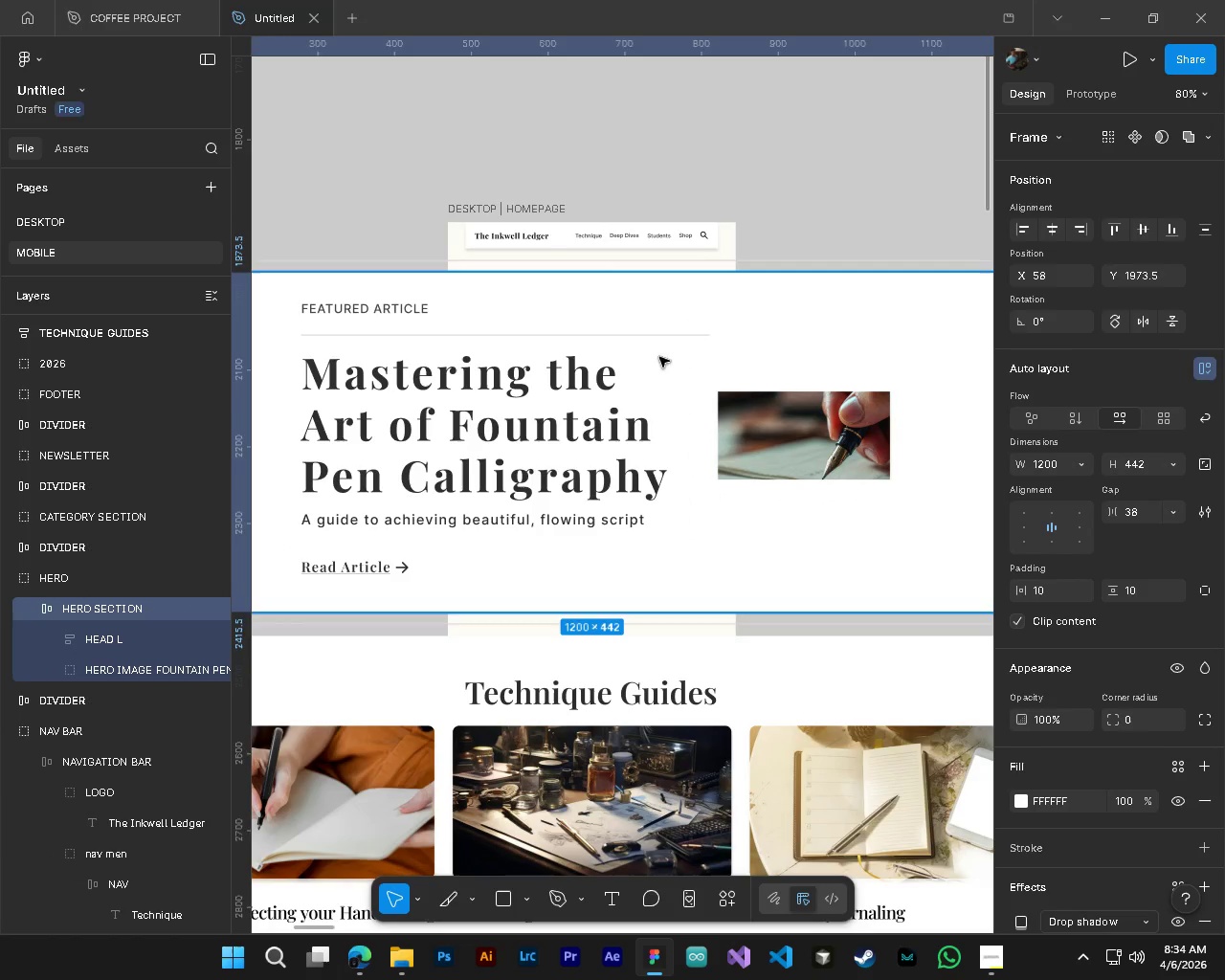 
hold_key(key=ControlLeft, duration=0.44)
 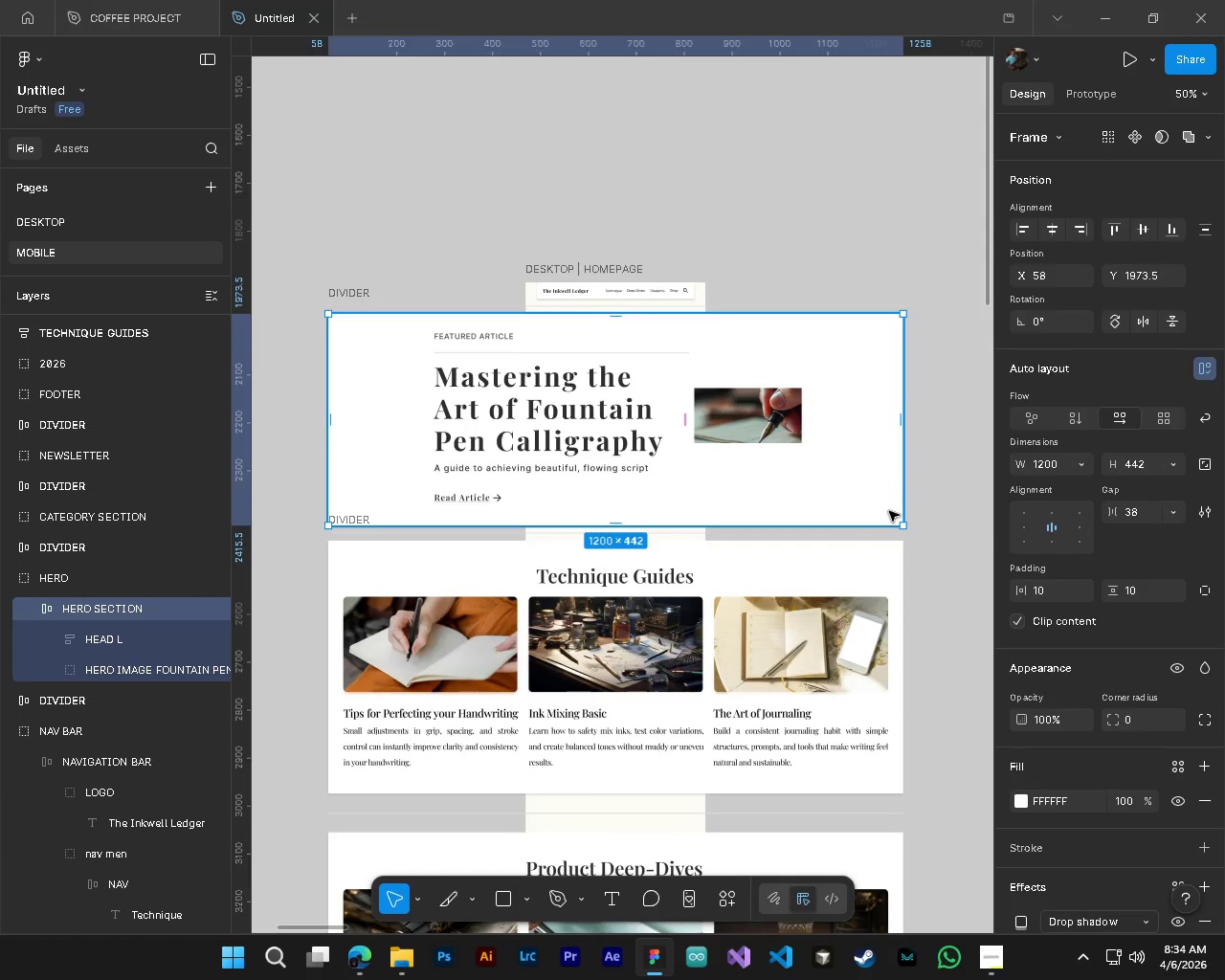 
key(Alt+Control+AltLeft)
 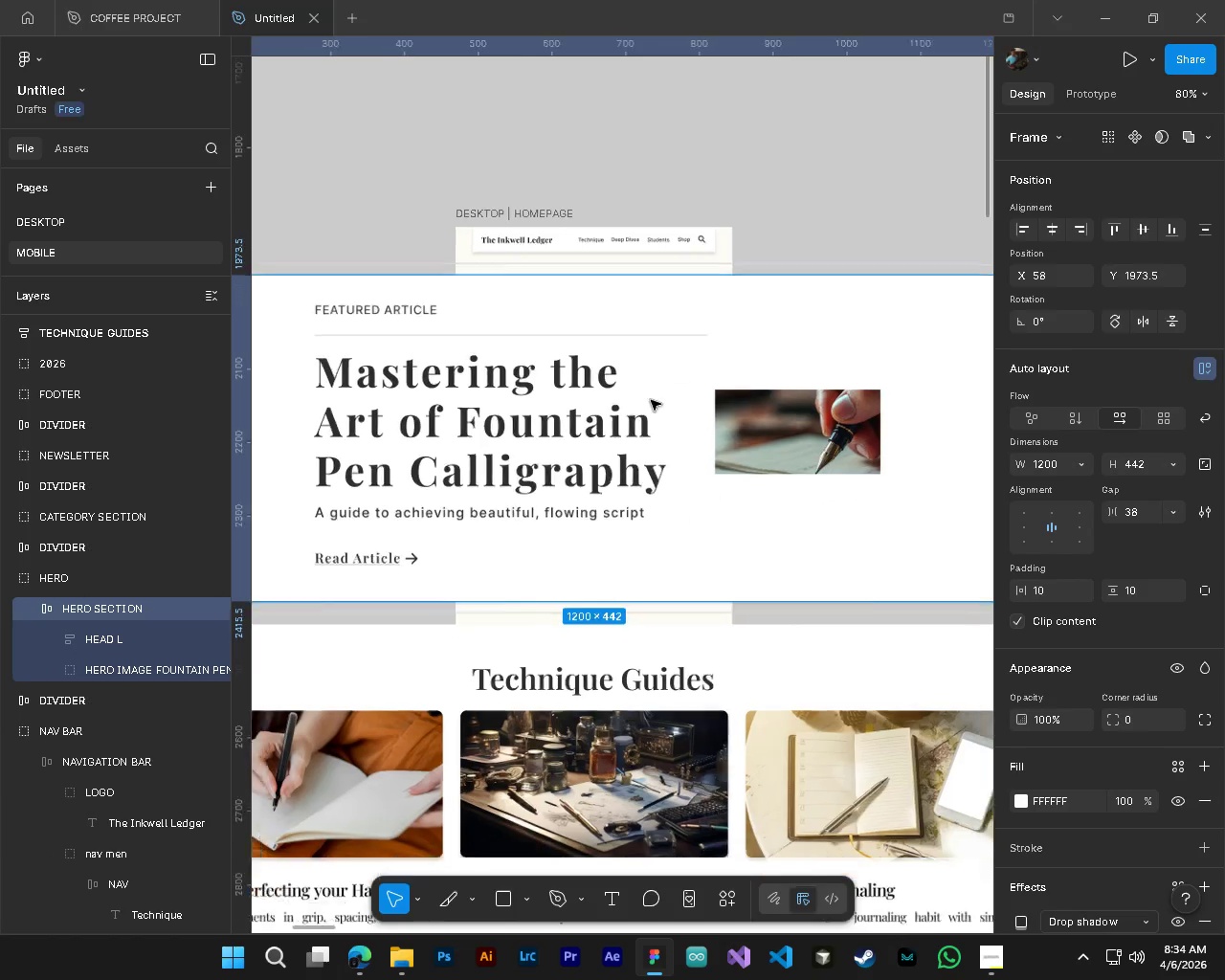 
scroll: coordinate [470, 570], scroll_direction: up, amount: 8.0
 